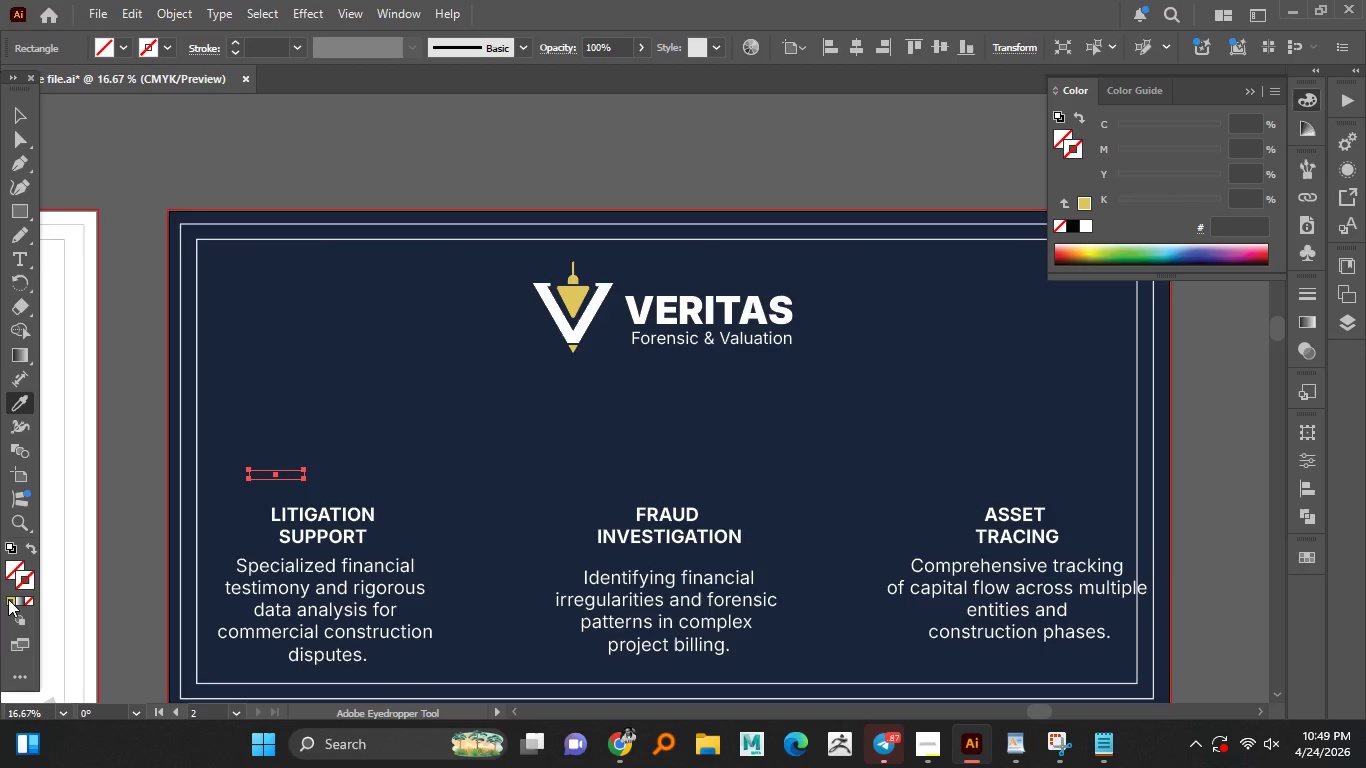 
left_click([8, 599])
 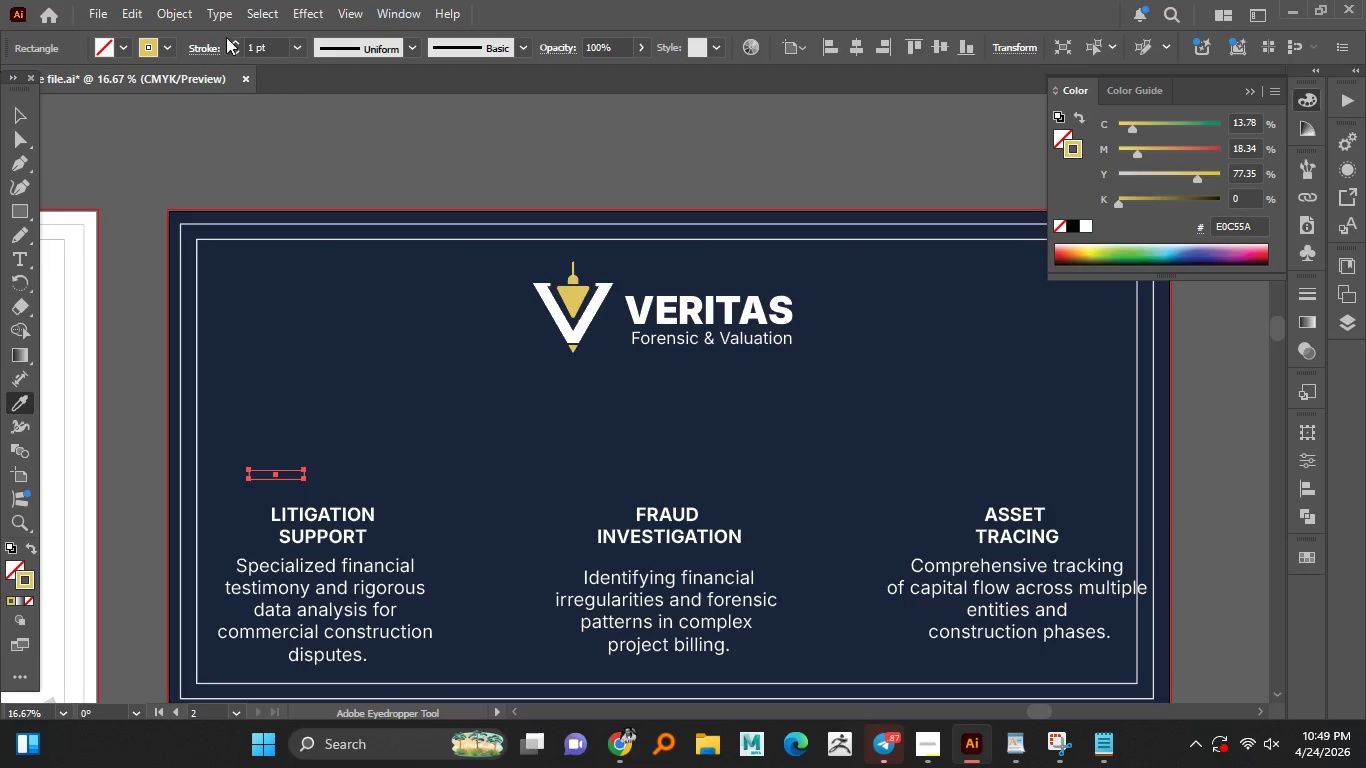 
double_click([230, 40])
 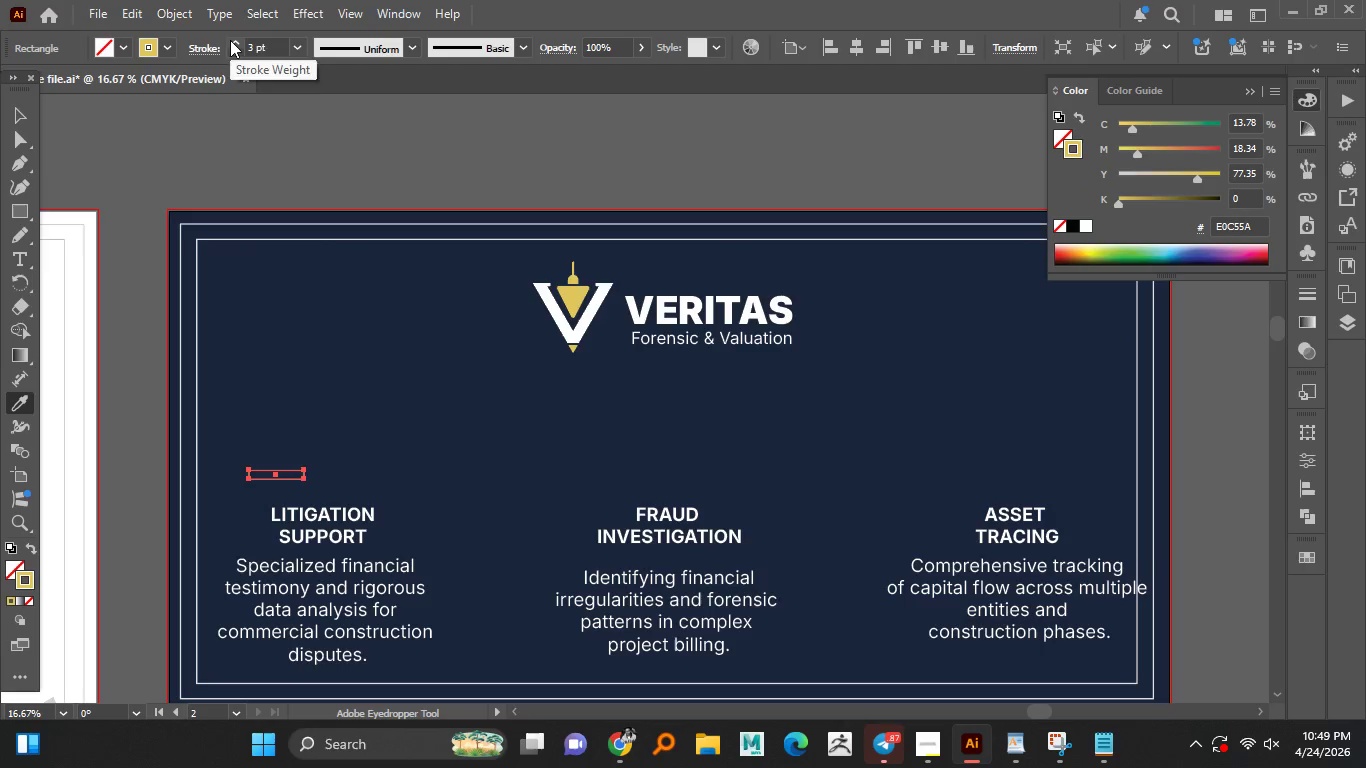 
left_click([230, 40])
 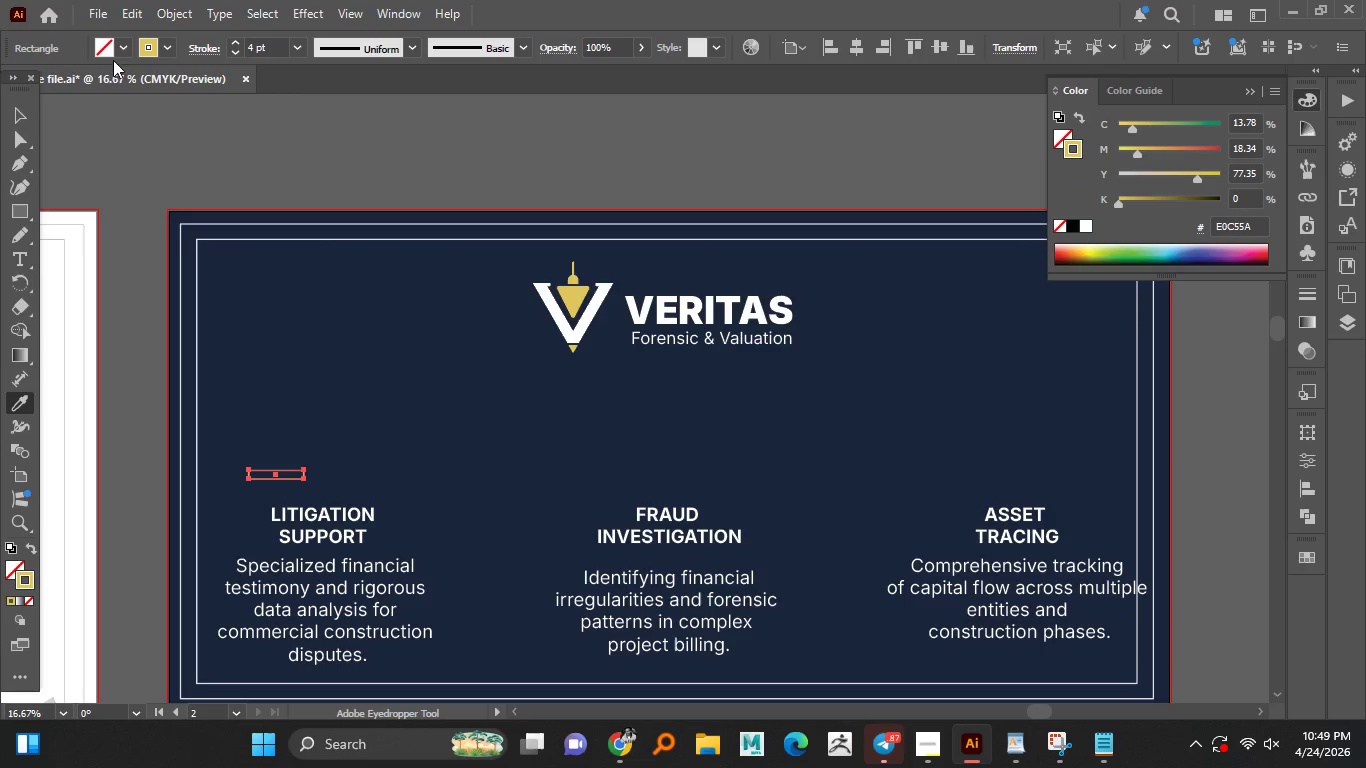 
left_click([18, 120])
 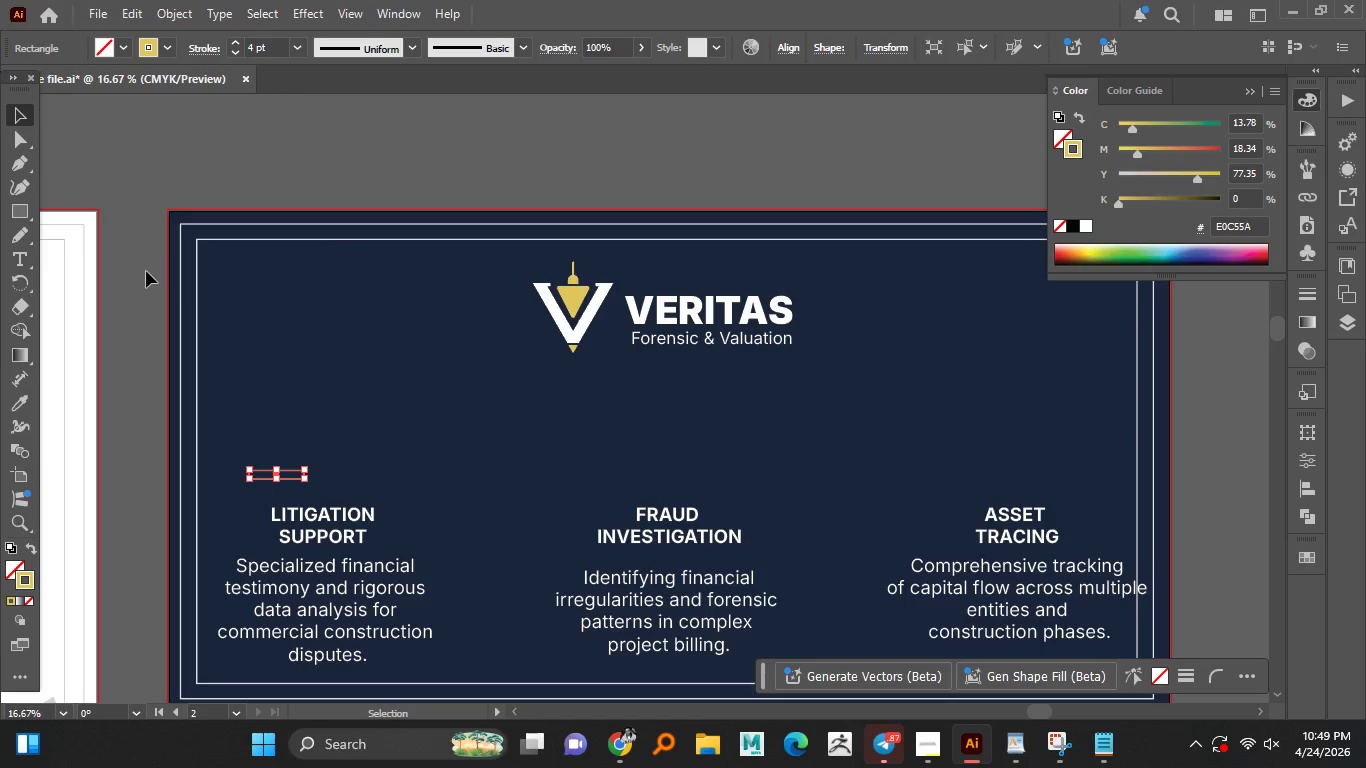 
left_click([146, 271])
 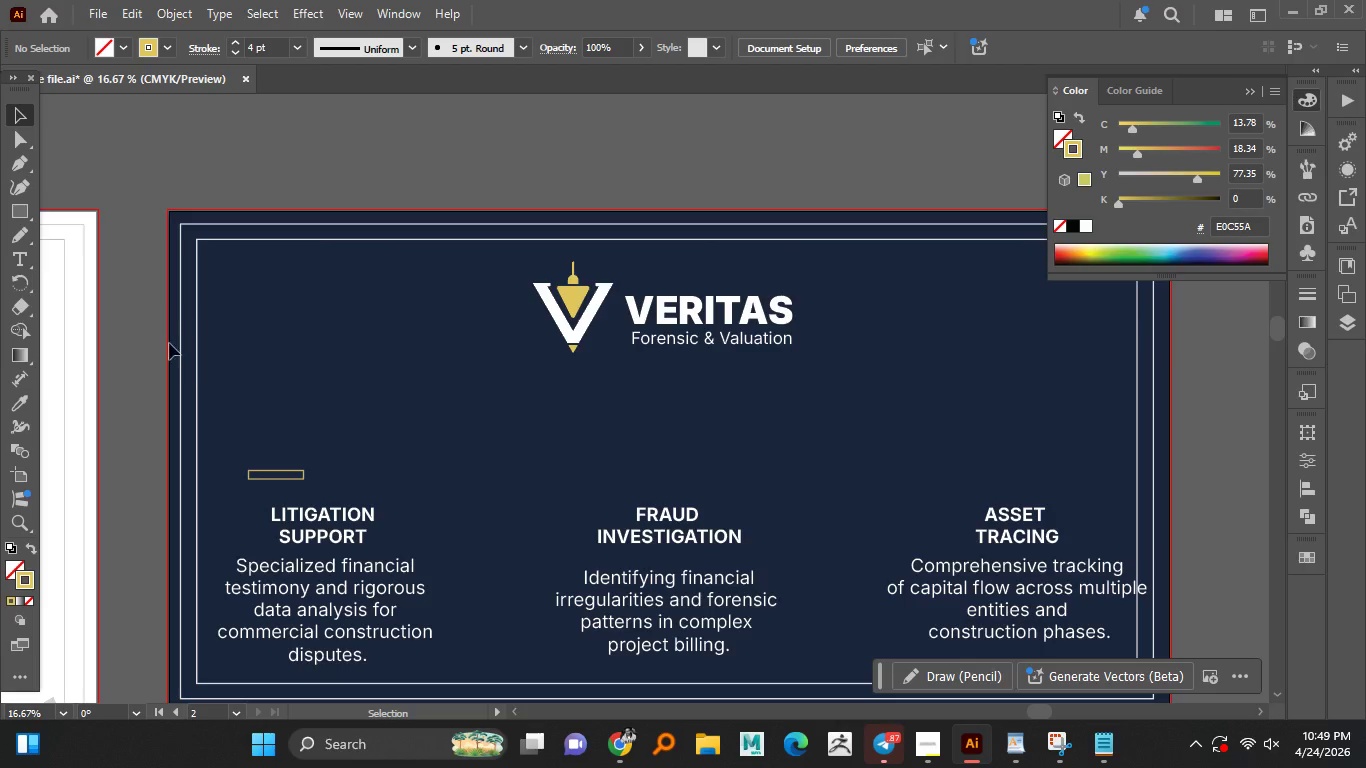 
hold_key(key=AltLeft, duration=1.2)
scroll: coordinate [284, 477], scroll_direction: up, amount: 3.0
 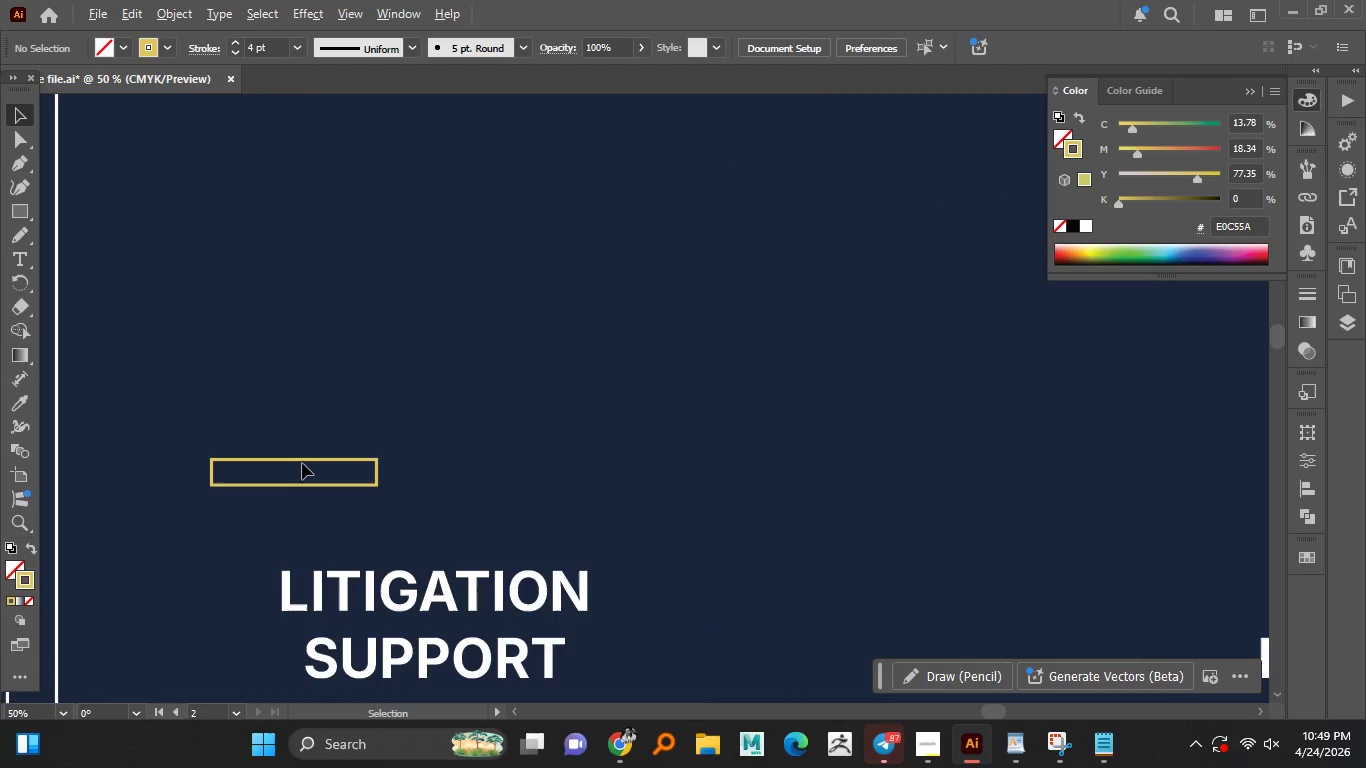 
left_click([302, 463])
 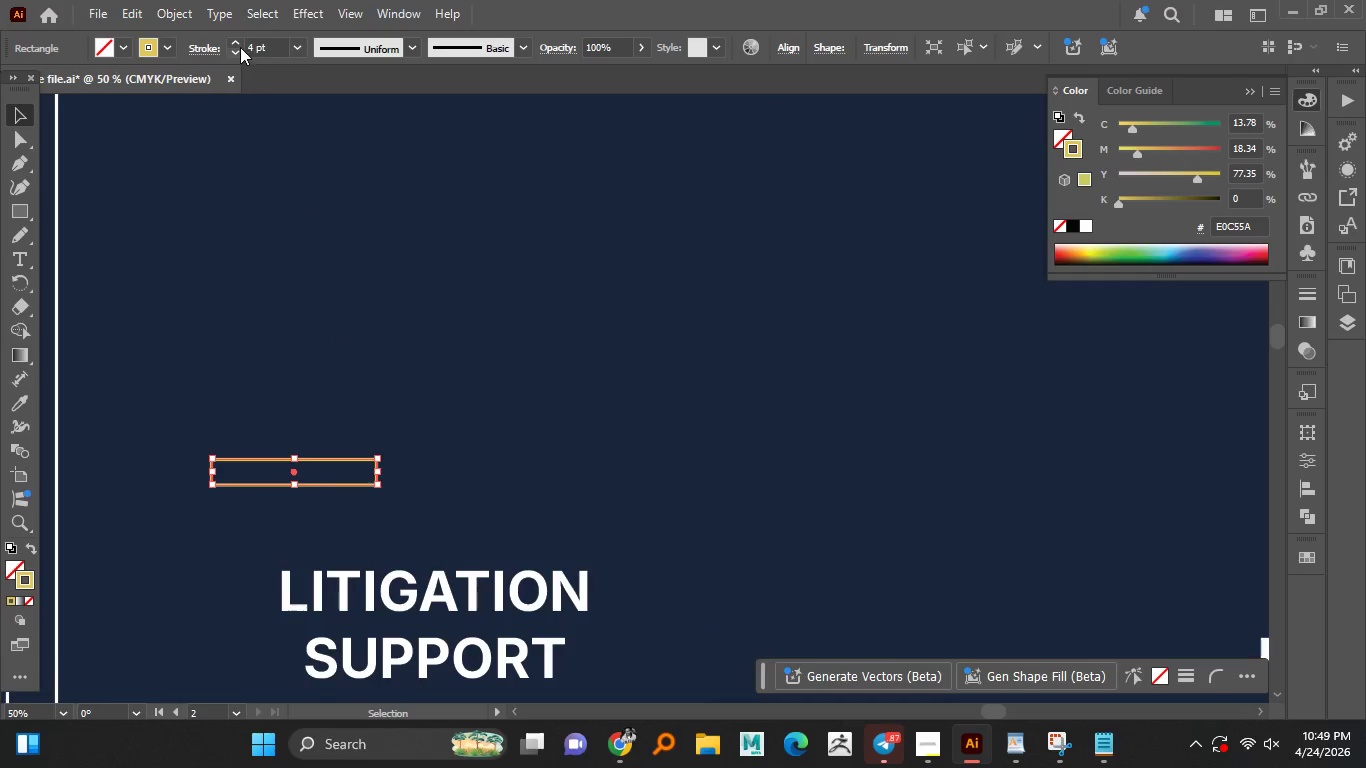 
left_click([238, 46])
 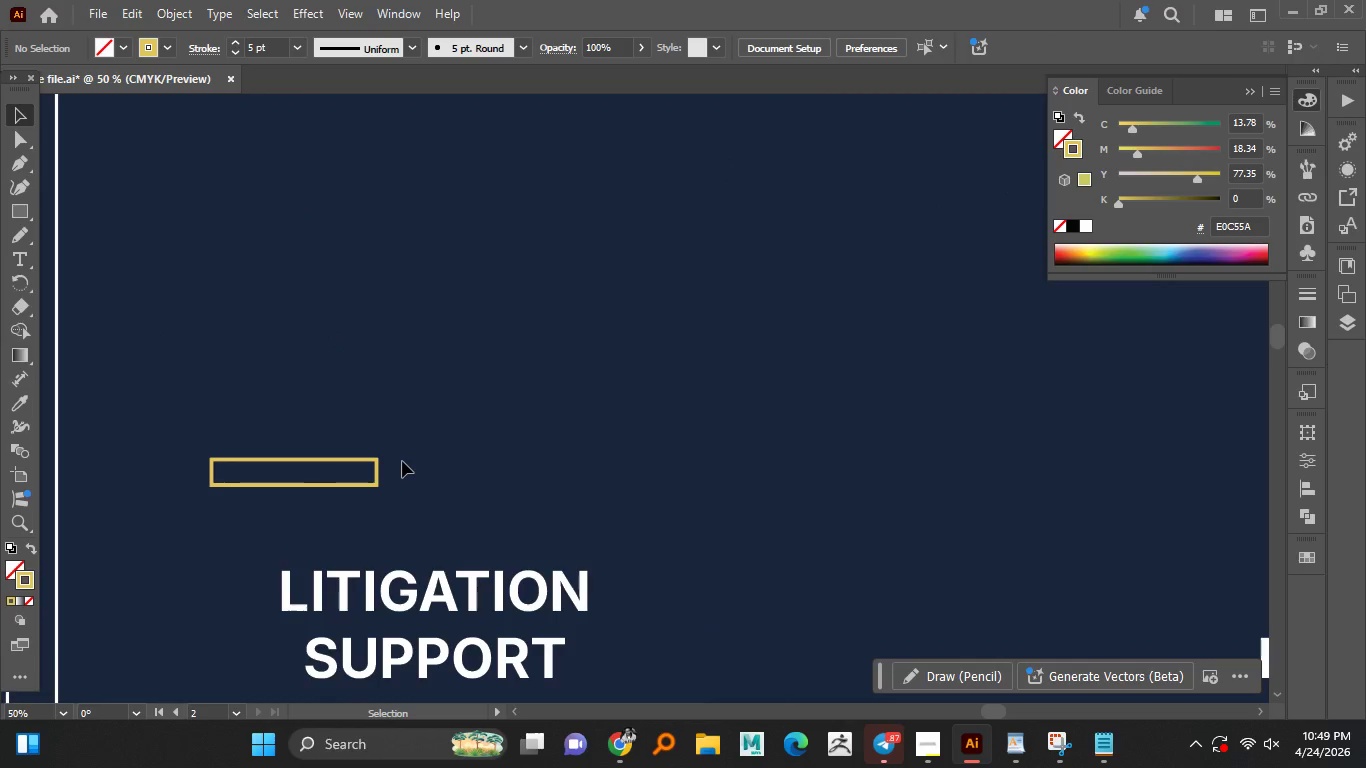 
hold_key(key=AltLeft, duration=0.8)
 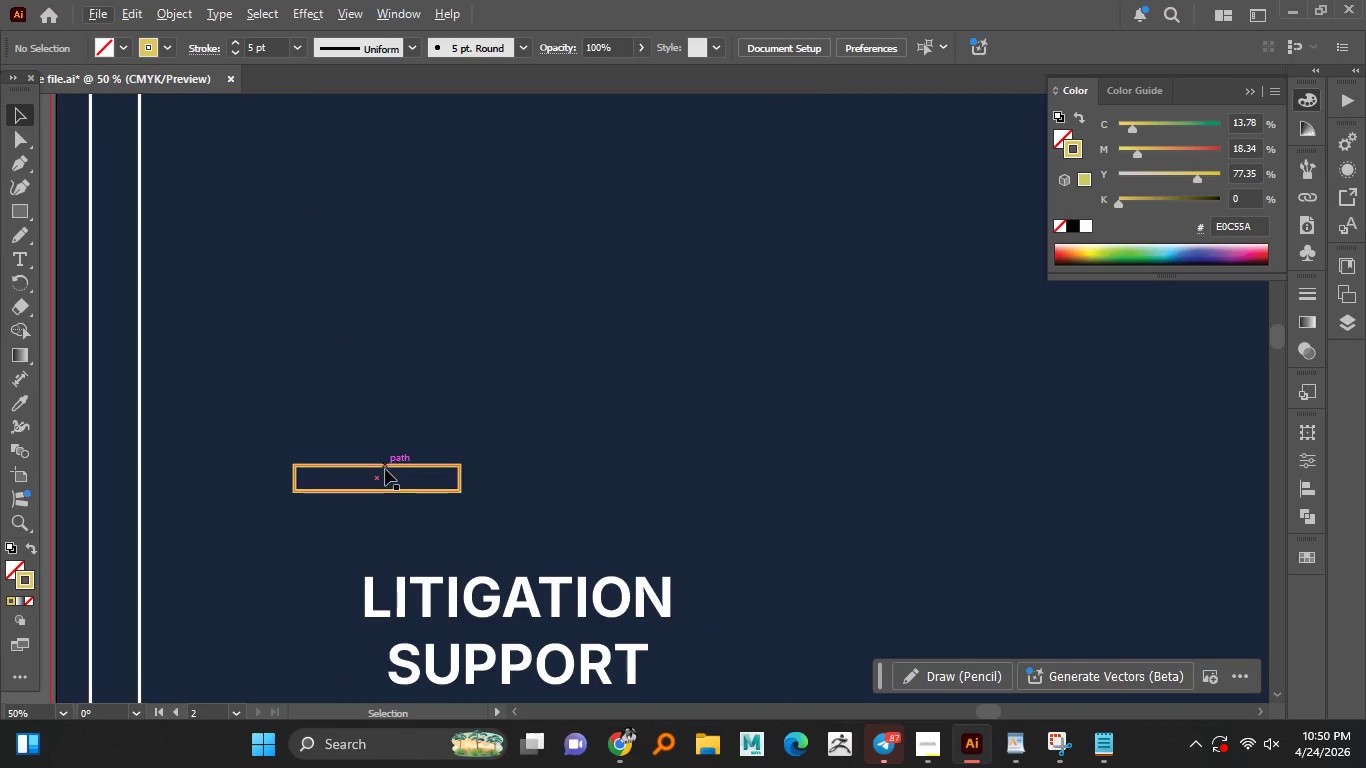 
left_click([385, 467])
 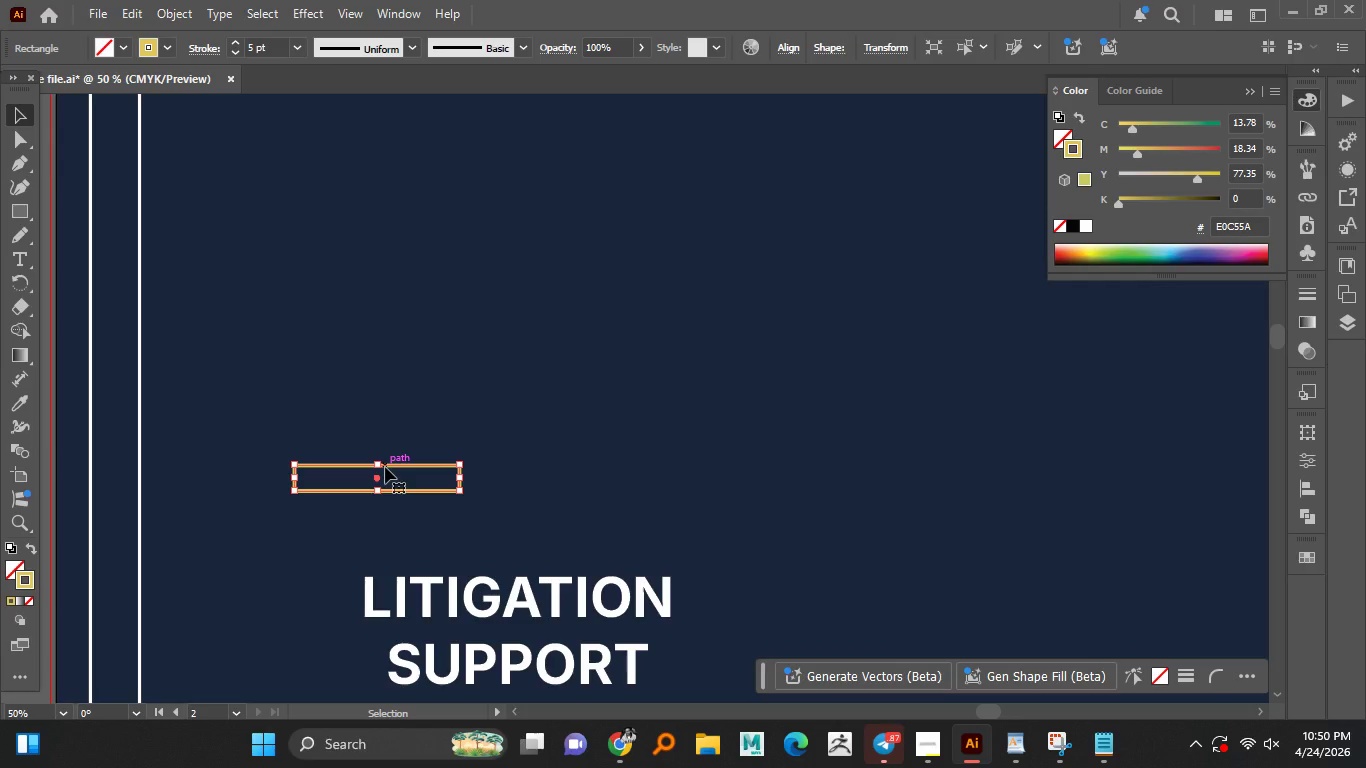 
key(A)
 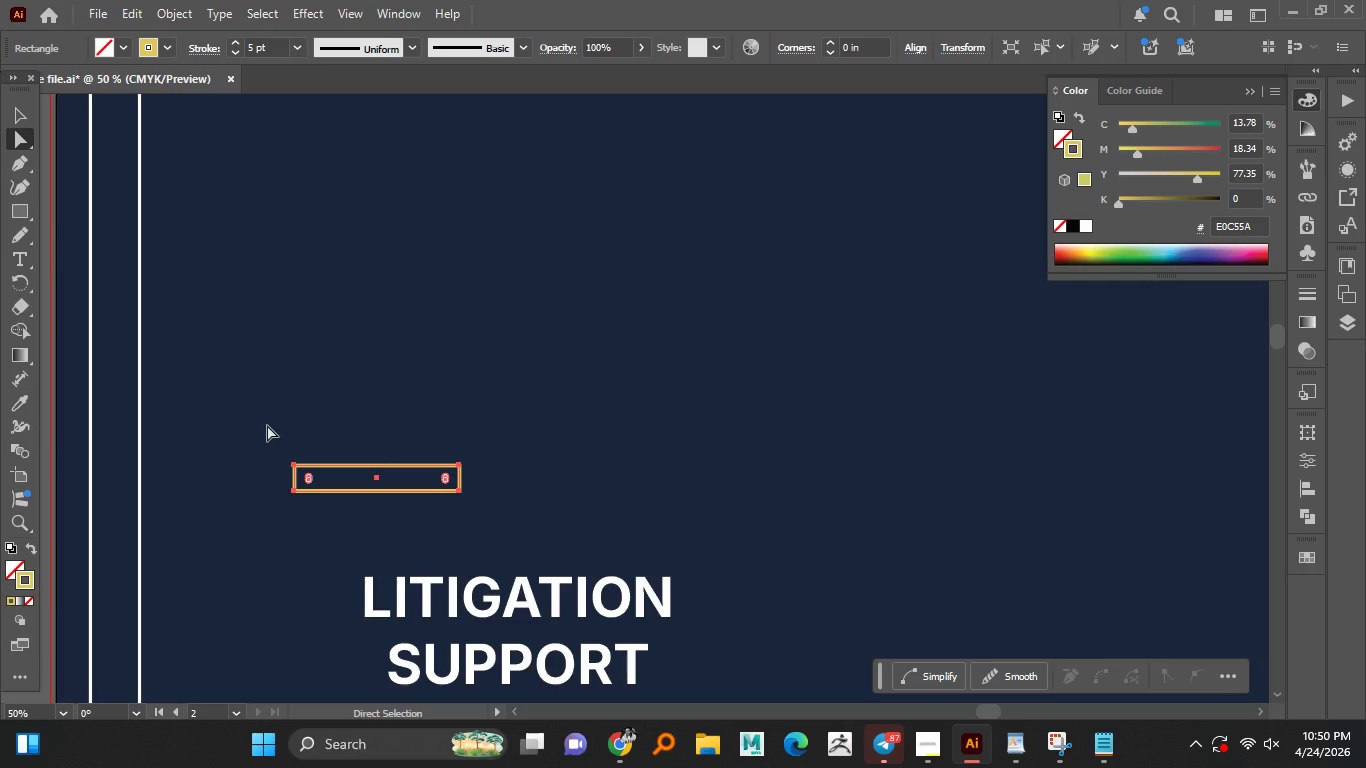 
left_click_drag(start_coordinate=[266, 425], to_coordinate=[478, 472])
 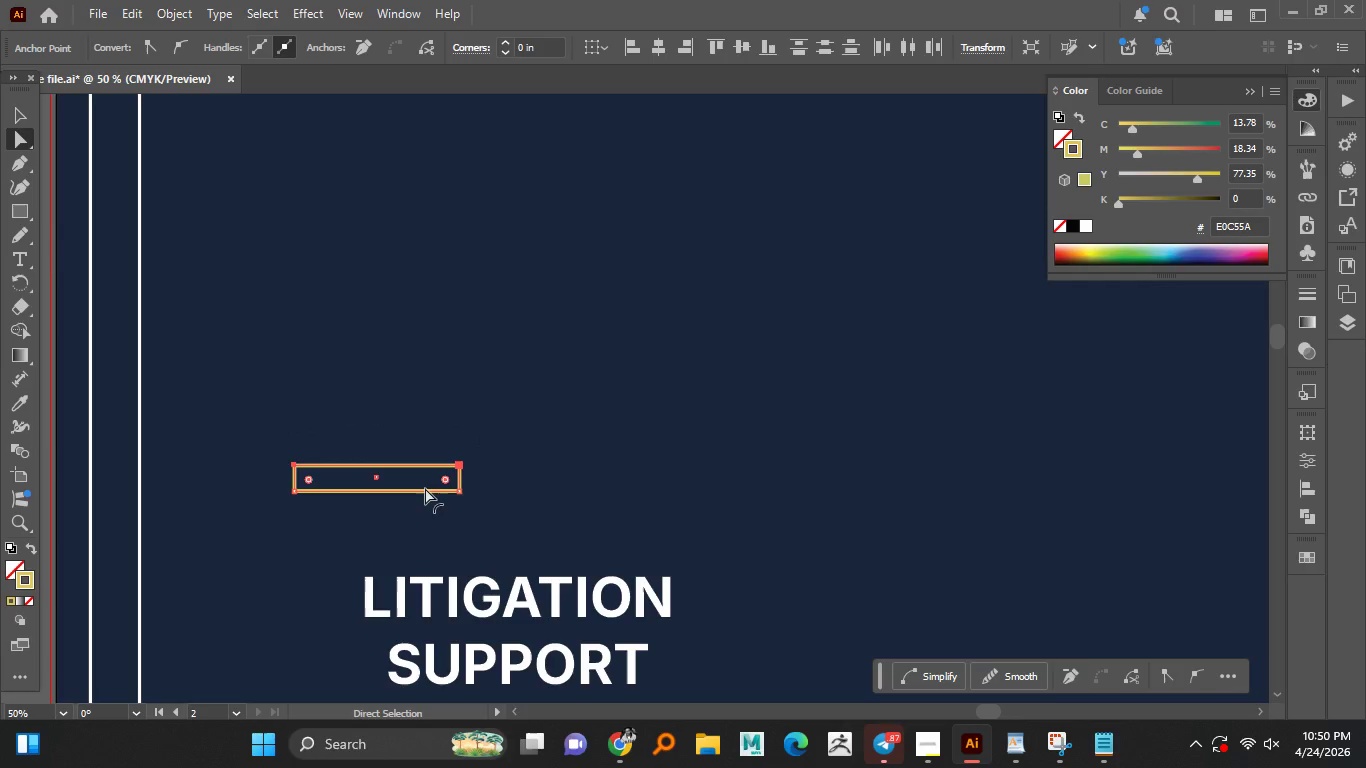 
left_click_drag(start_coordinate=[444, 479], to_coordinate=[384, 505])
 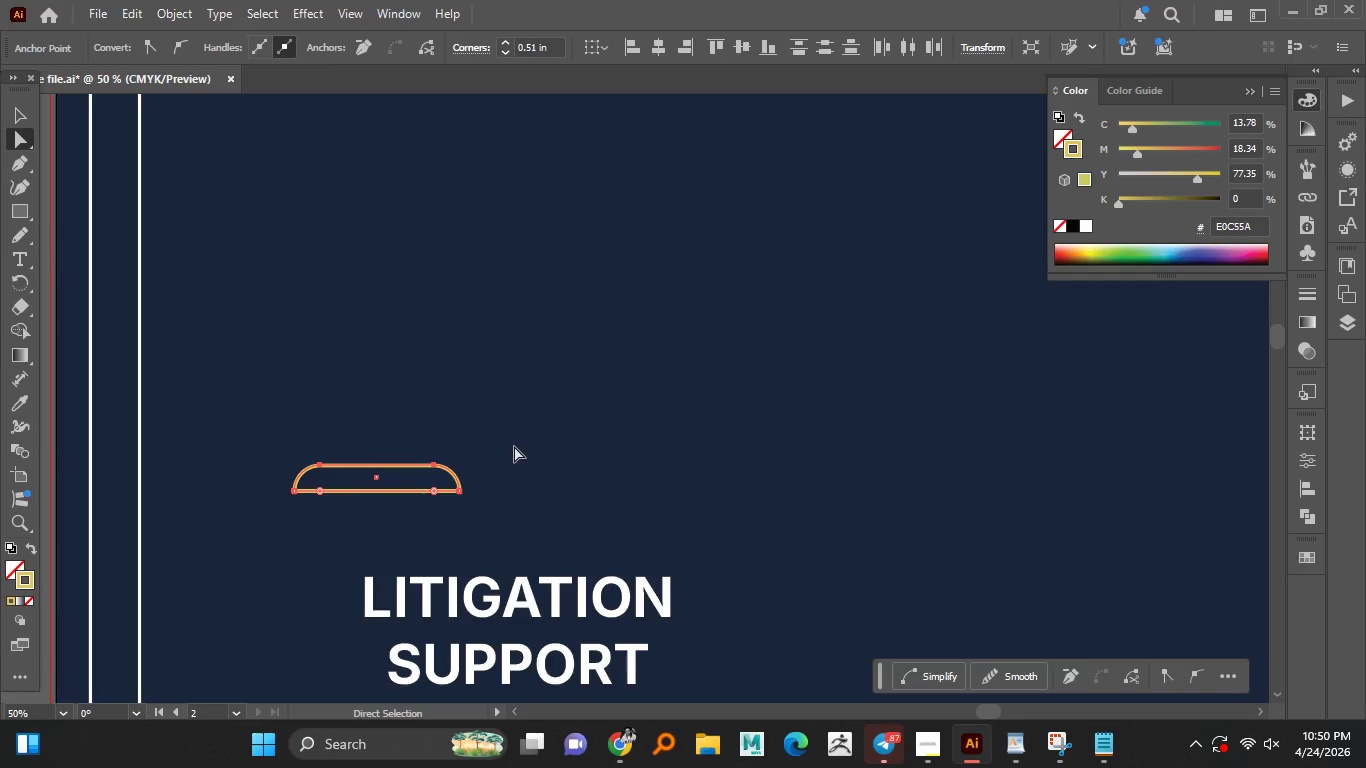 
left_click([514, 446])
 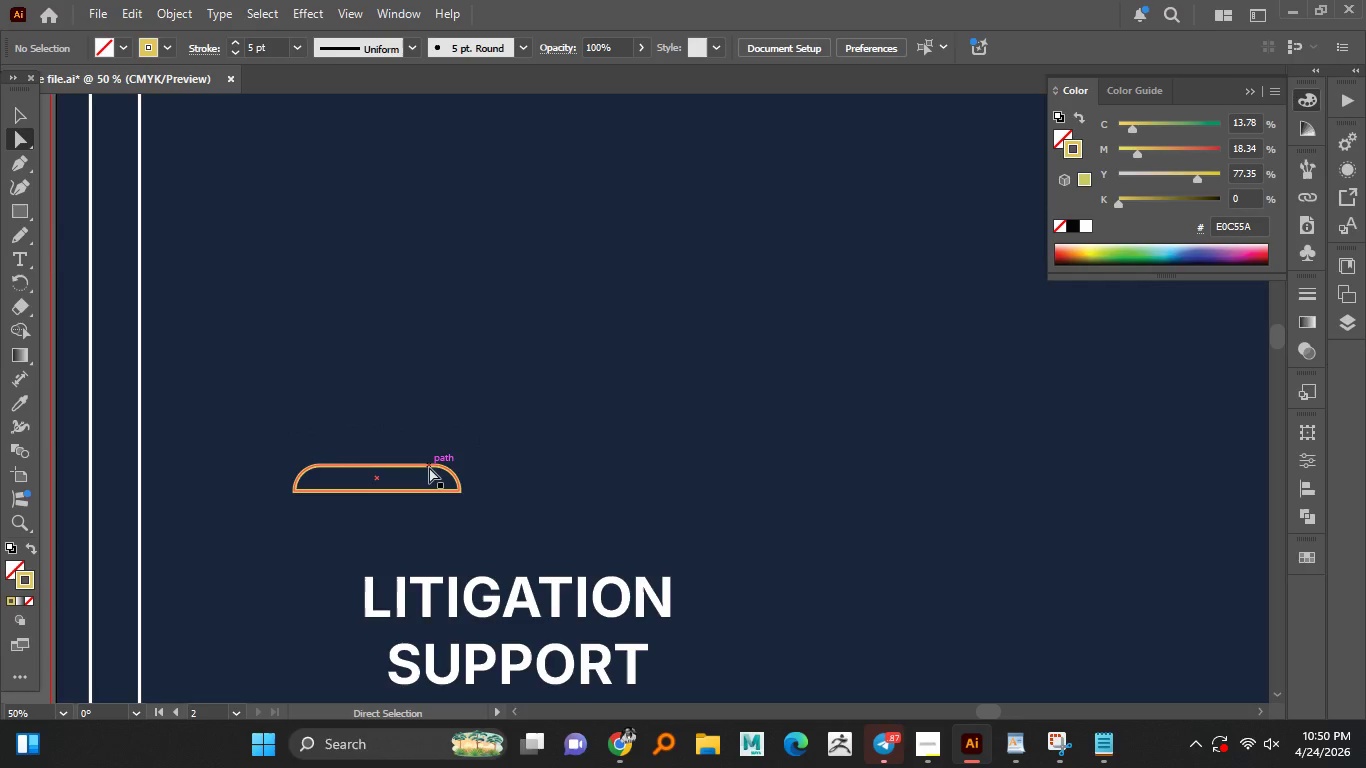 
key(V)
 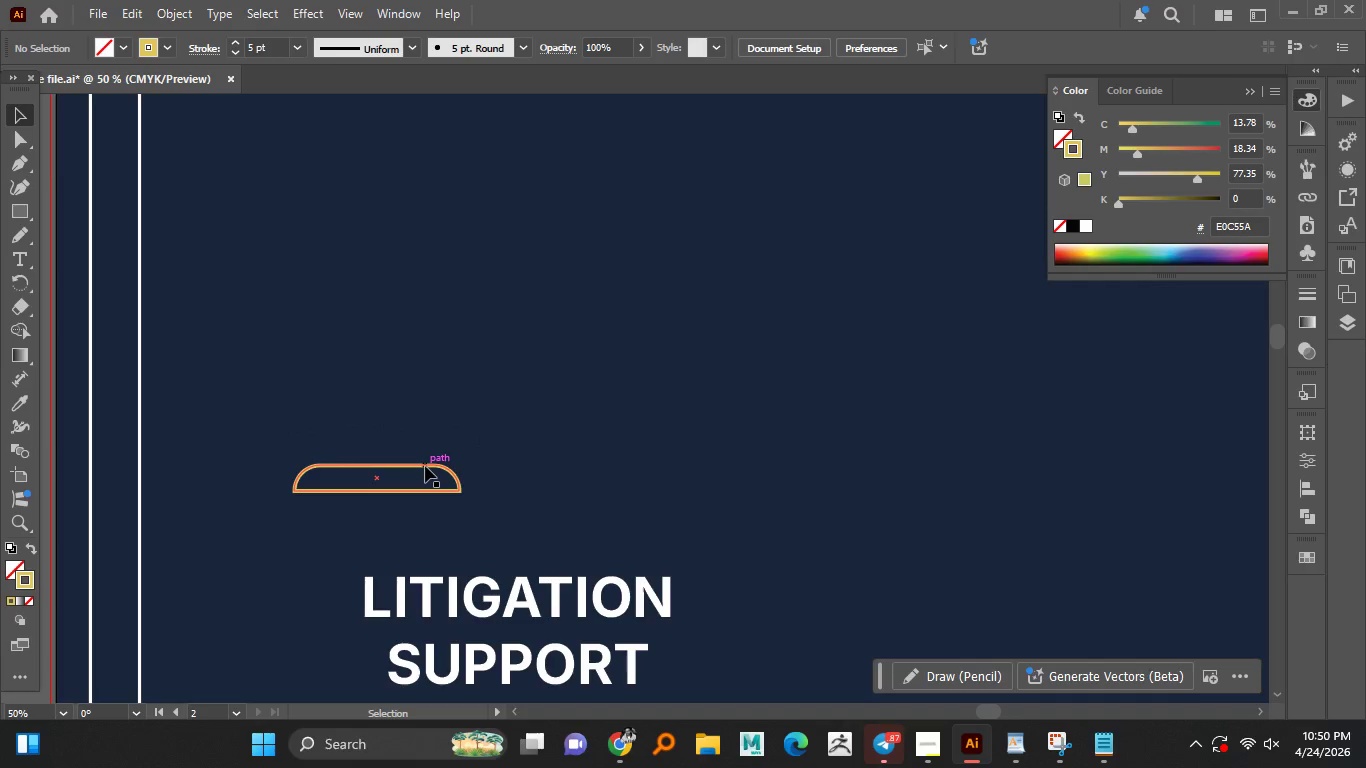 
hold_key(key=AltLeft, duration=7.61)
left_click_drag(start_coordinate=[418, 467], to_coordinate=[419, 443])
 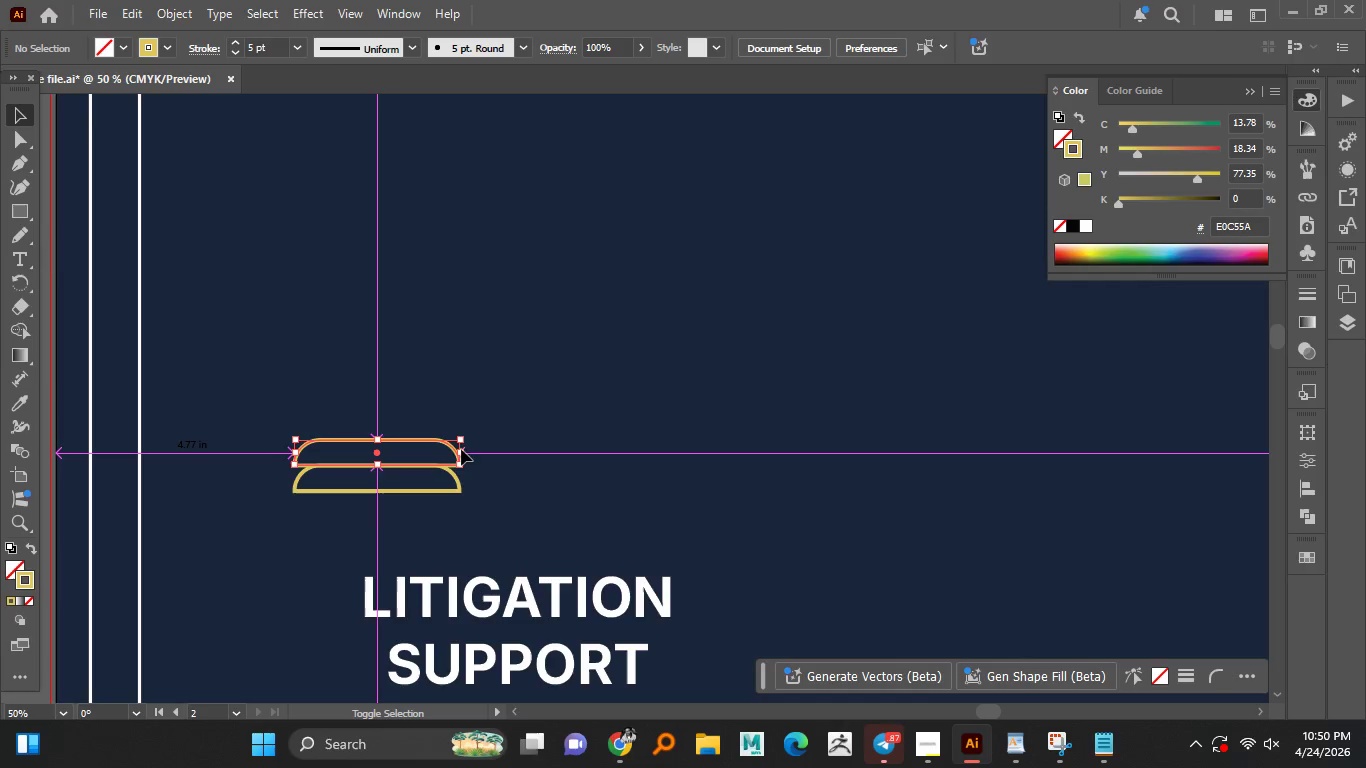 
hold_key(key=ShiftLeft, duration=1.52)
 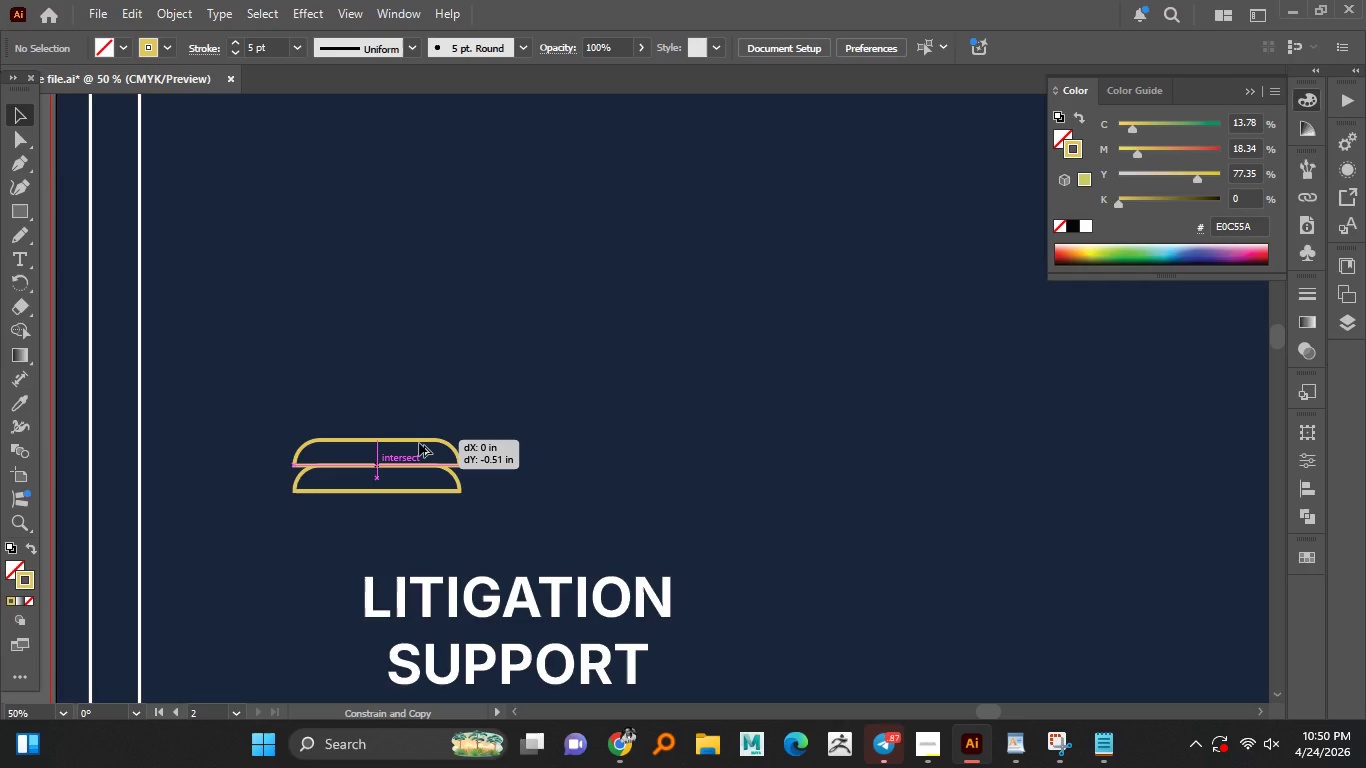 
hold_key(key=ShiftLeft, duration=1.5)
 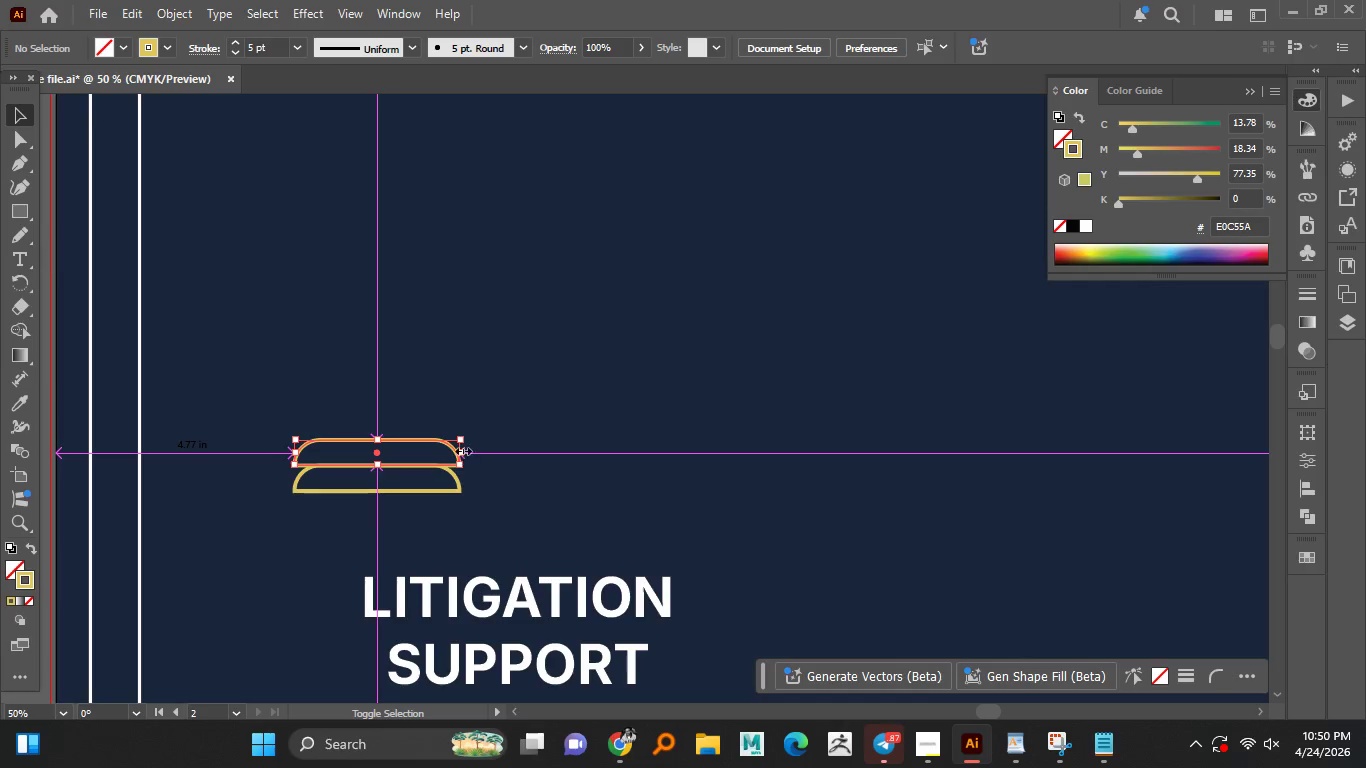 
hold_key(key=ShiftLeft, duration=1.5)
left_click_drag(start_coordinate=[461, 450], to_coordinate=[446, 454])
 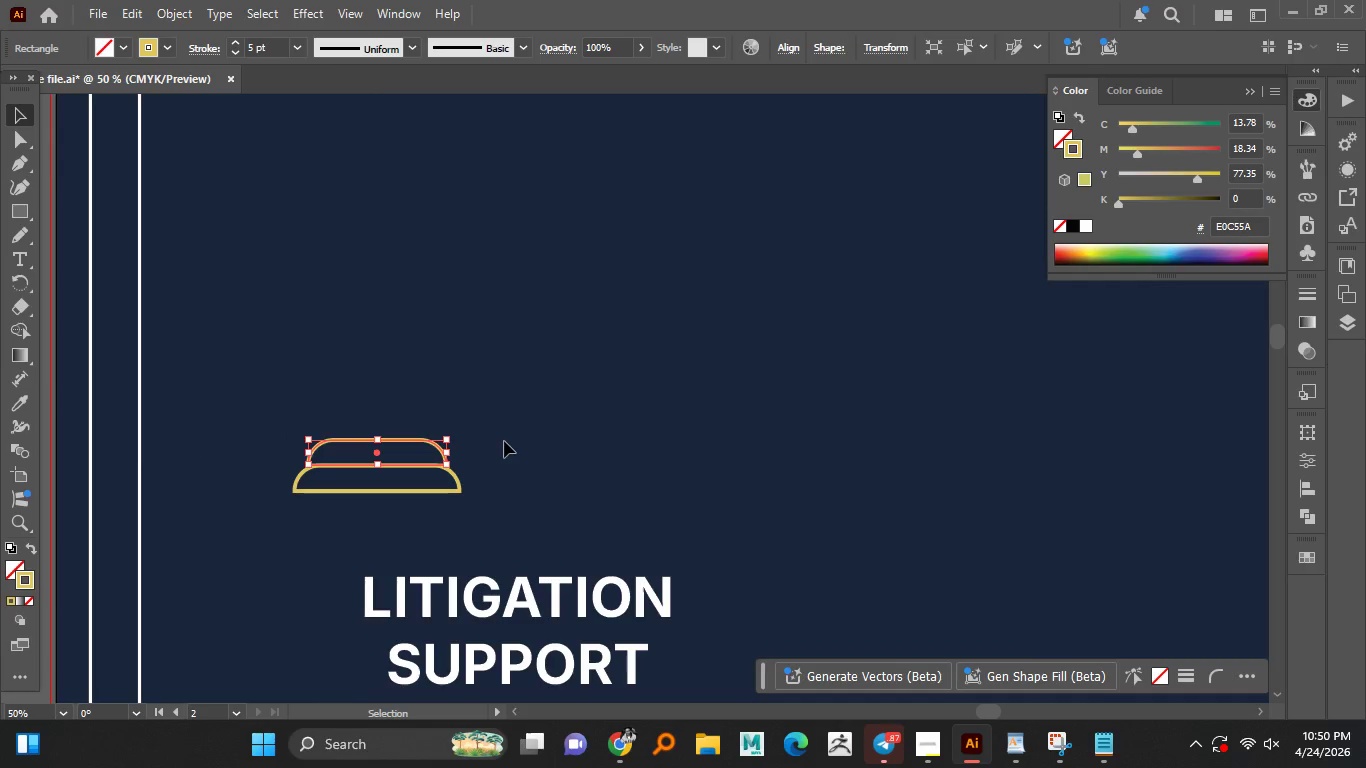 
hold_key(key=ShiftLeft, duration=1.5)
 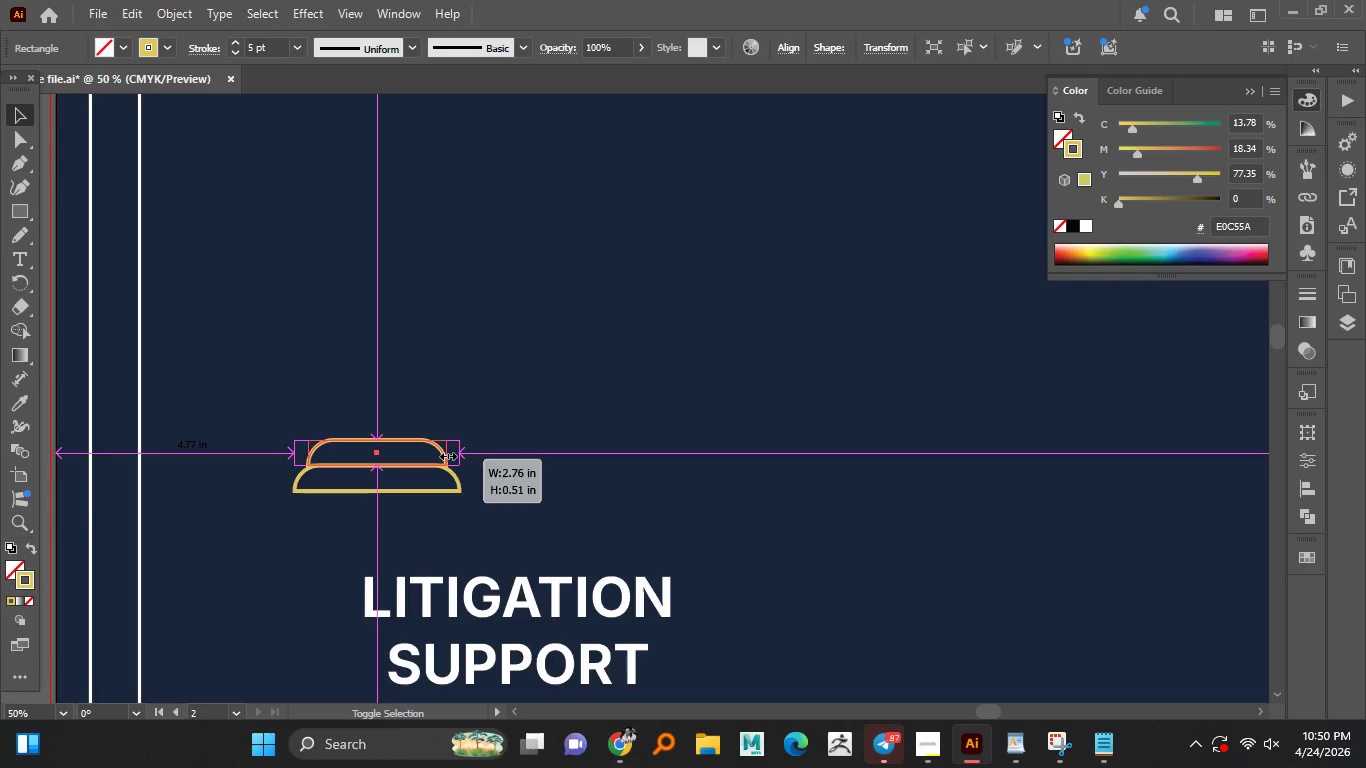 
hold_key(key=ShiftLeft, duration=0.86)
 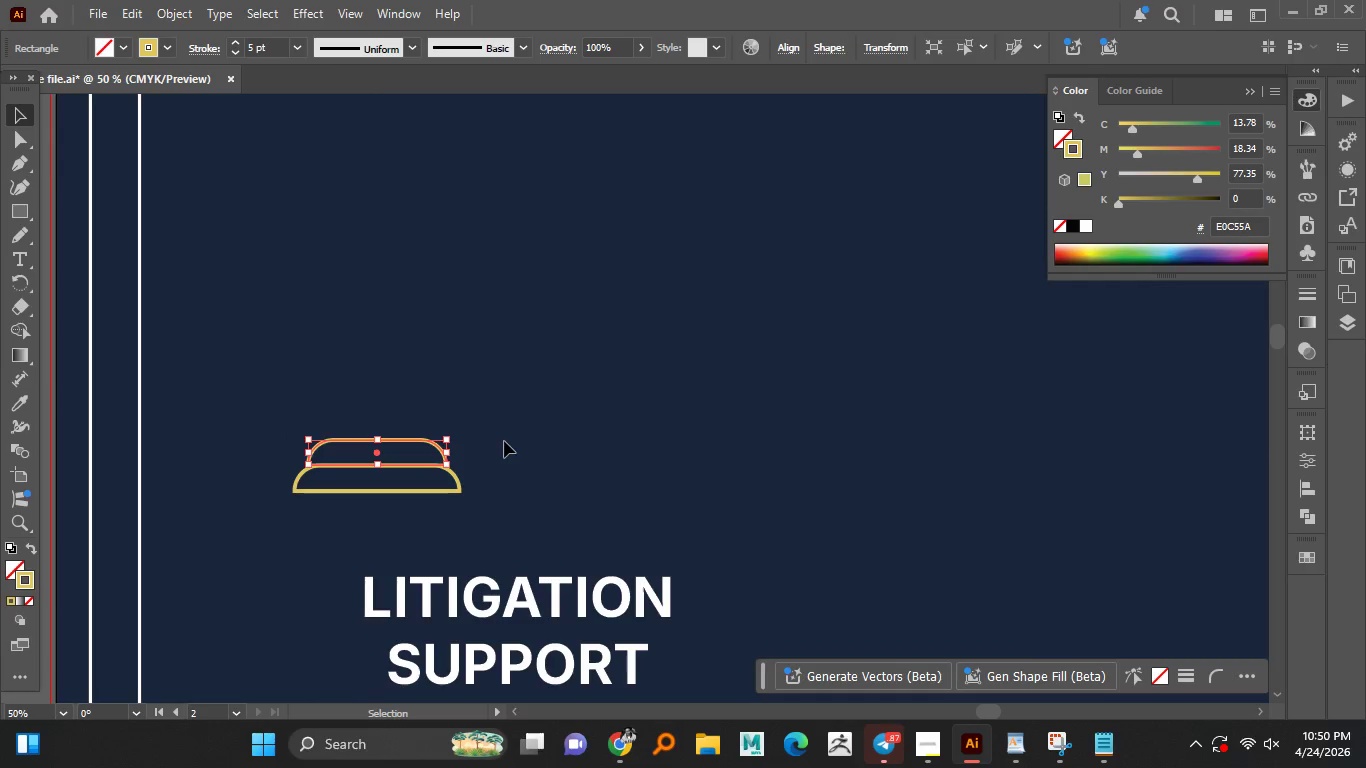 
key(Alt+AltLeft)
 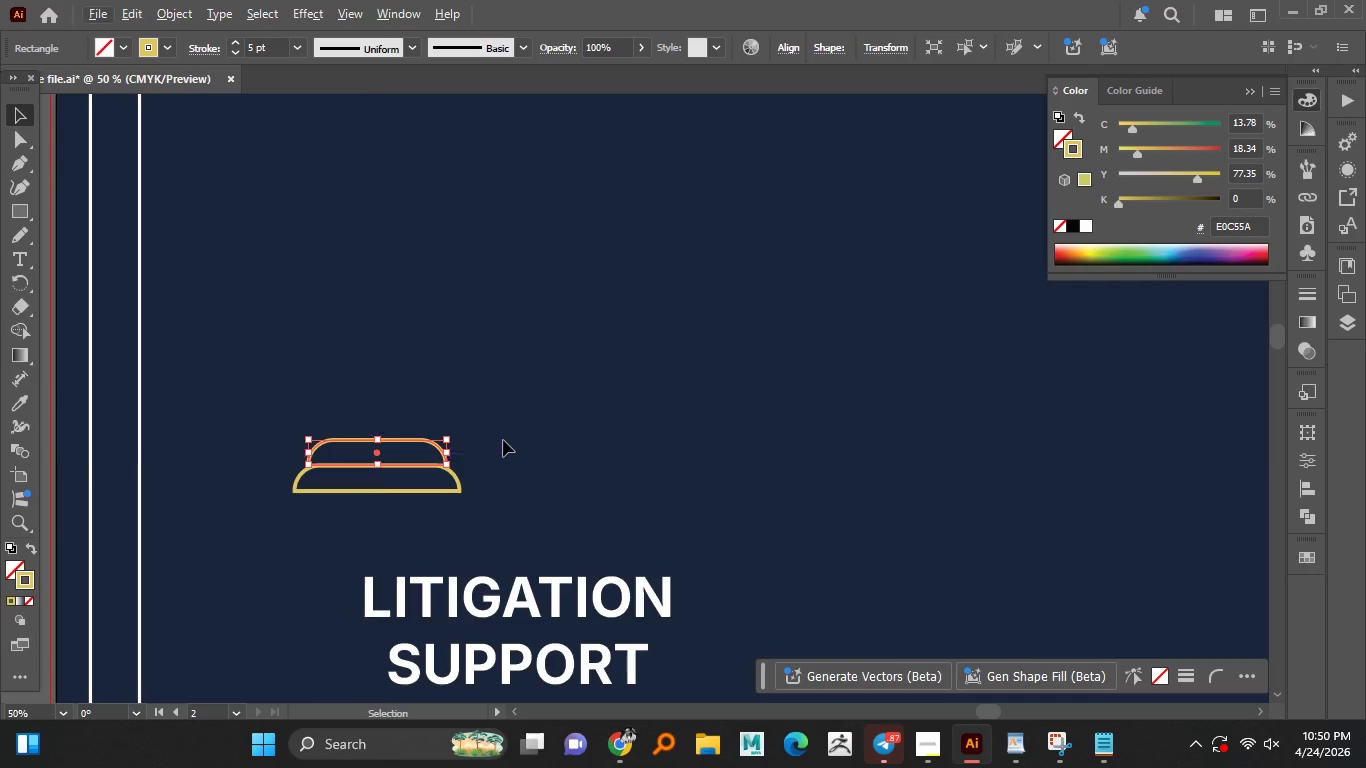 
left_click([503, 440])
 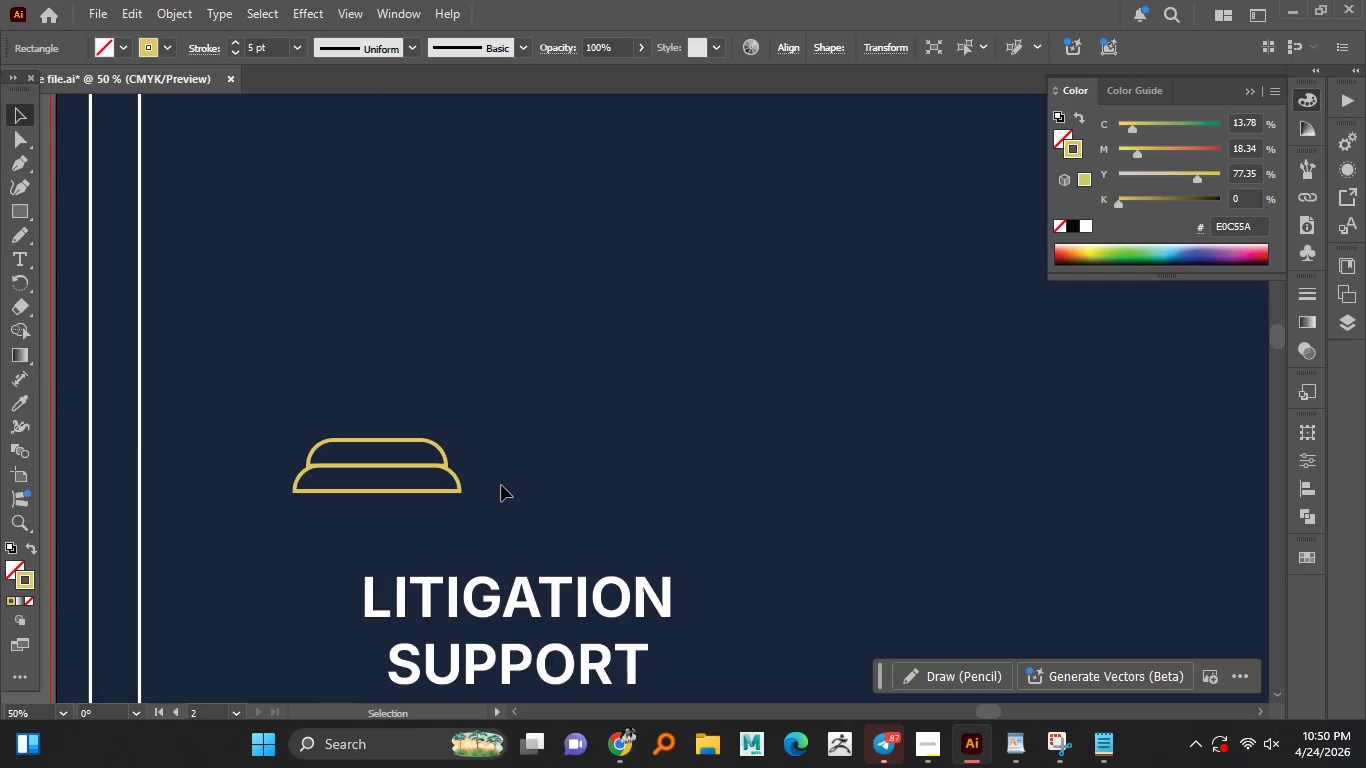 
double_click([501, 485])
 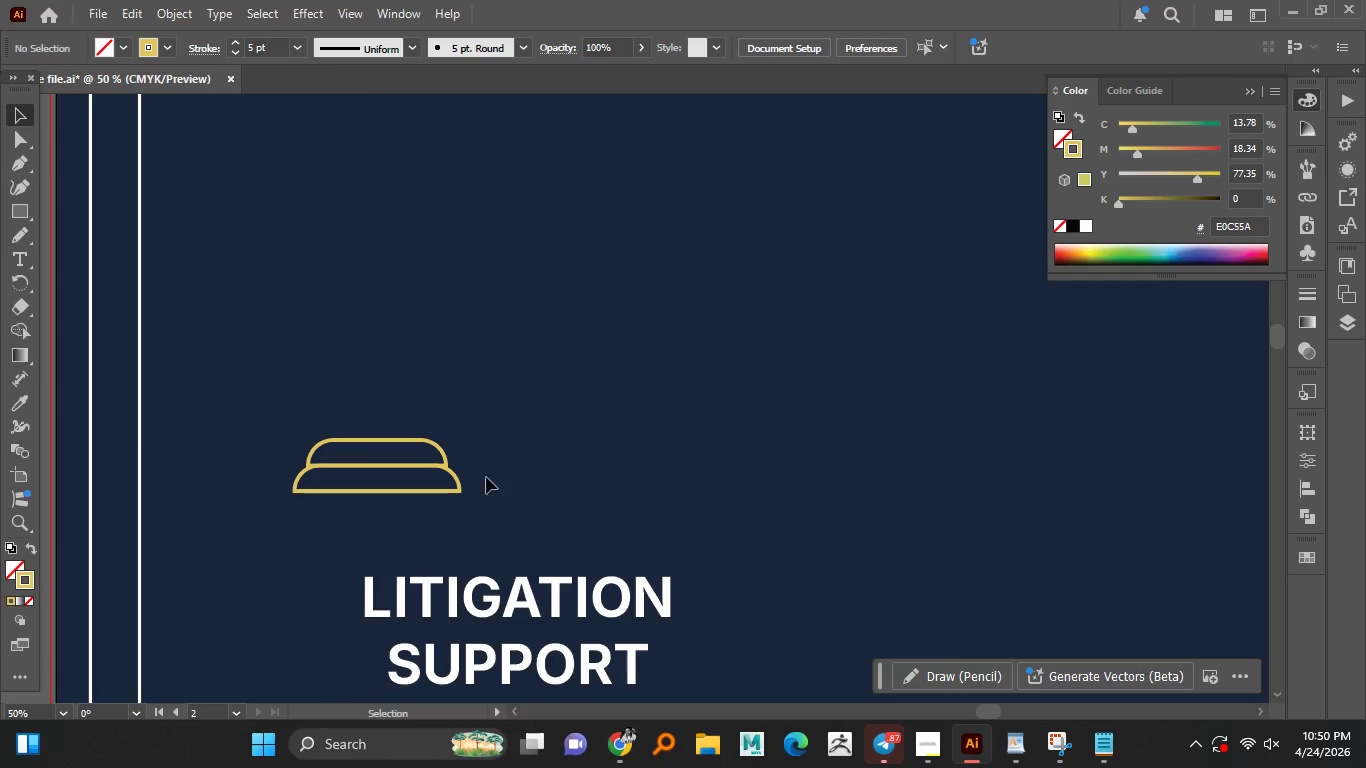 
hold_key(key=AltLeft, duration=0.78)
scroll: coordinate [389, 459], scroll_direction: up, amount: 2.0
 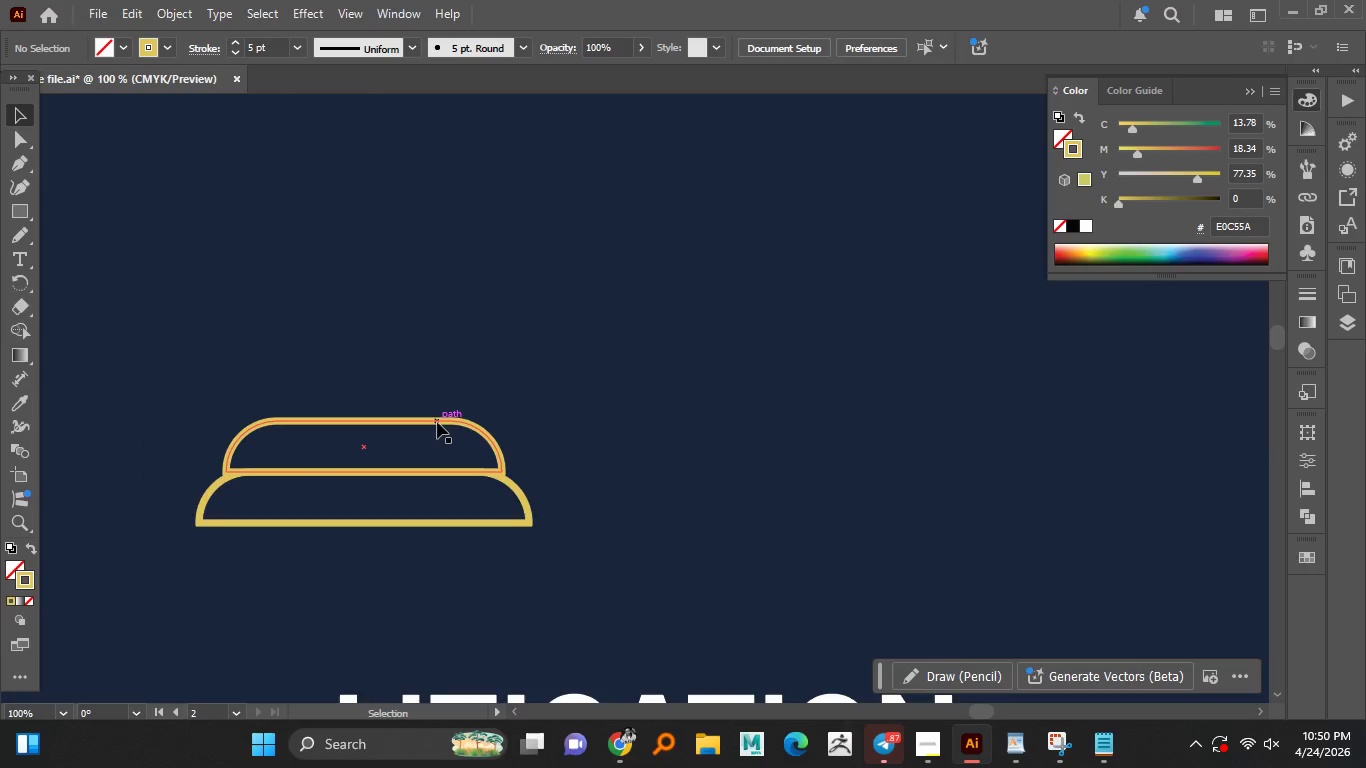 
hold_key(key=AltLeft, duration=0.41)
 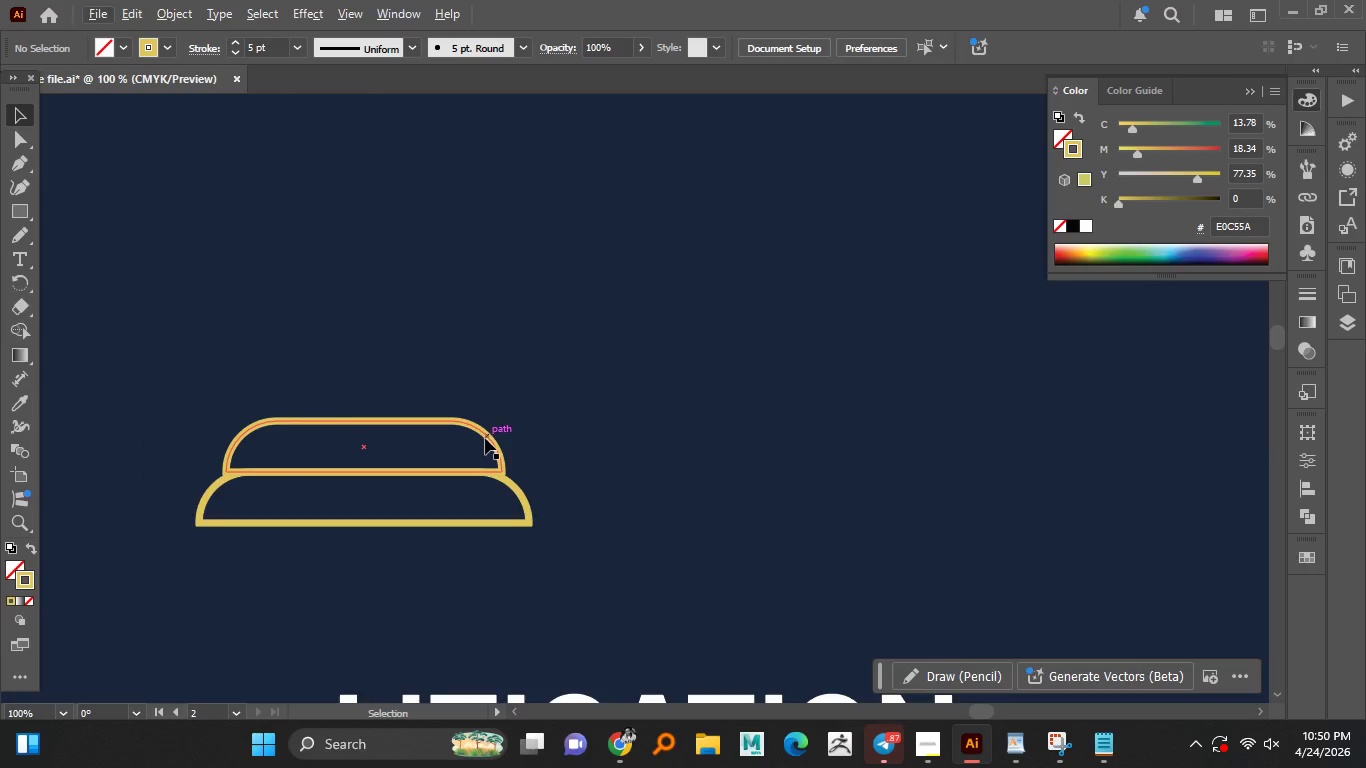 
left_click([486, 438])
 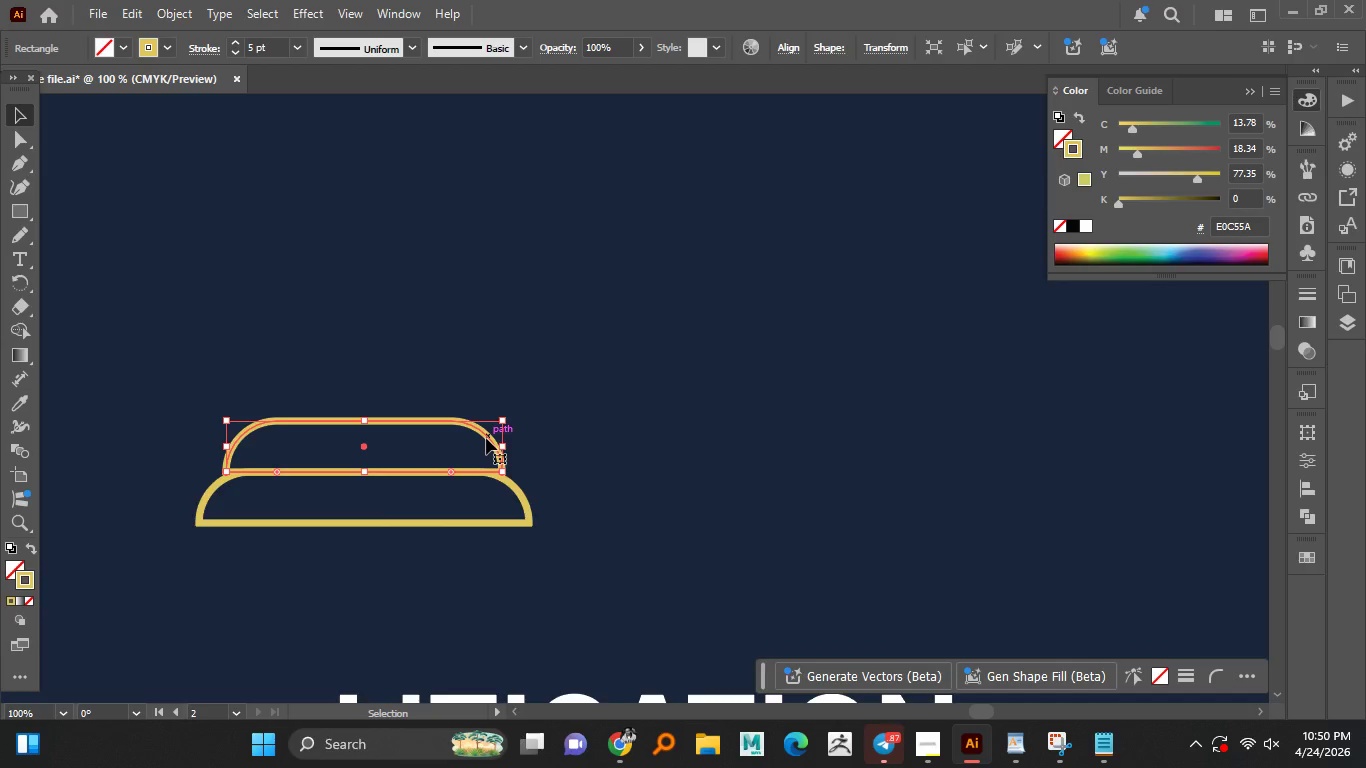 
left_click([486, 438])
 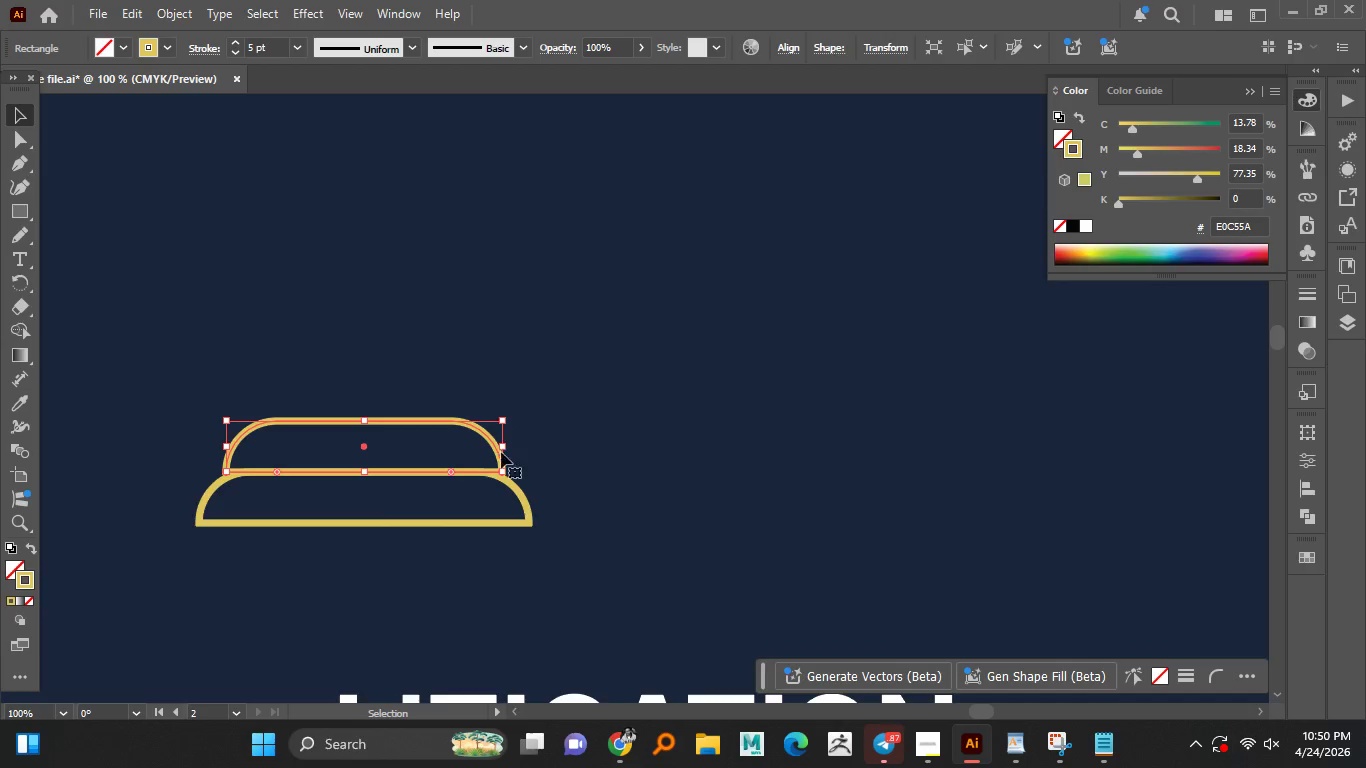 
hold_key(key=AltLeft, duration=0.36)
 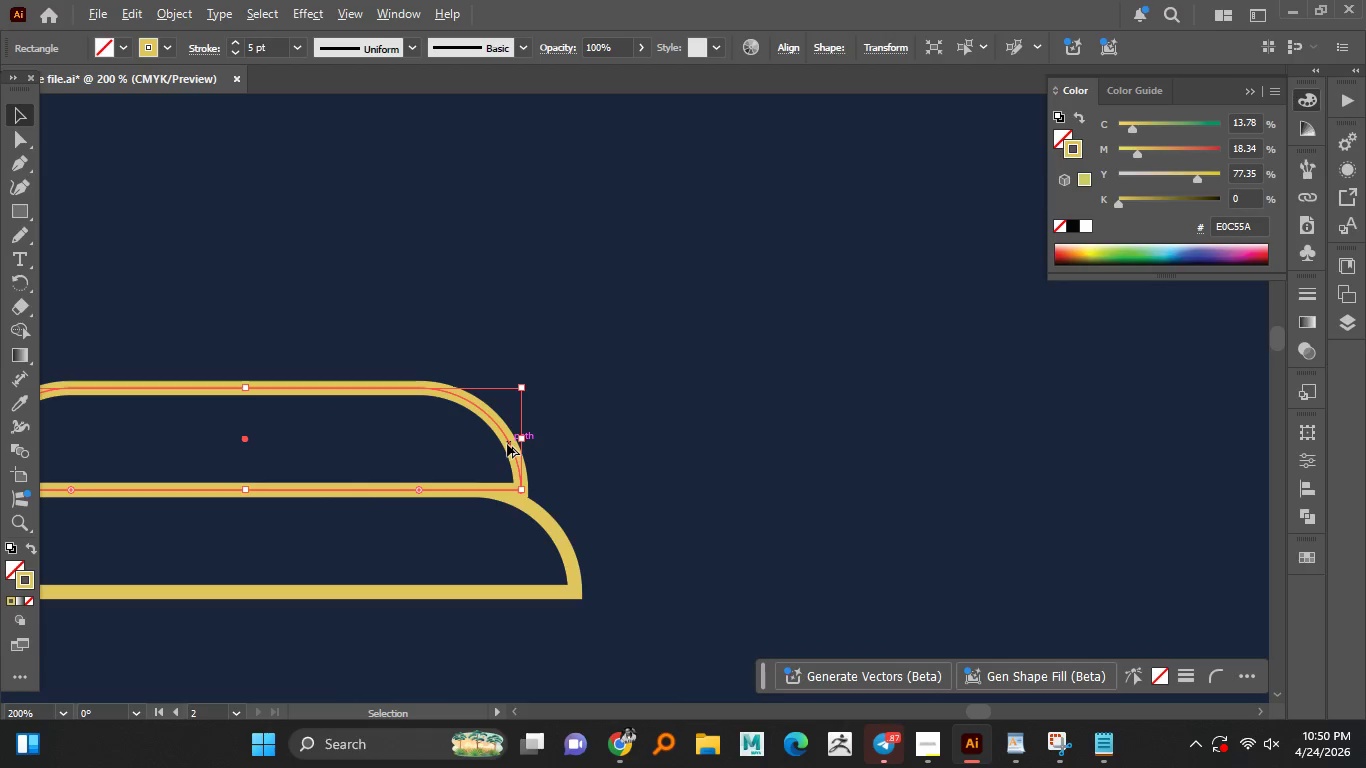 
hold_key(key=AltLeft, duration=0.8)
 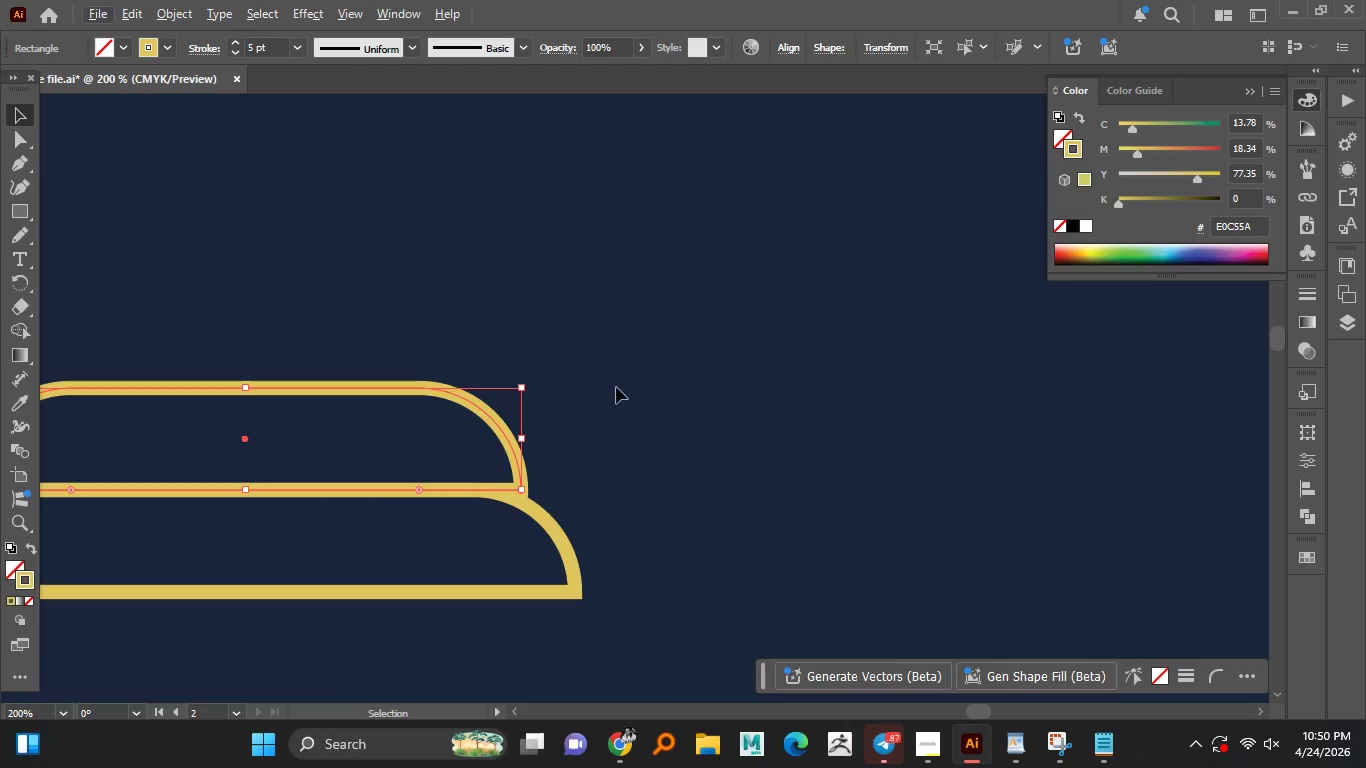 
scroll: coordinate [485, 456], scroll_direction: up, amount: 2.0
 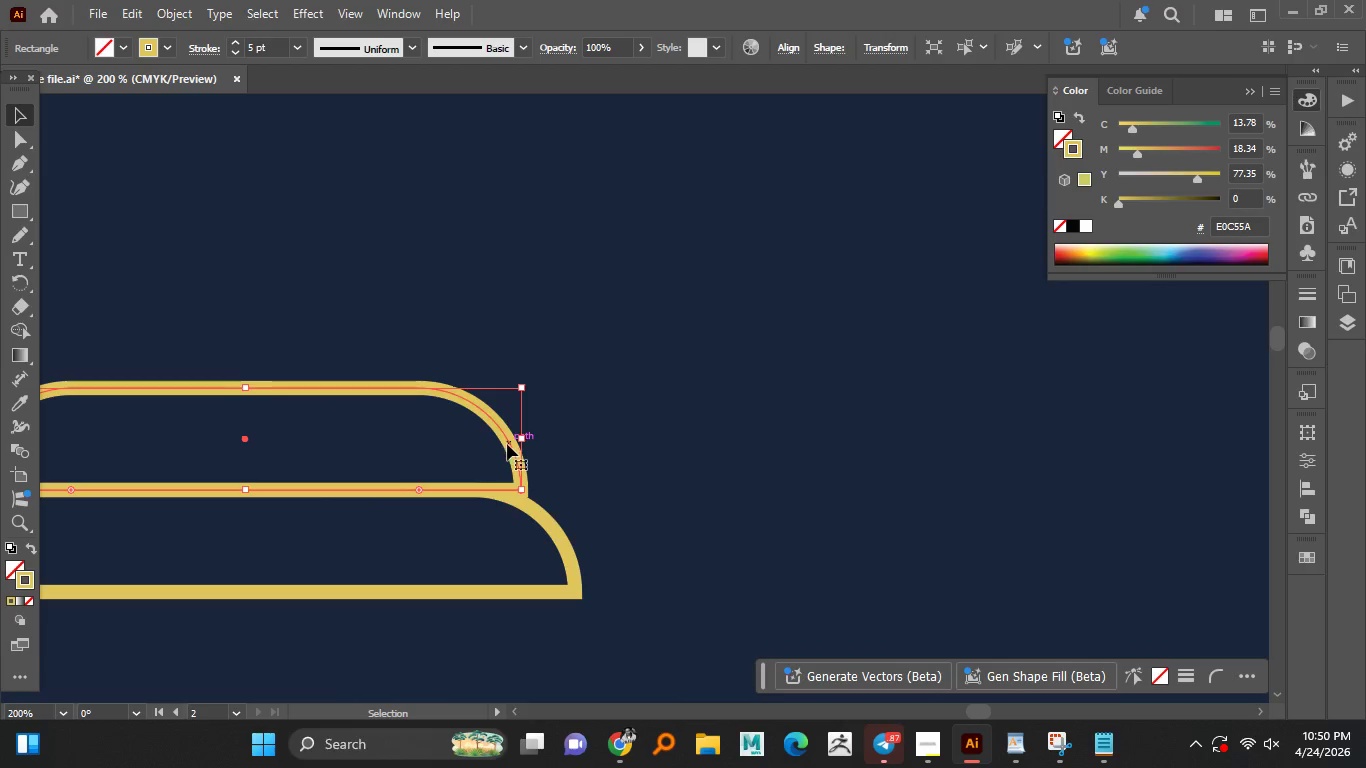 
hold_key(key=AltLeft, duration=3.12)
left_click_drag(start_coordinate=[522, 440], to_coordinate=[485, 440])
 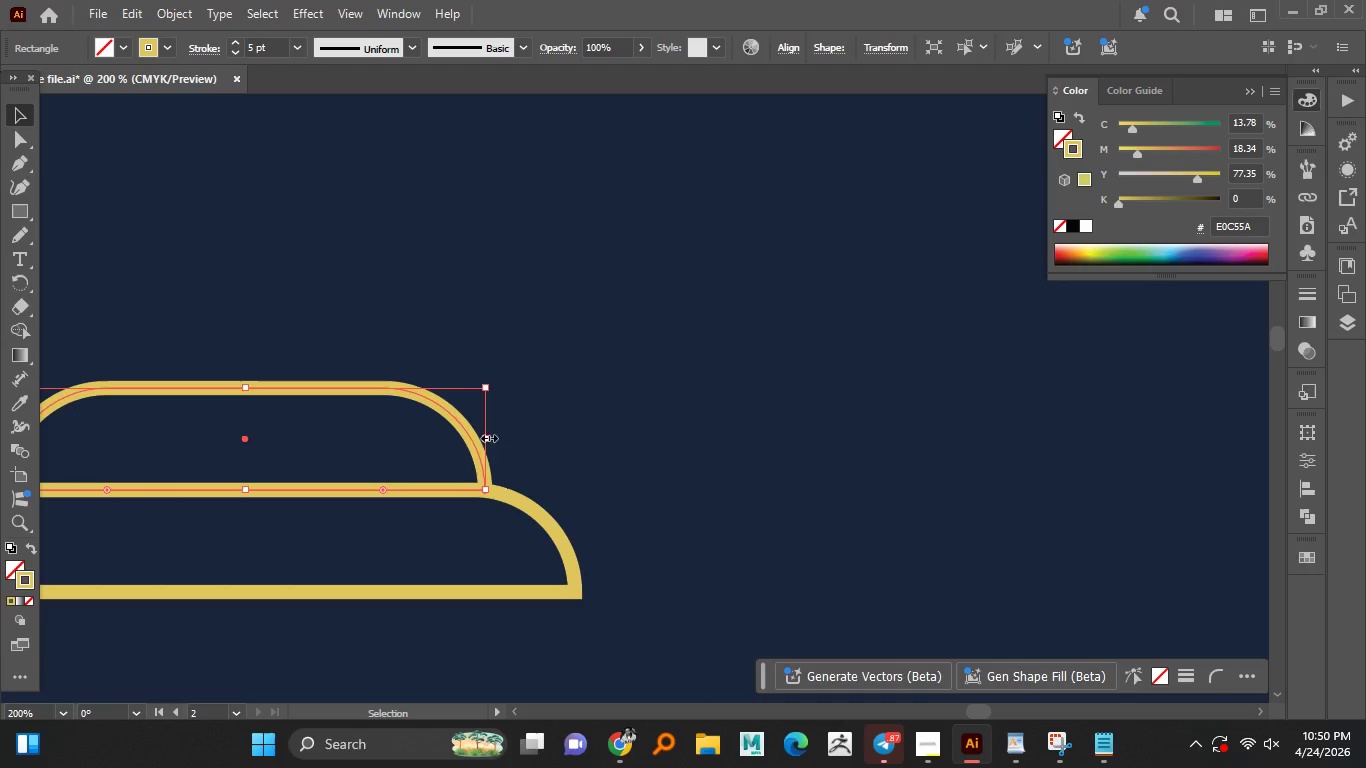 
hold_key(key=ShiftLeft, duration=1.5)
 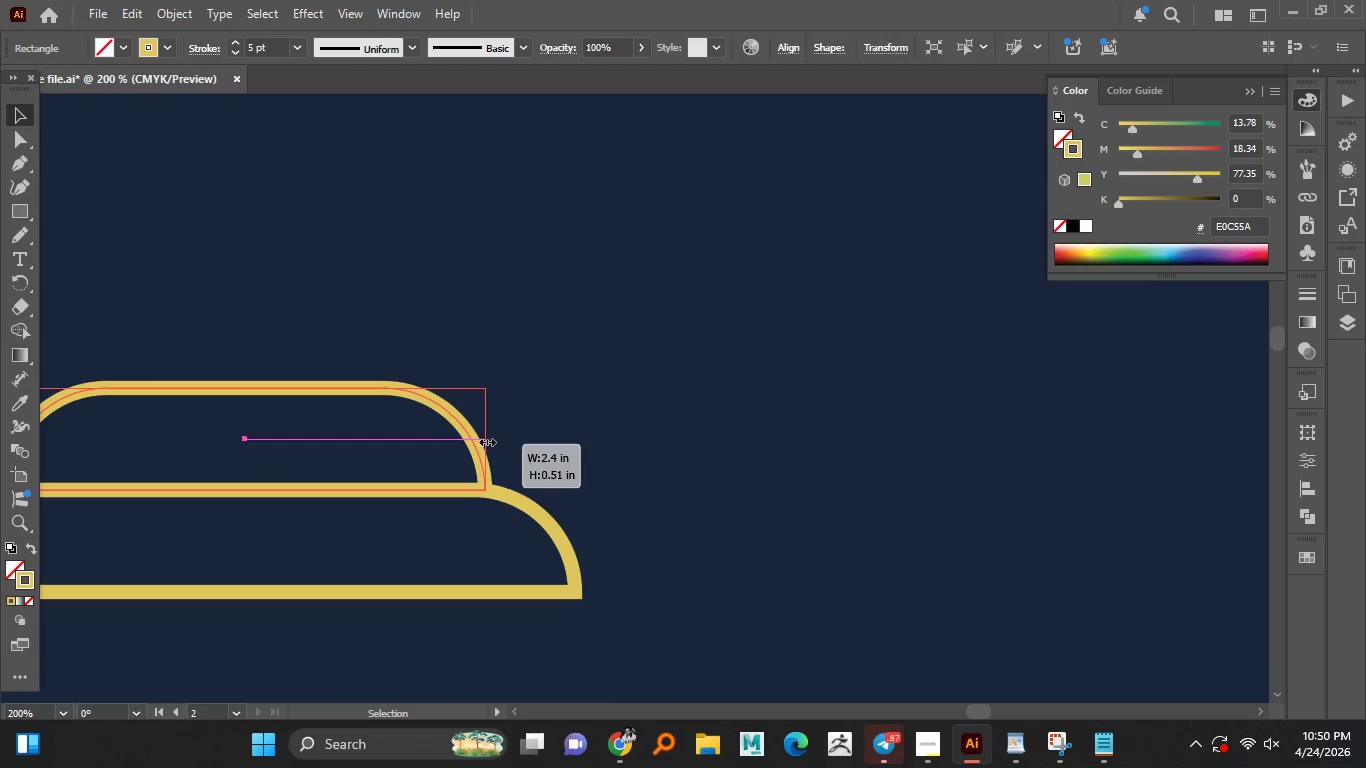 
hold_key(key=ShiftLeft, duration=0.88)
 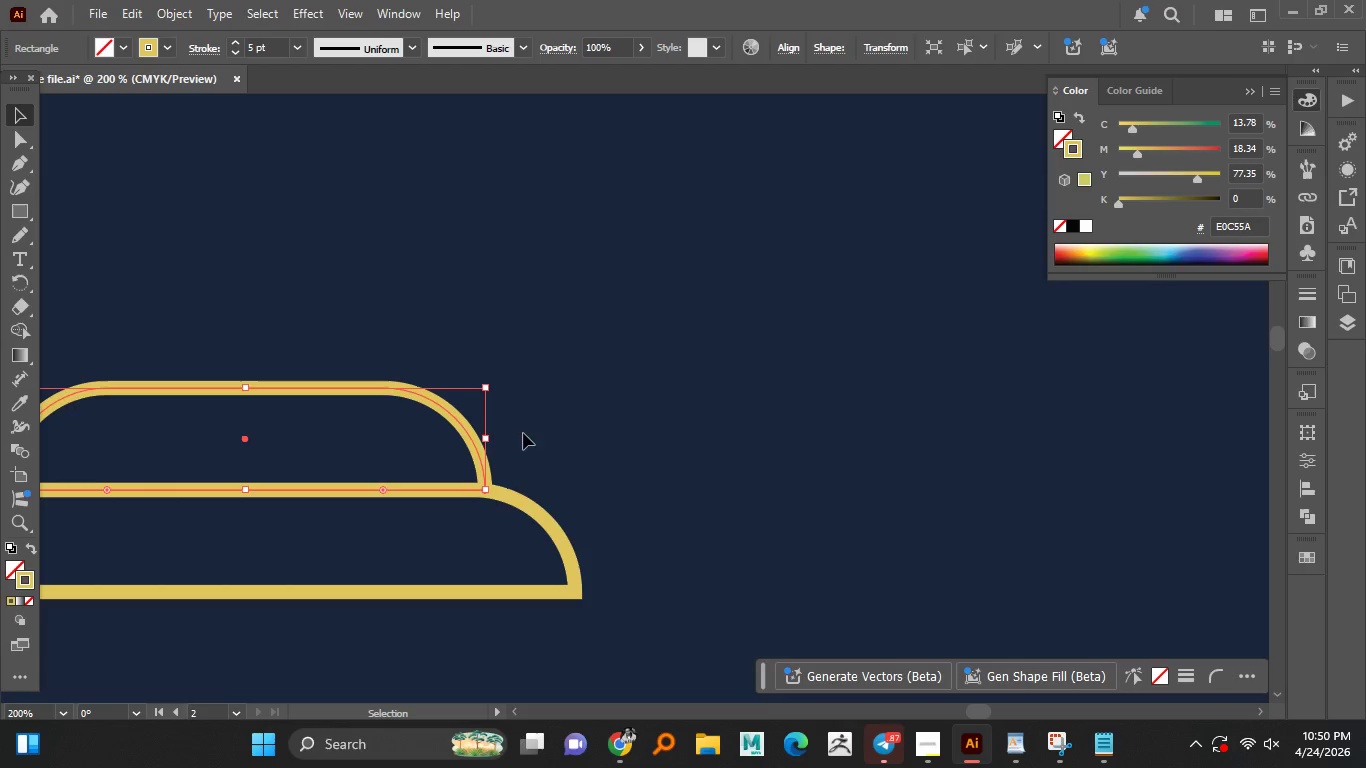 
left_click([587, 437])
 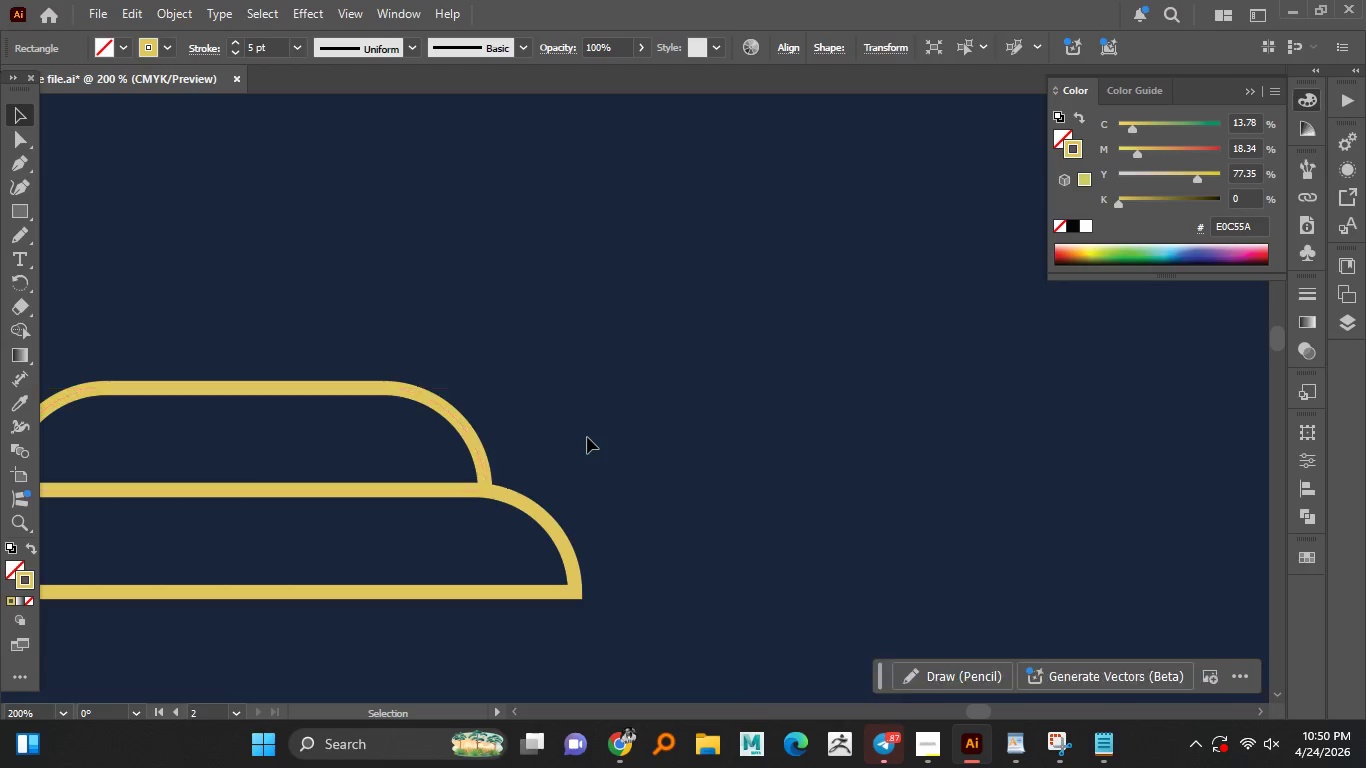 
hold_key(key=AltLeft, duration=1.52)
scroll: coordinate [571, 437], scroll_direction: down, amount: 2.0
 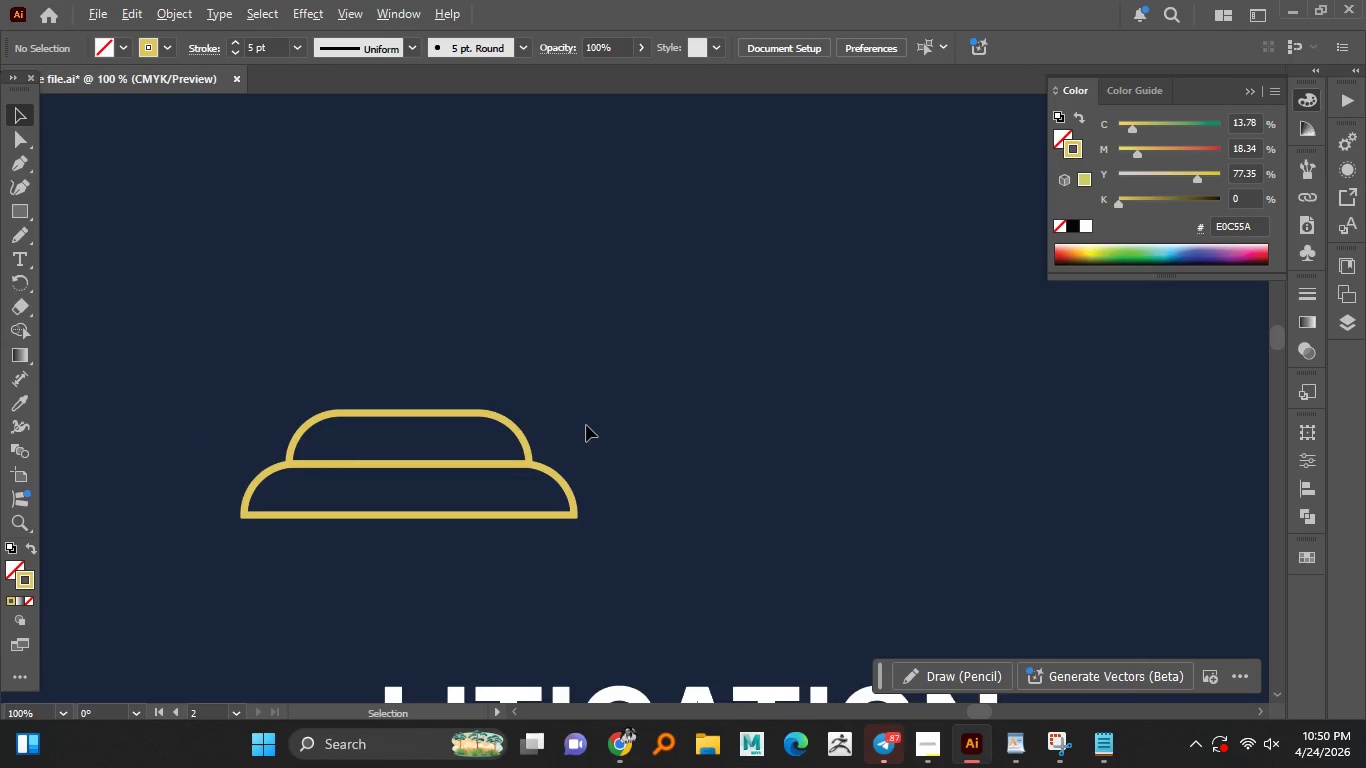 
hold_key(key=AltLeft, duration=1.5)
scroll: coordinate [648, 447], scroll_direction: down, amount: 3.0
 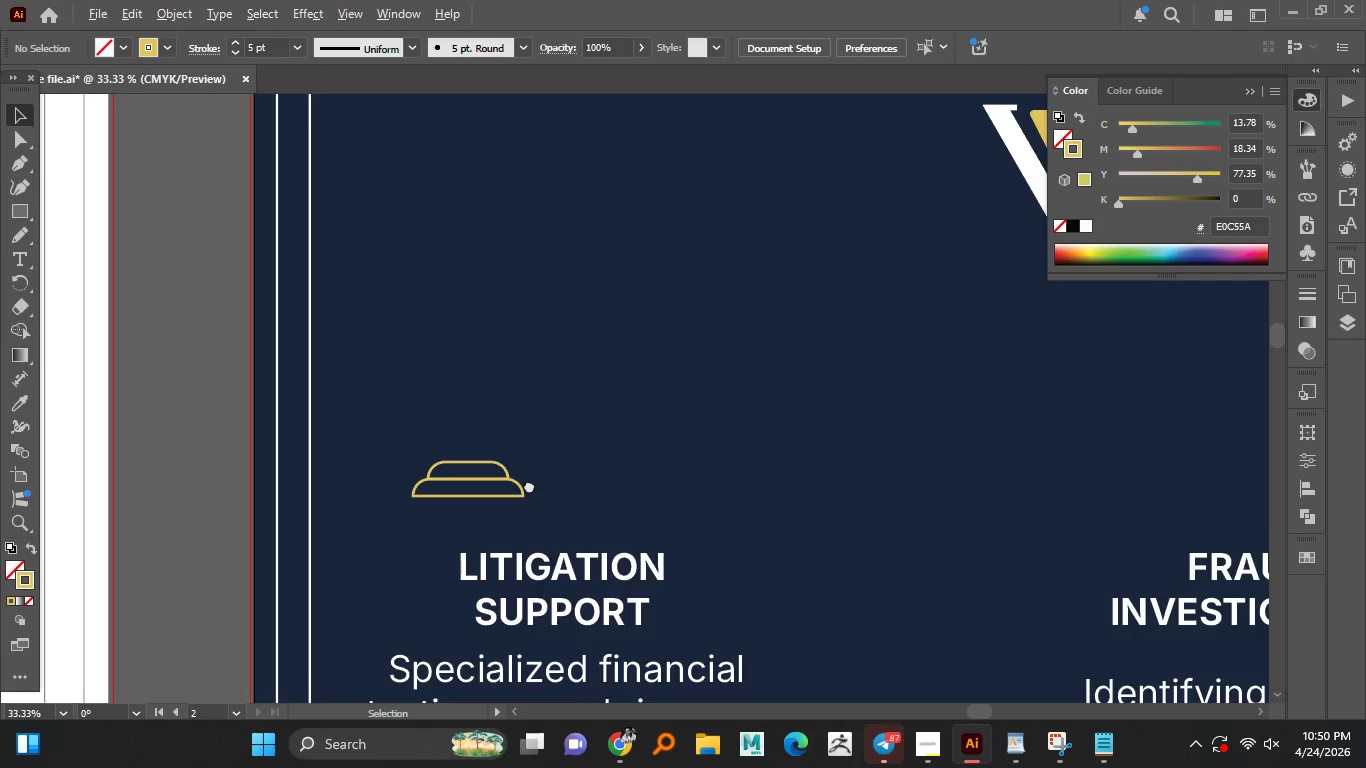 
hold_key(key=AltLeft, duration=1.5)
 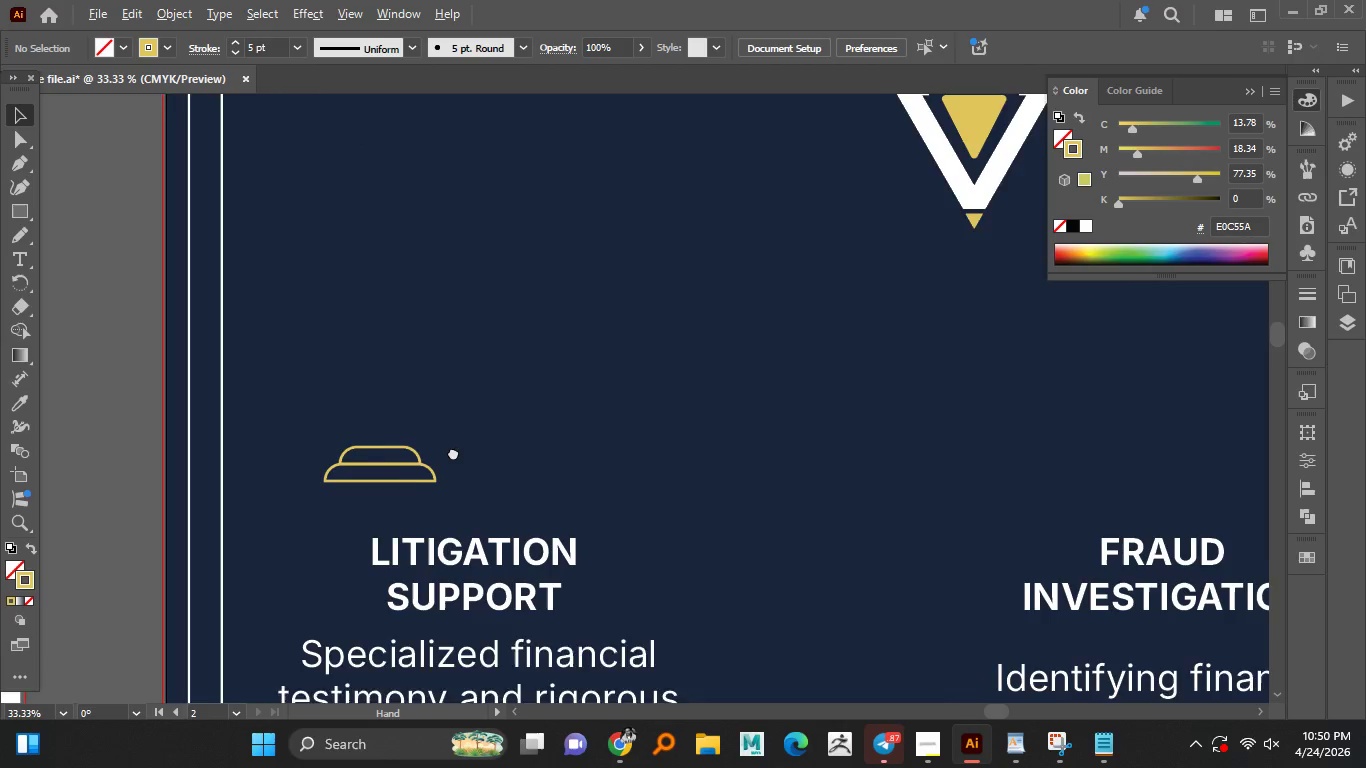 
scroll: coordinate [504, 471], scroll_direction: down, amount: 1.0
 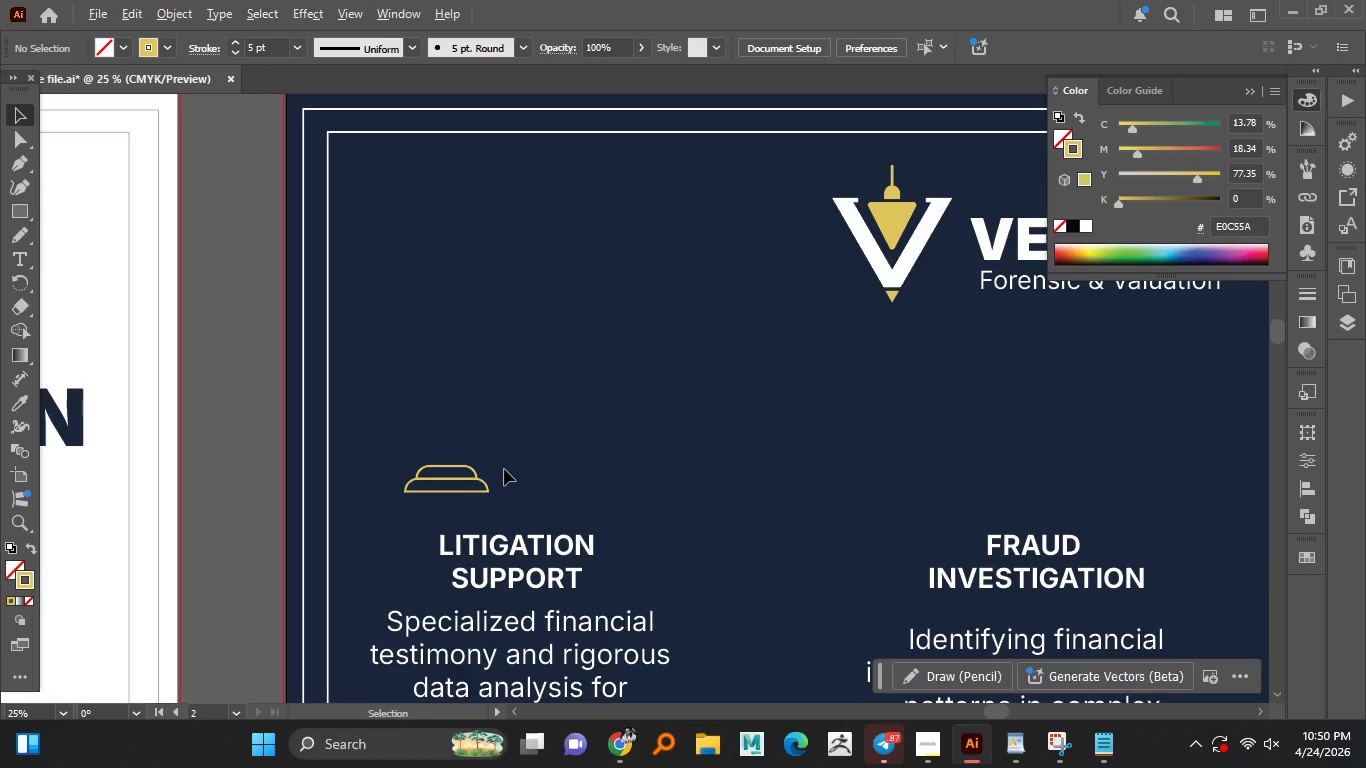 
scroll: coordinate [475, 445], scroll_direction: up, amount: 1.0
 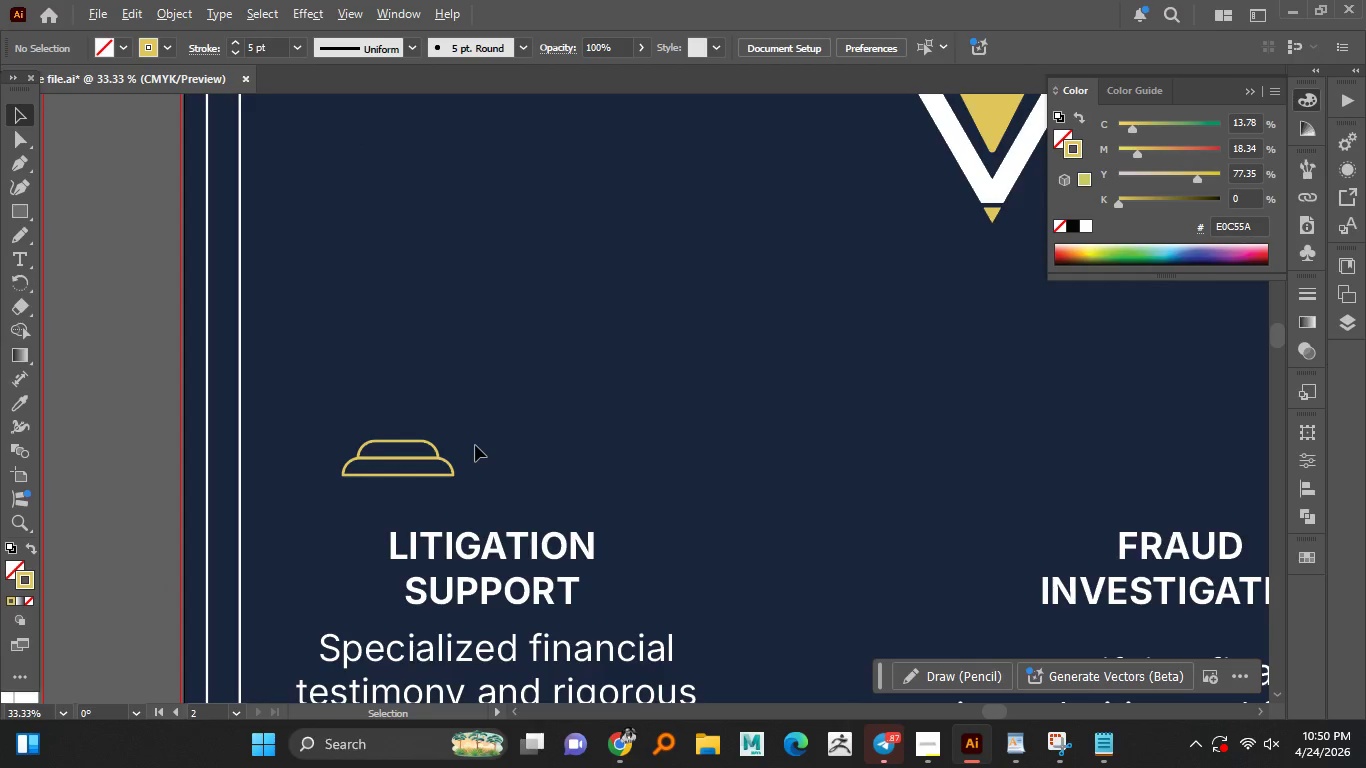 
hold_key(key=AltLeft, duration=1.5)
 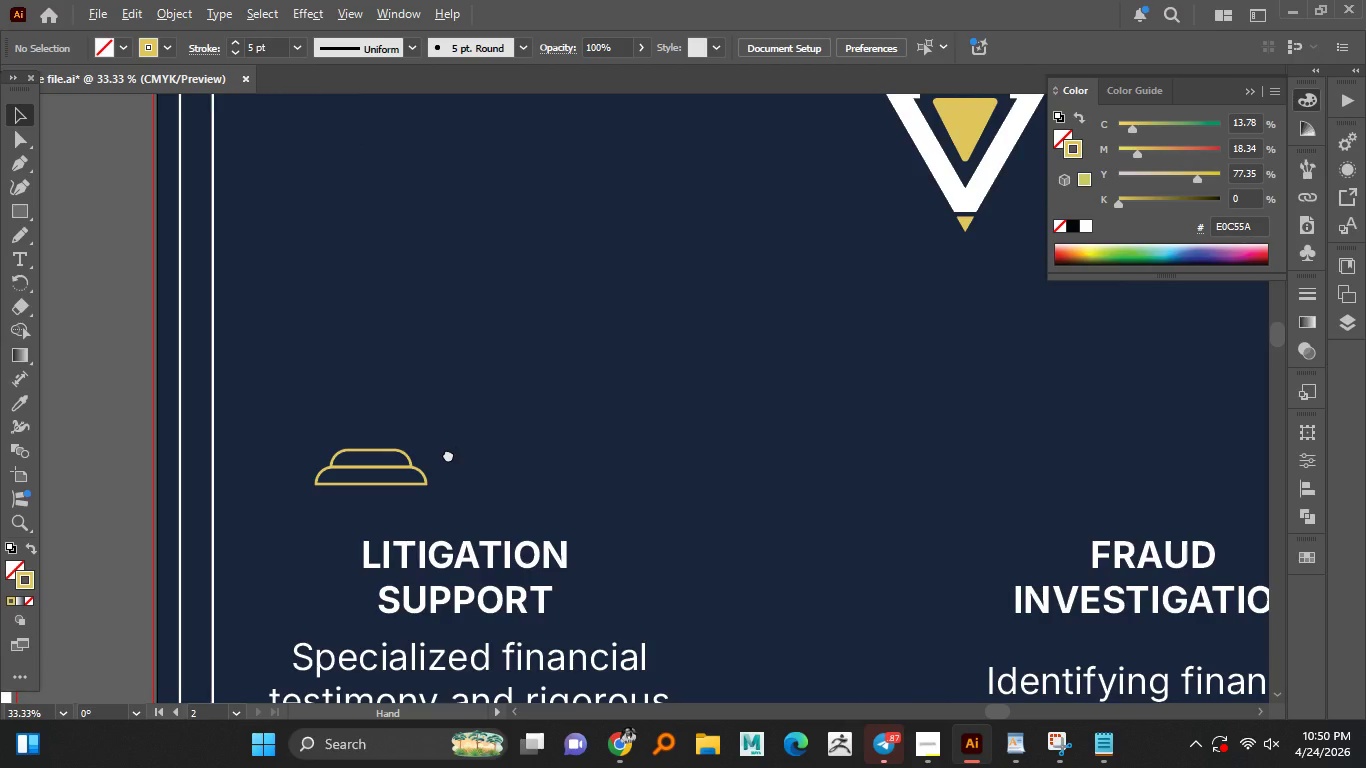 
hold_key(key=AltLeft, duration=1.5)
 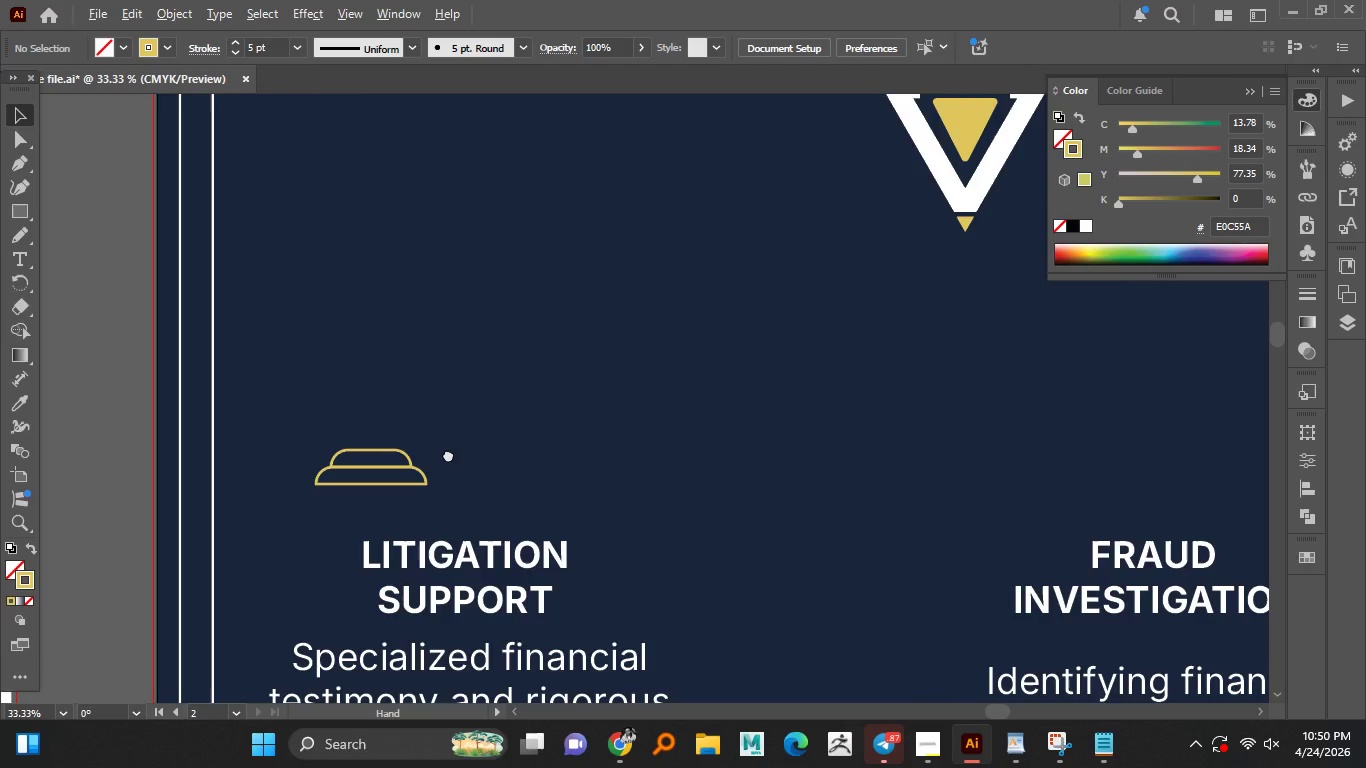 
hold_key(key=AltLeft, duration=1.52)
 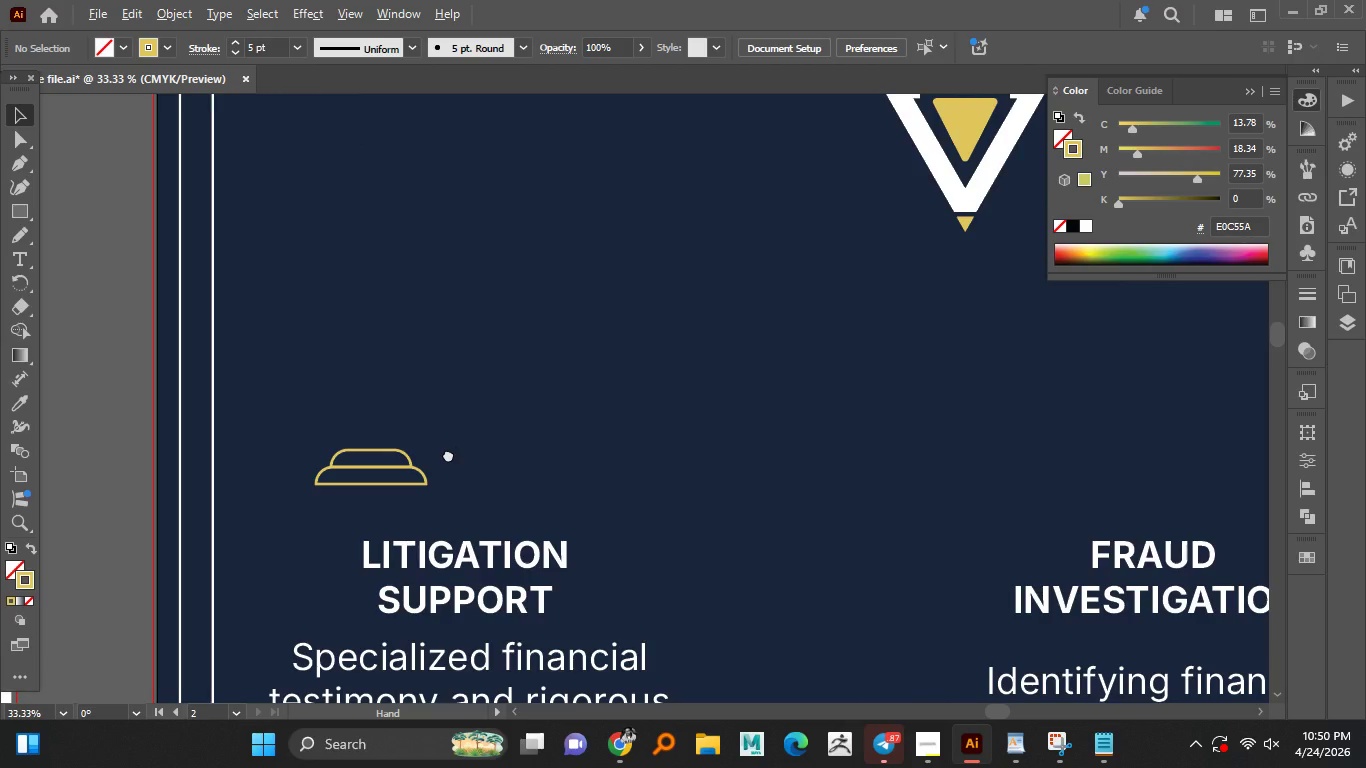 
hold_key(key=AltLeft, duration=1.5)
 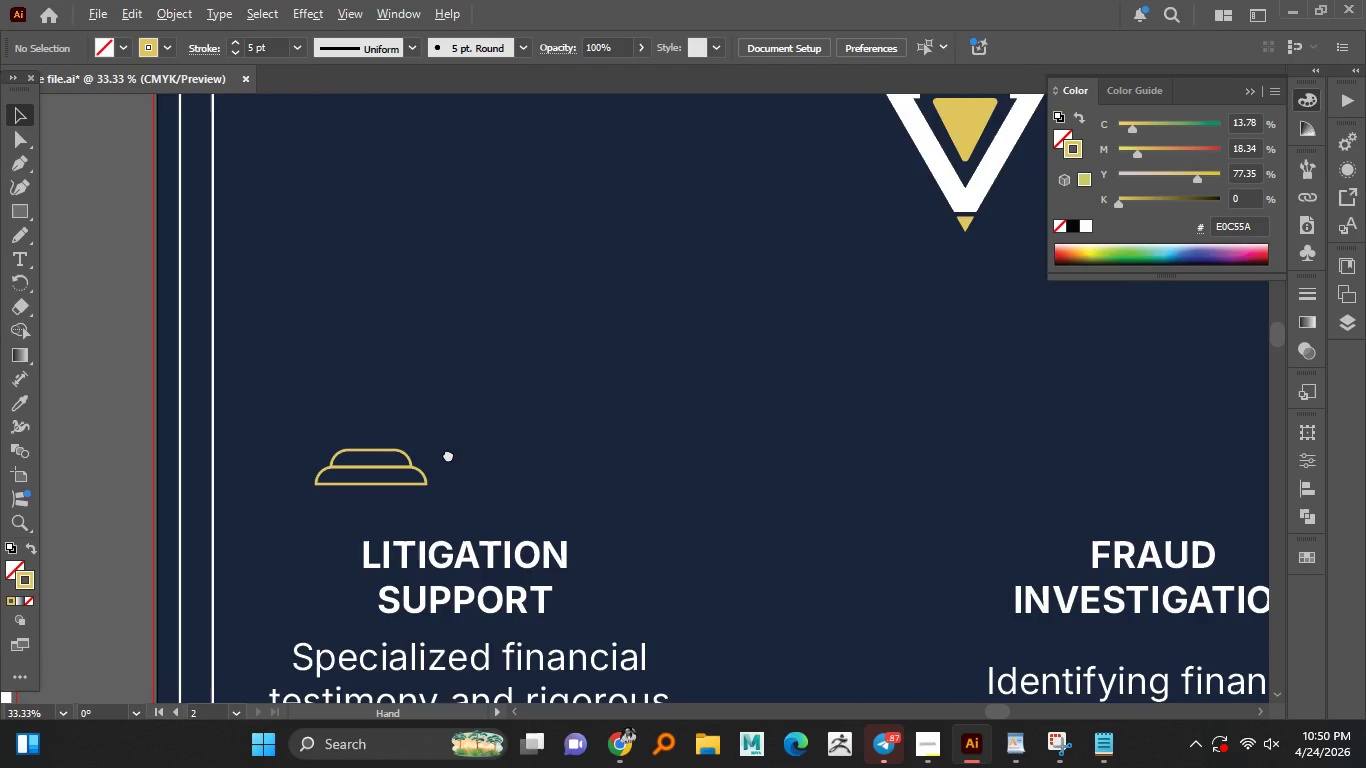 
hold_key(key=AltLeft, duration=1.5)
 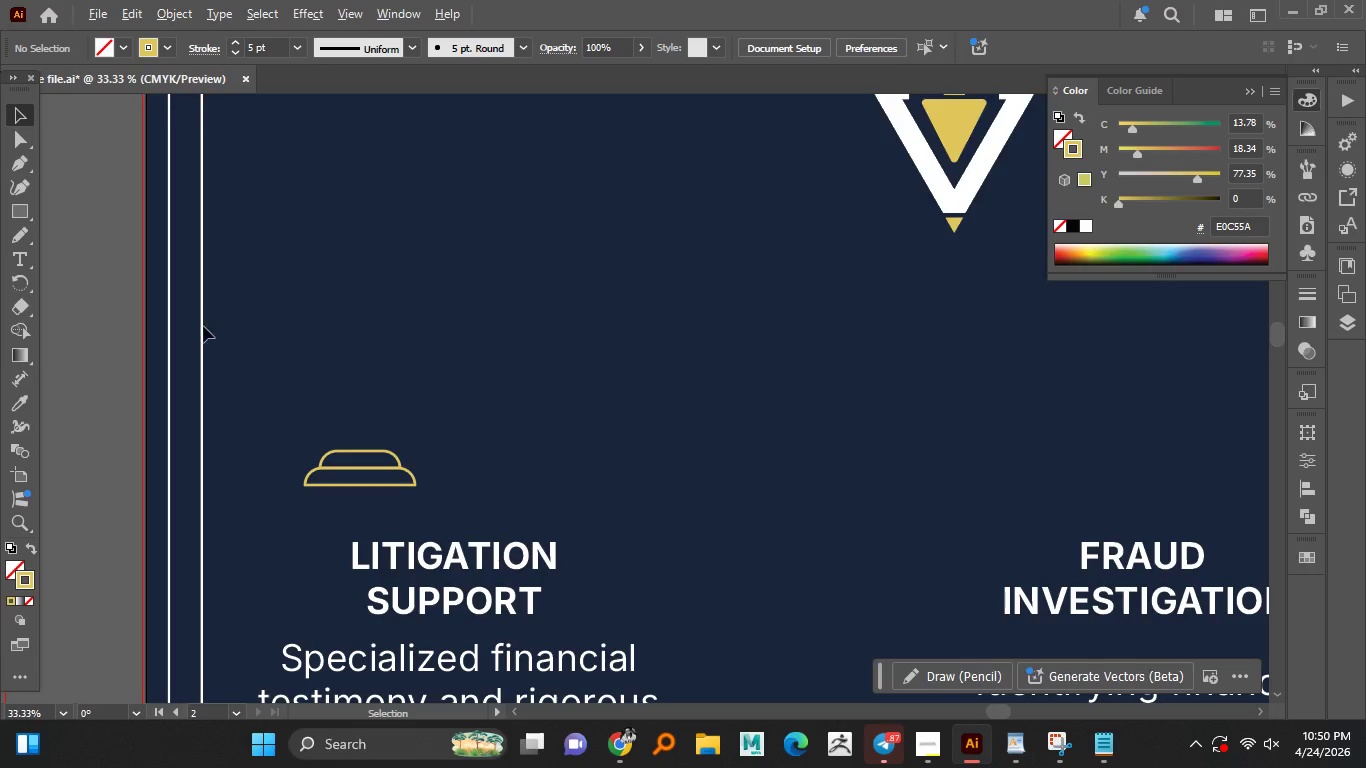 
hold_key(key=AltLeft, duration=0.52)
 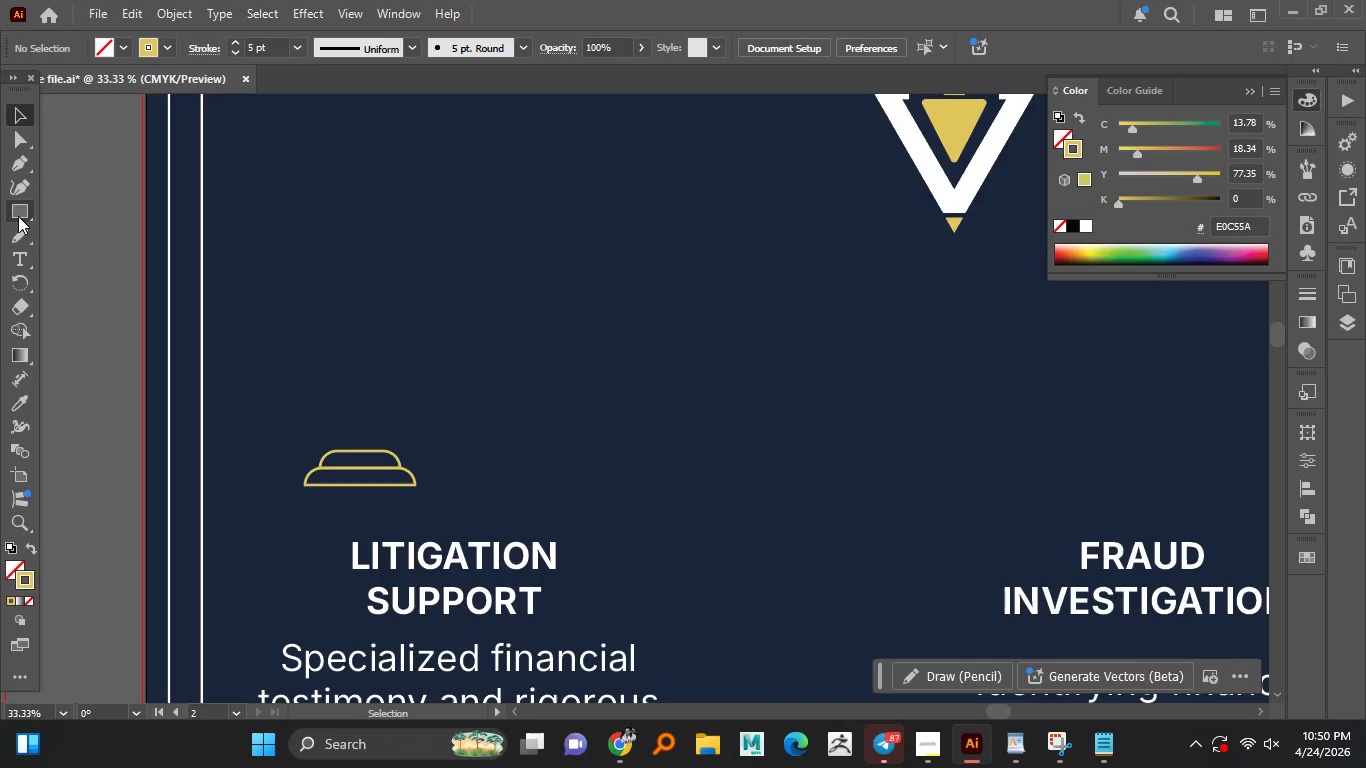 
hold_key(key=AltLeft, duration=19.02)
left_click([18, 216])
 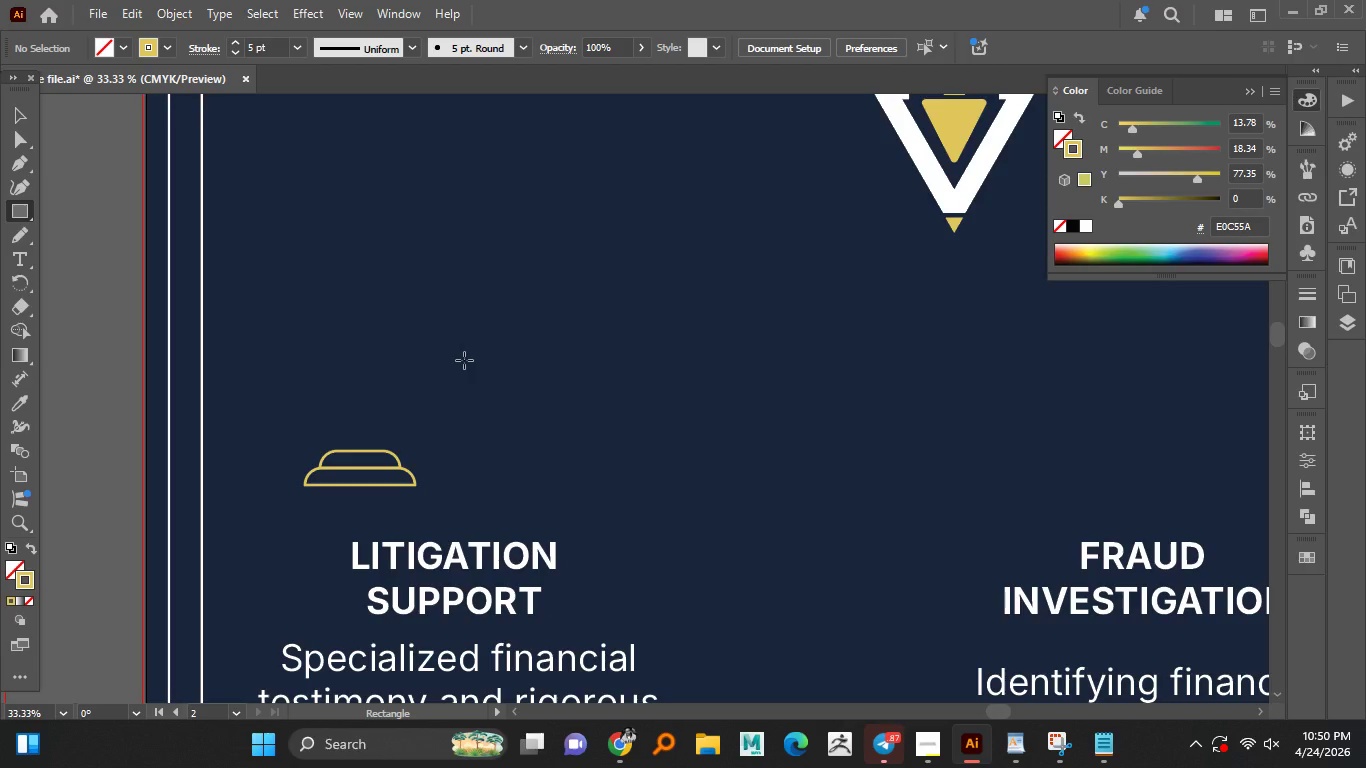 
left_click_drag(start_coordinate=[467, 357], to_coordinate=[512, 424])
 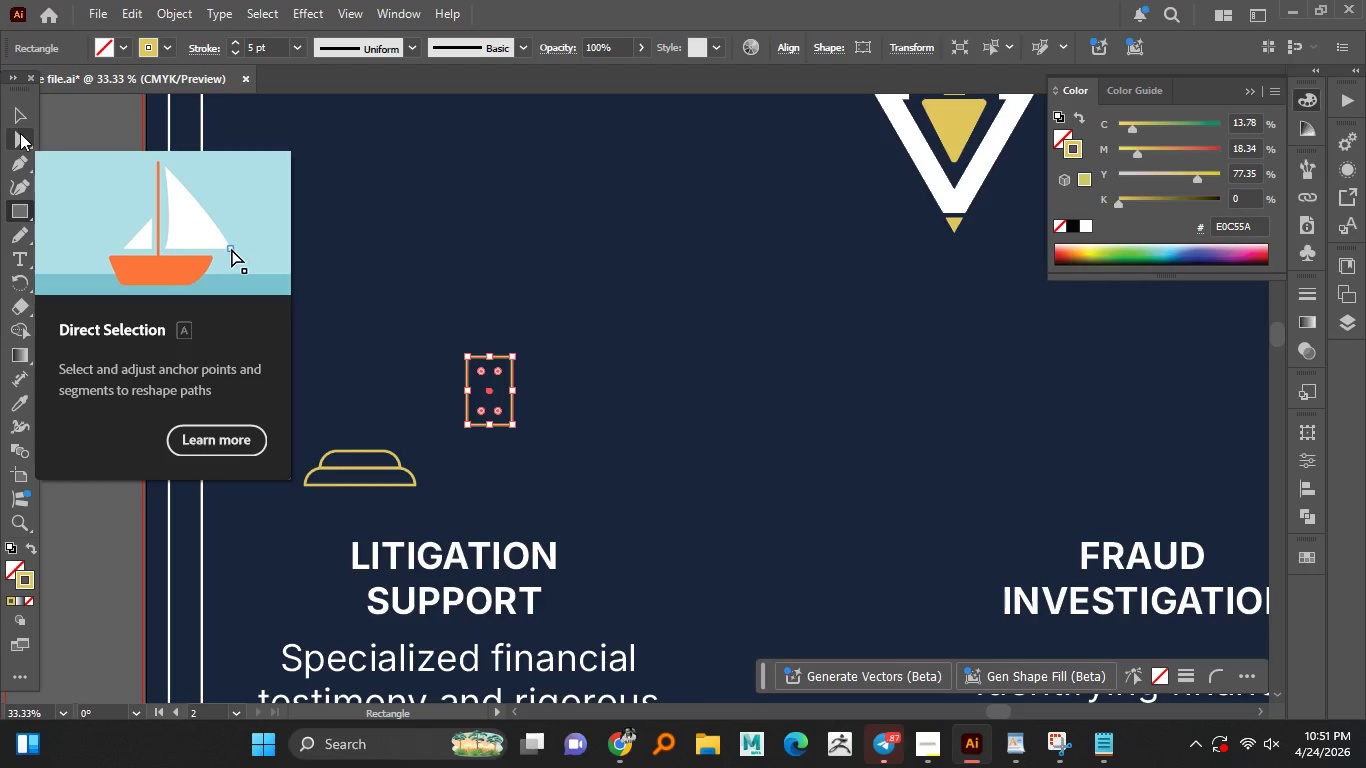 
left_click([16, 211])
 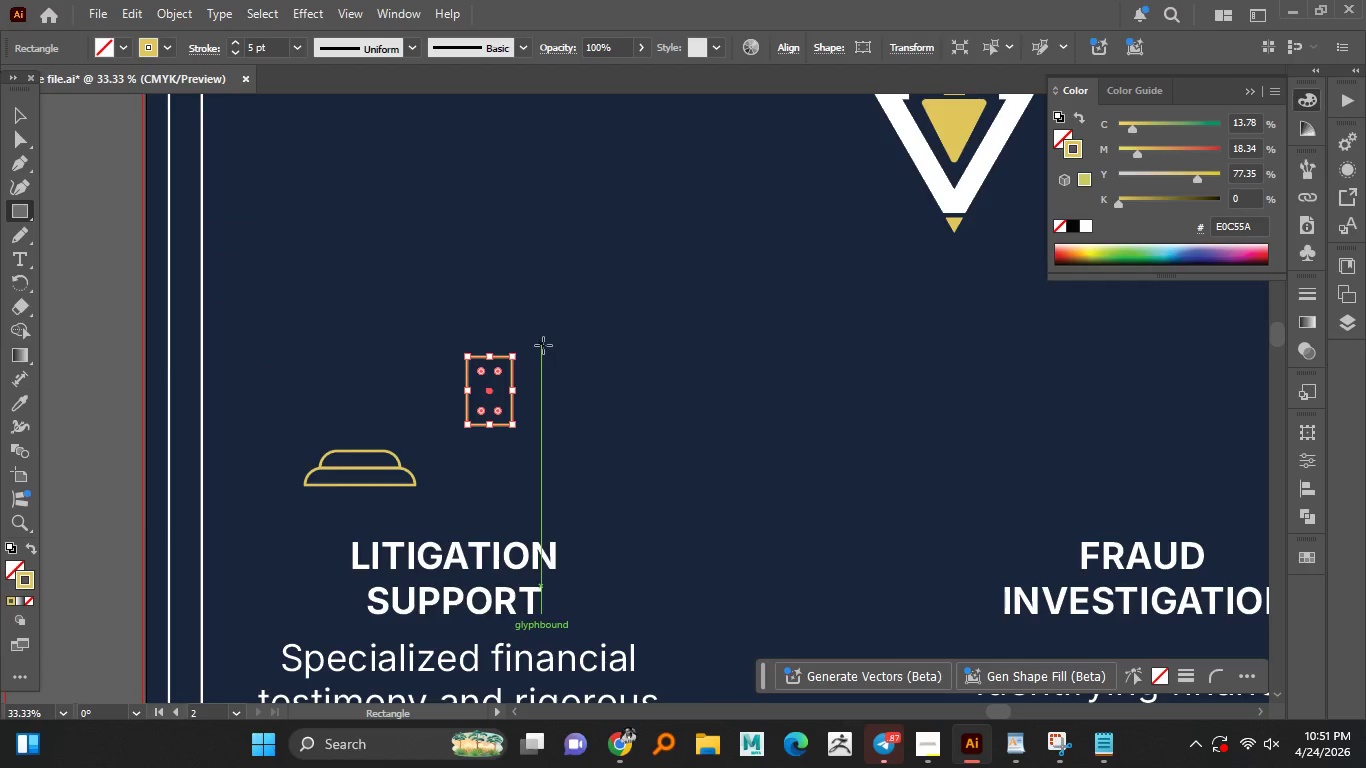 
hold_key(key=AltLeft, duration=1.5)
scroll: coordinate [511, 342], scroll_direction: up, amount: 2.0
 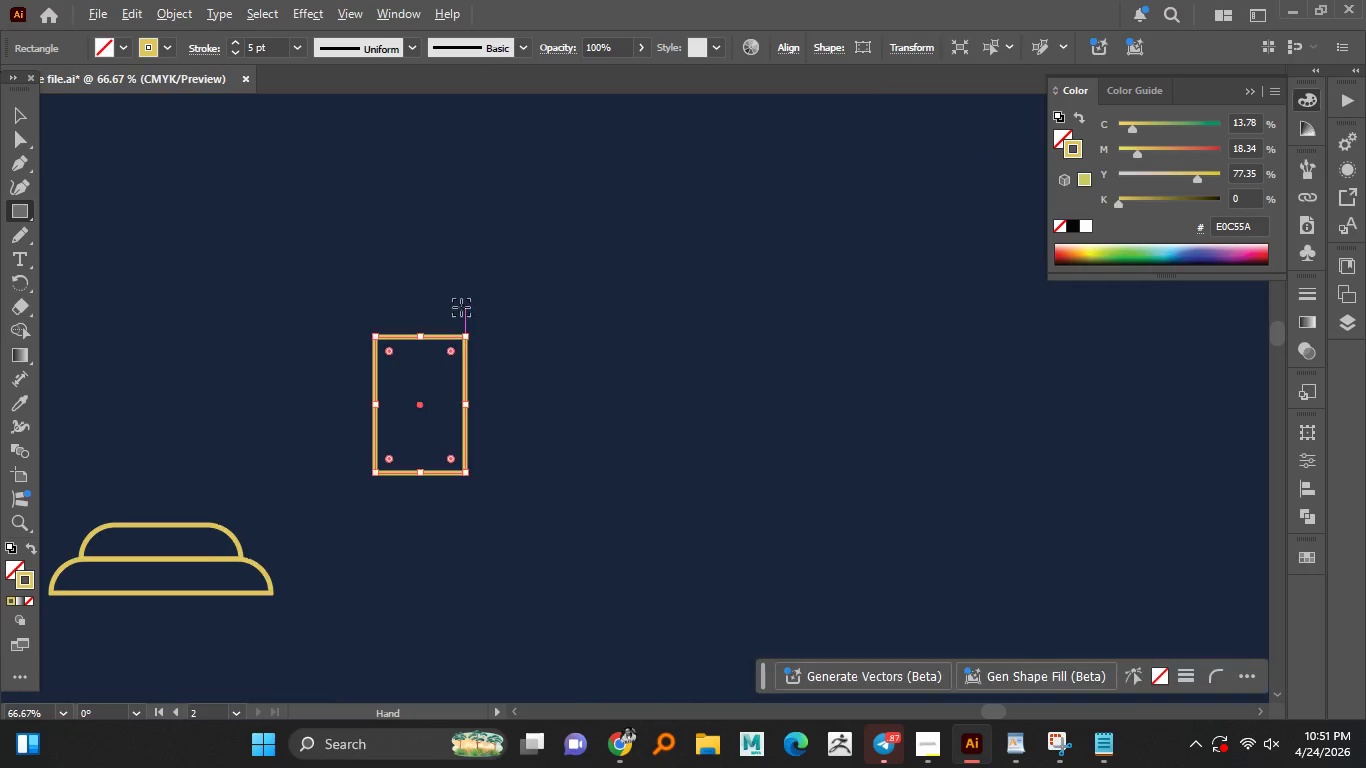 
hold_key(key=AltLeft, duration=1.5)
 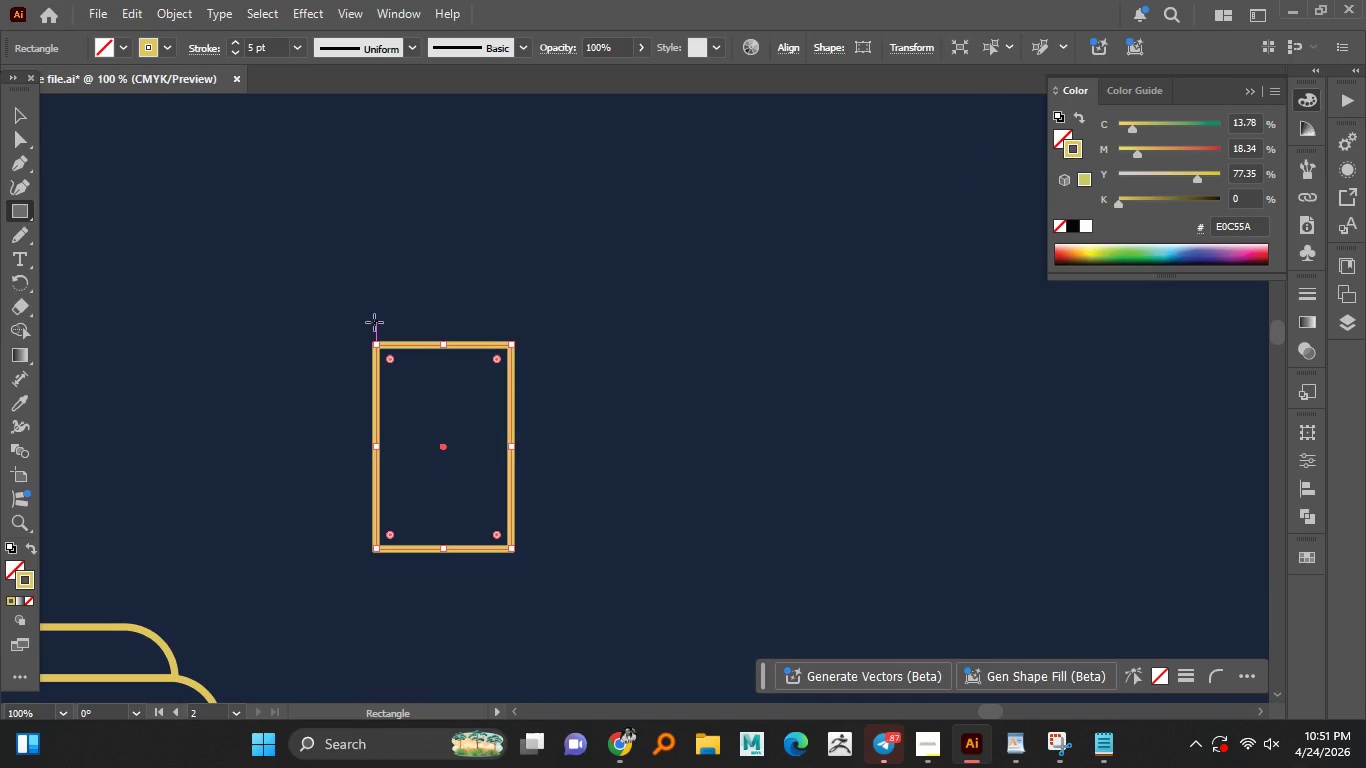 
hold_key(key=AltLeft, duration=0.47)
 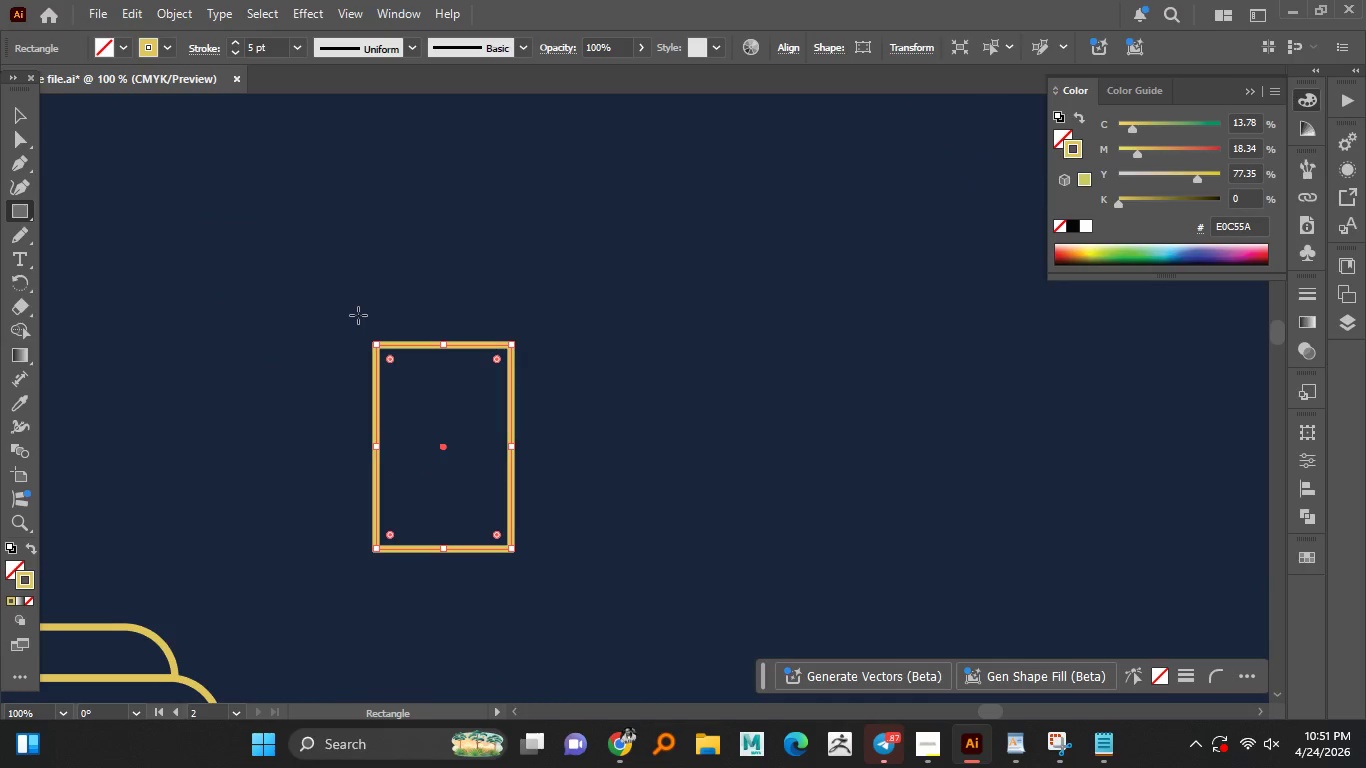 
scroll: coordinate [374, 322], scroll_direction: up, amount: 1.0
 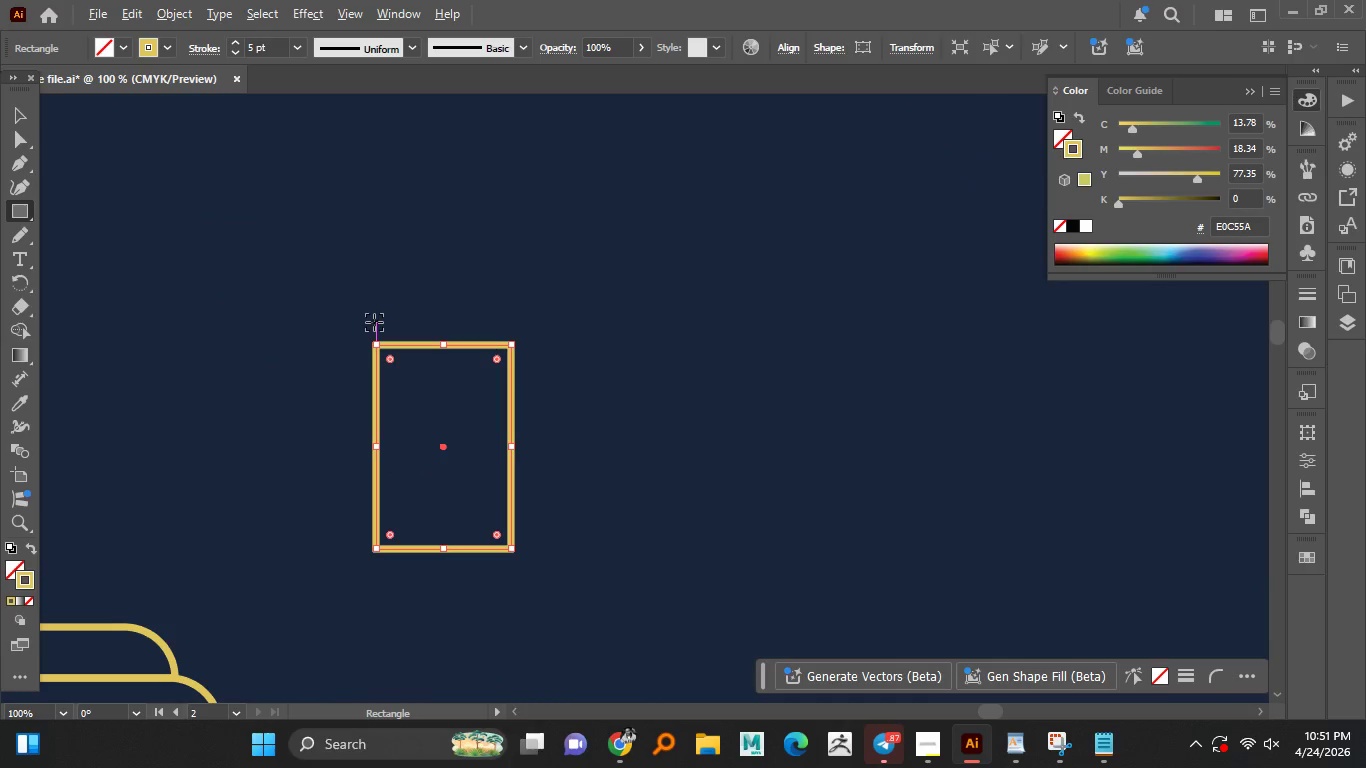 
left_click_drag(start_coordinate=[358, 315], to_coordinate=[523, 344])
 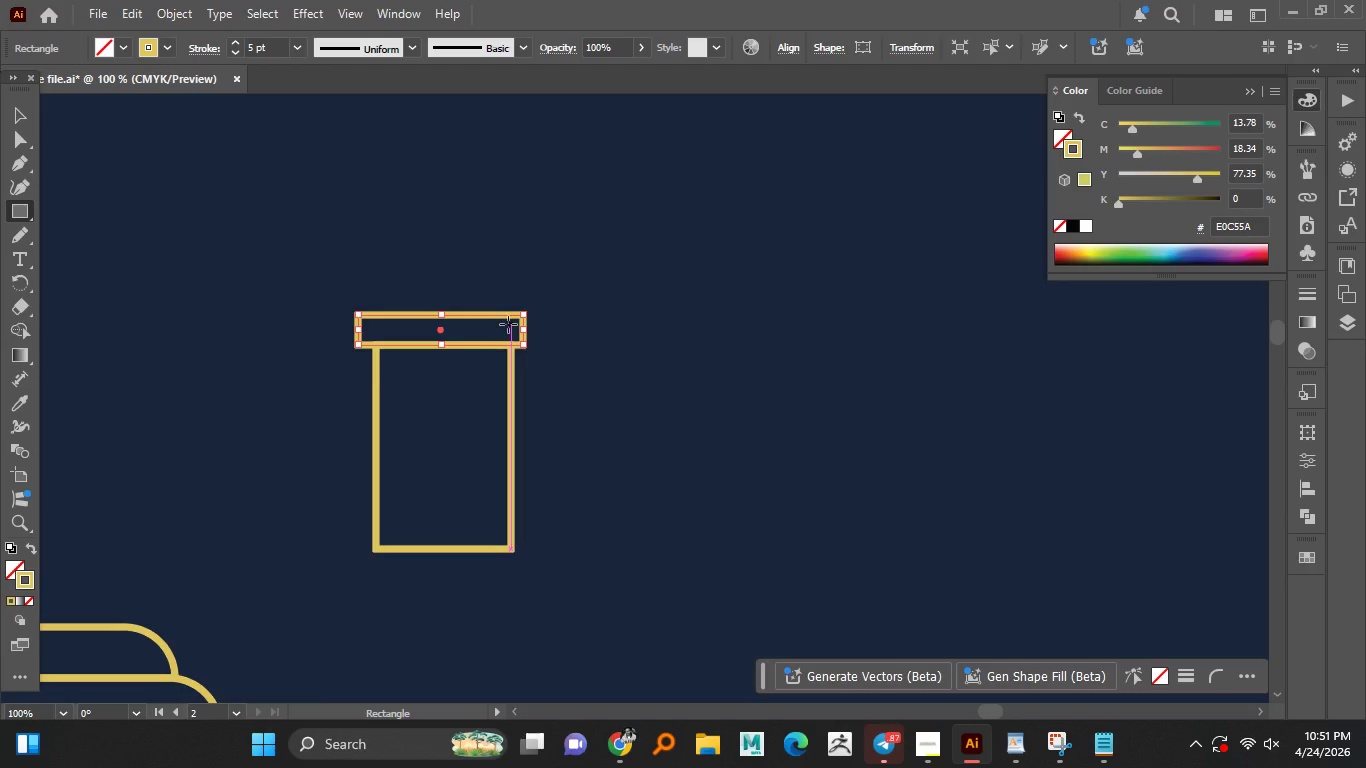 
key(A)
 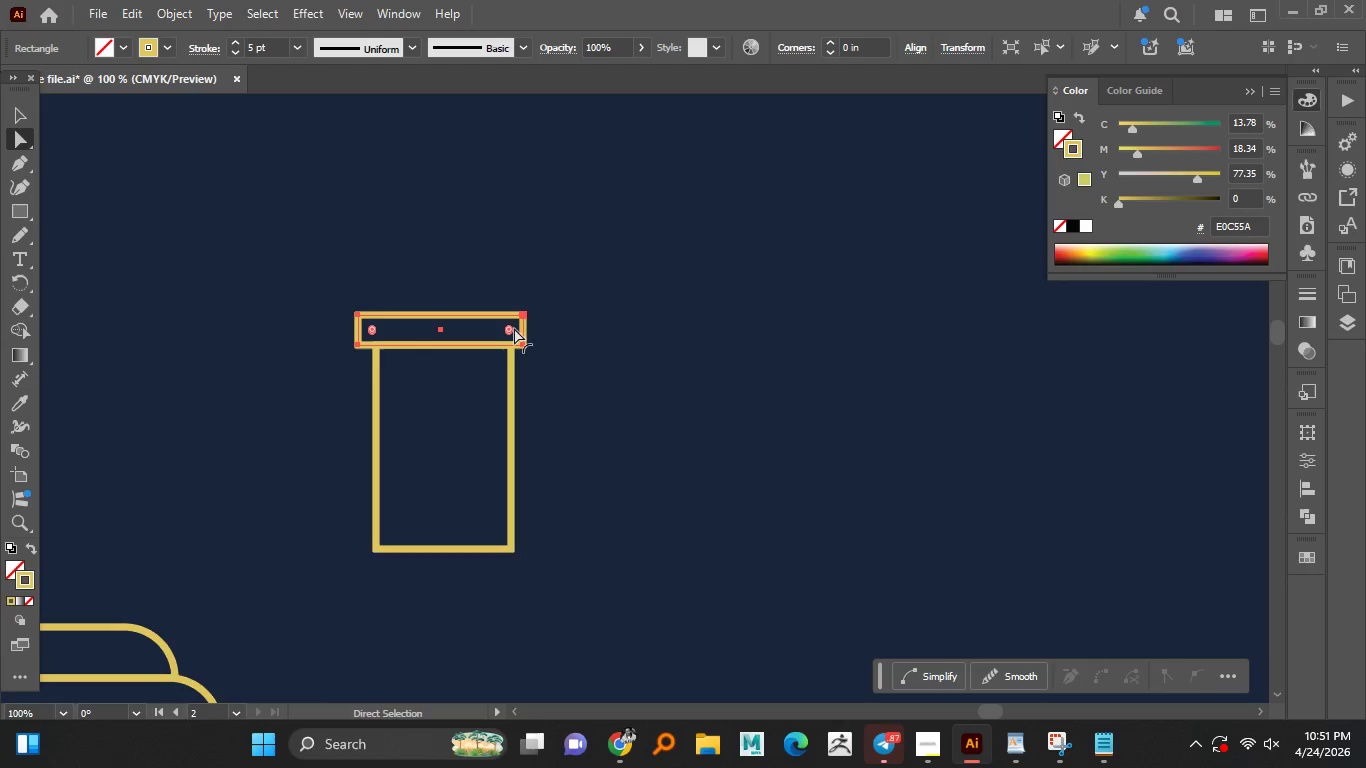 
left_click_drag(start_coordinate=[513, 330], to_coordinate=[472, 337])
 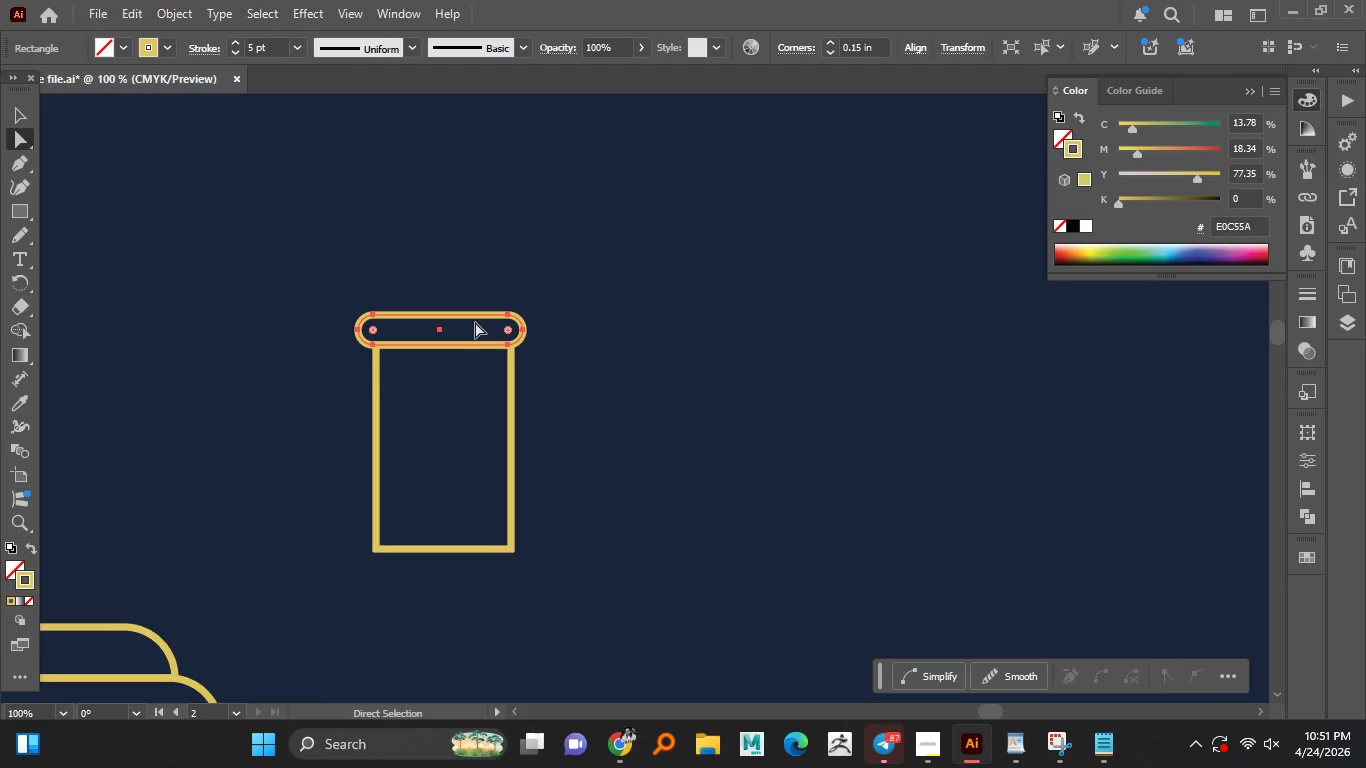 
hold_key(key=AltLeft, duration=0.44)
scroll: coordinate [475, 321], scroll_direction: up, amount: 1.0
 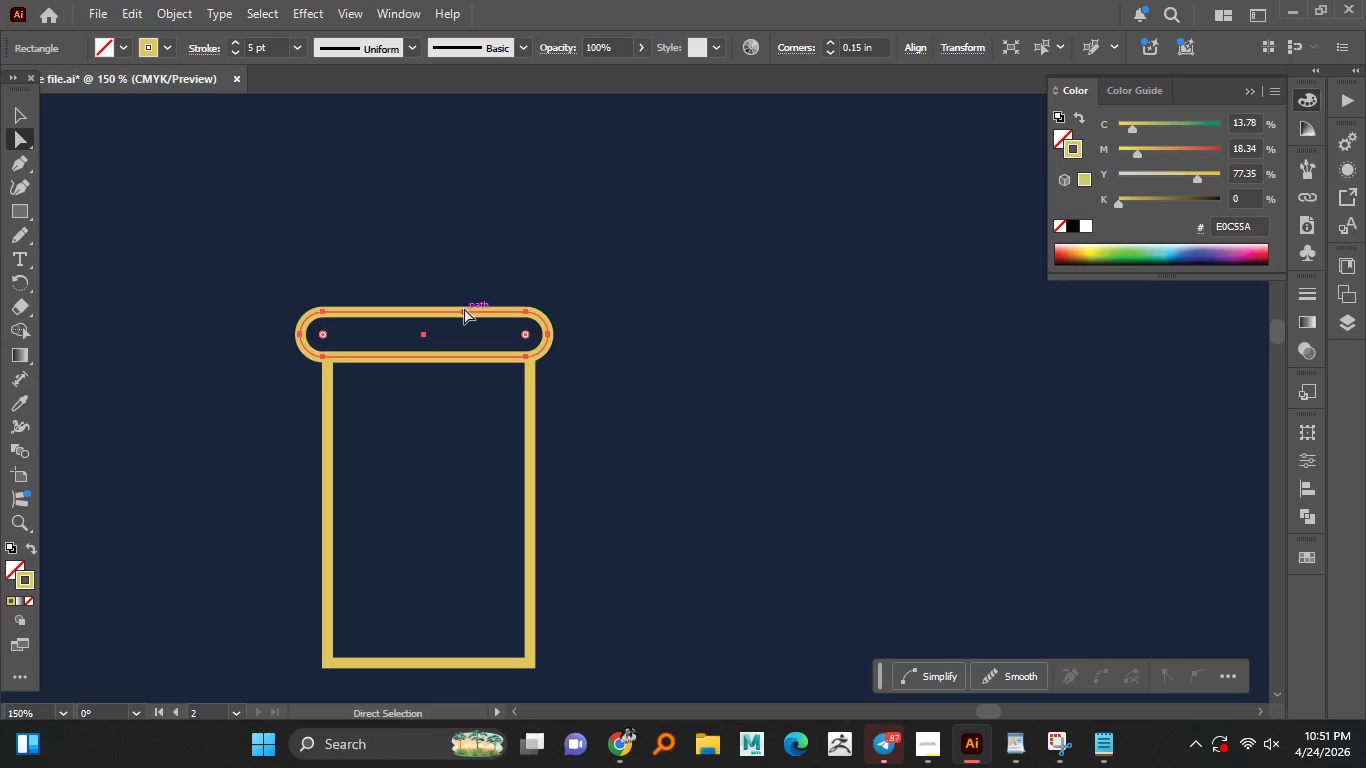 
hold_key(key=AltLeft, duration=1.52)
left_click_drag(start_coordinate=[460, 312], to_coordinate=[461, 259])
 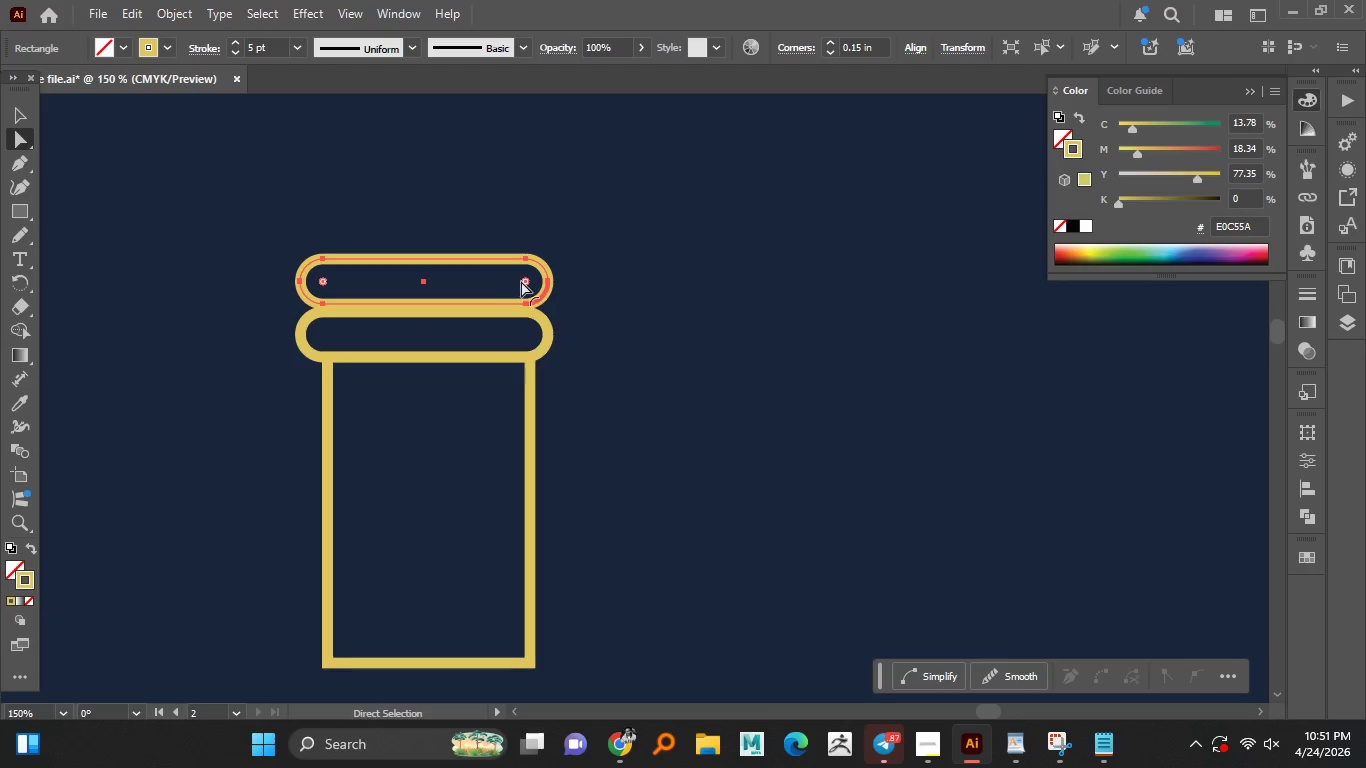 
hold_key(key=AltLeft, duration=1.38)
 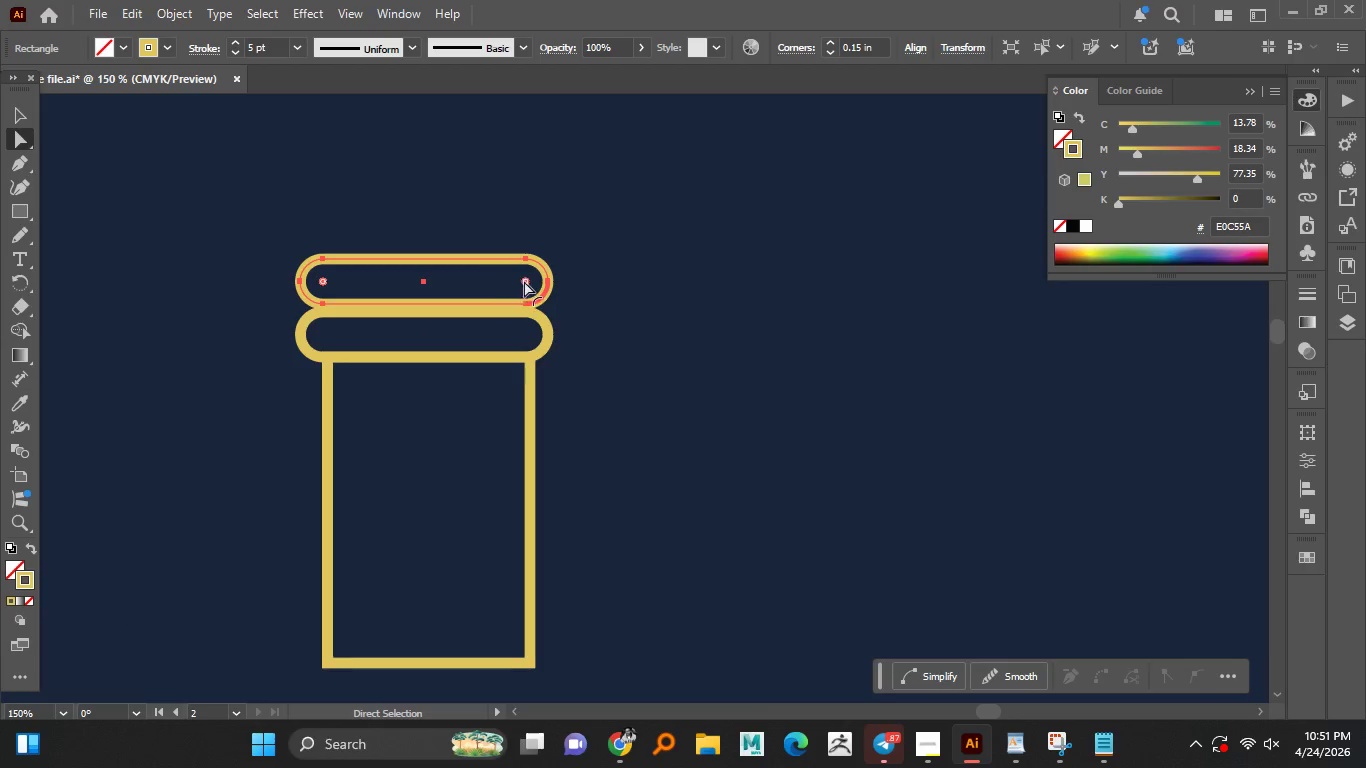 
left_click_drag(start_coordinate=[524, 281], to_coordinate=[590, 266])
 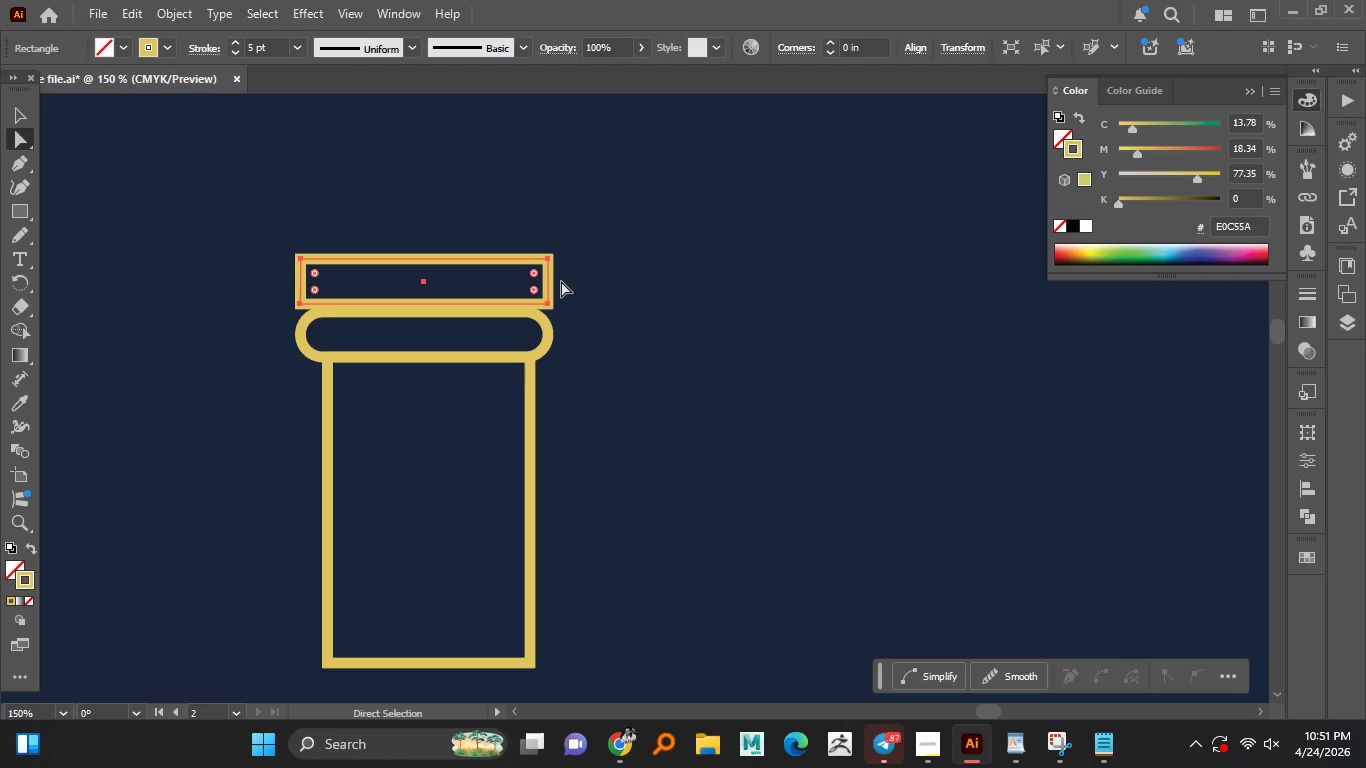 
hold_key(key=AltLeft, duration=0.62)
 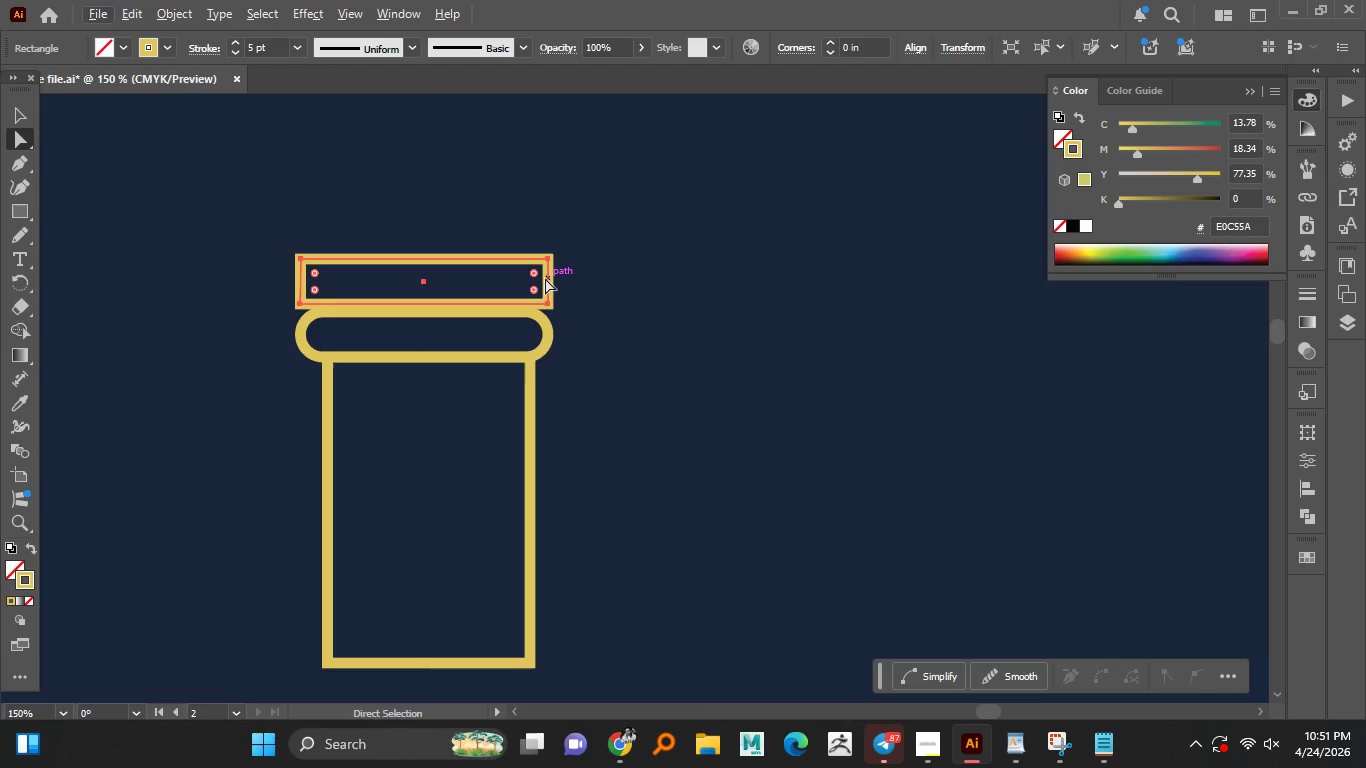 
key(A)
 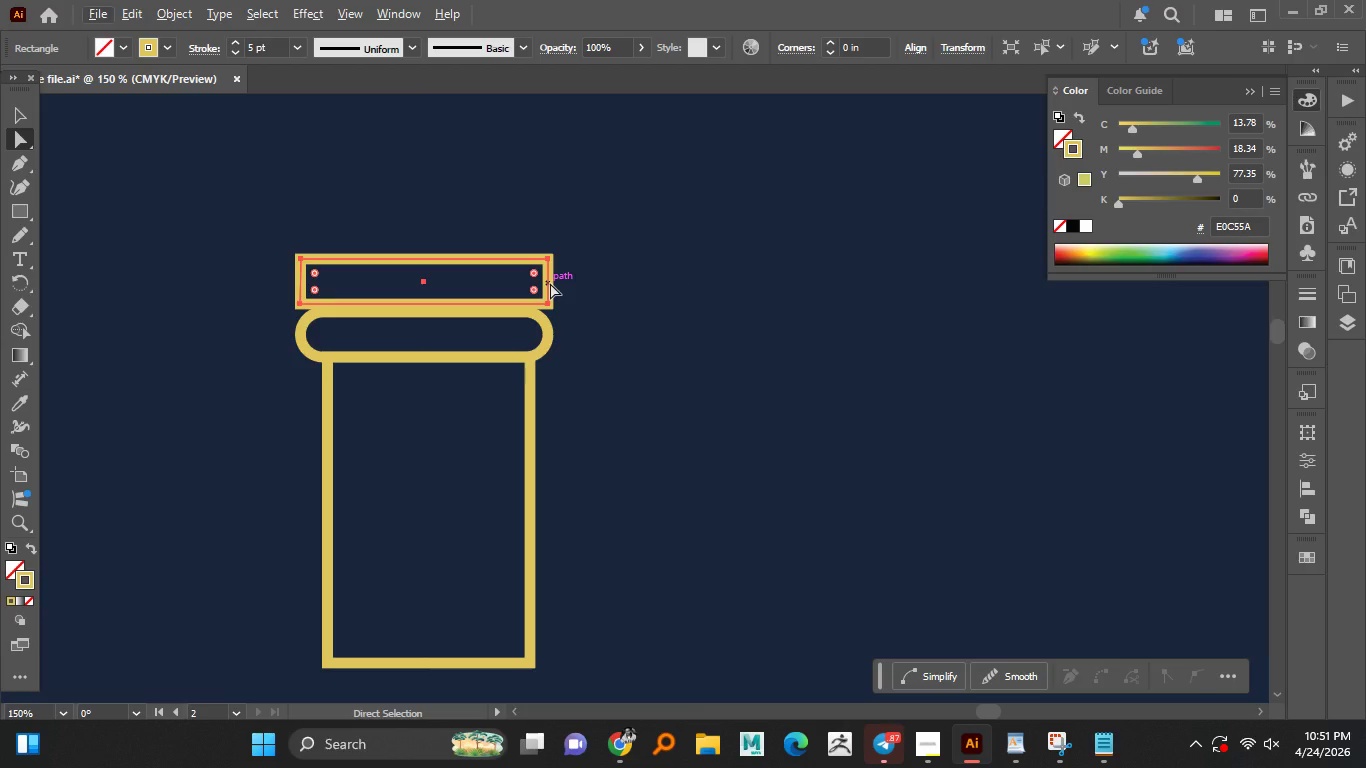 
key(A)
 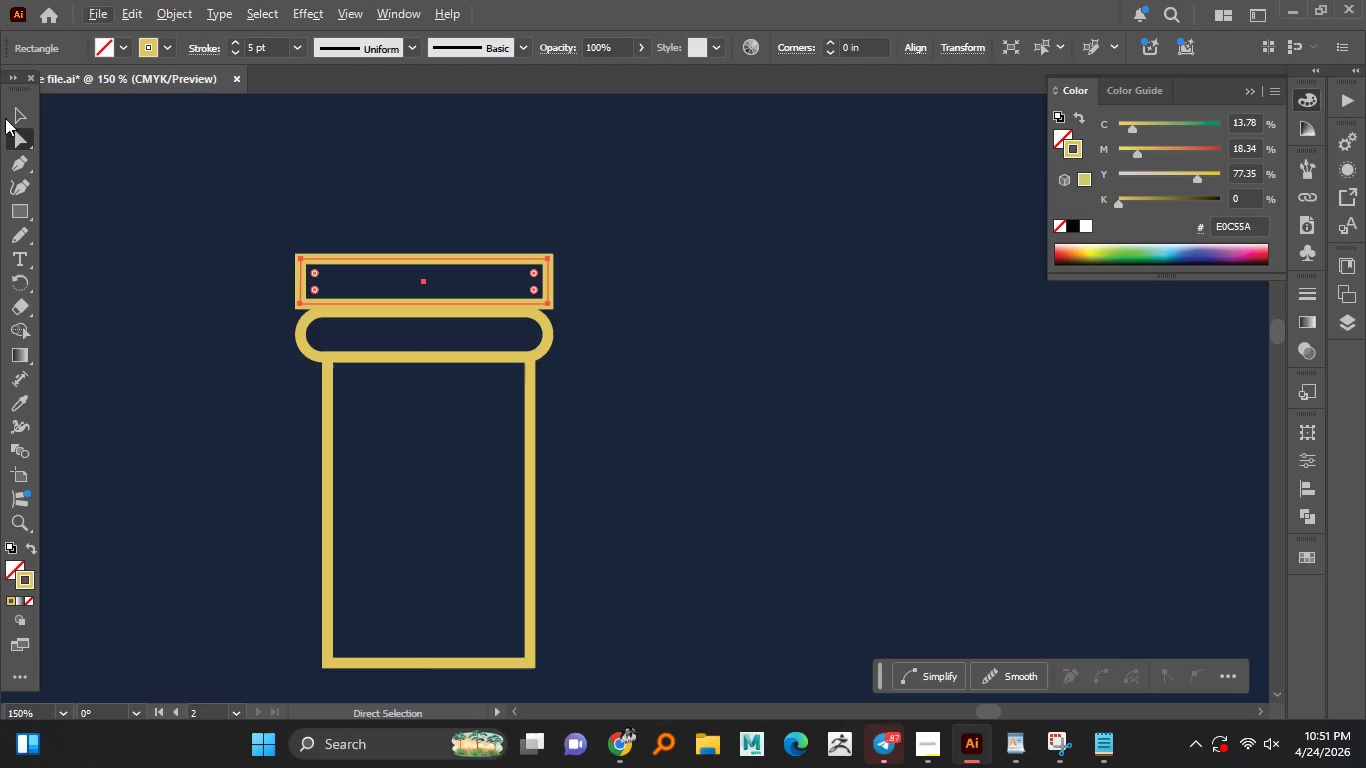 
left_click([10, 116])
 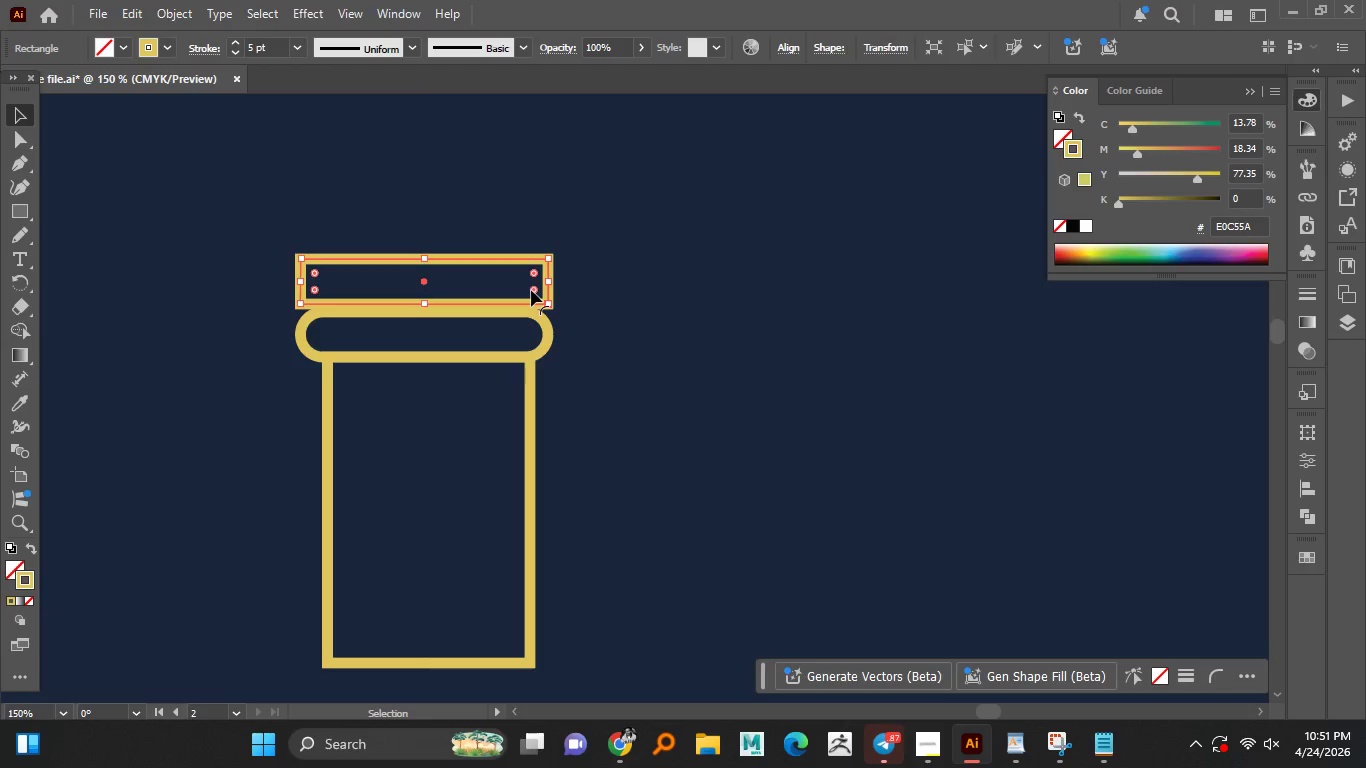 
hold_key(key=AltLeft, duration=1.52)
 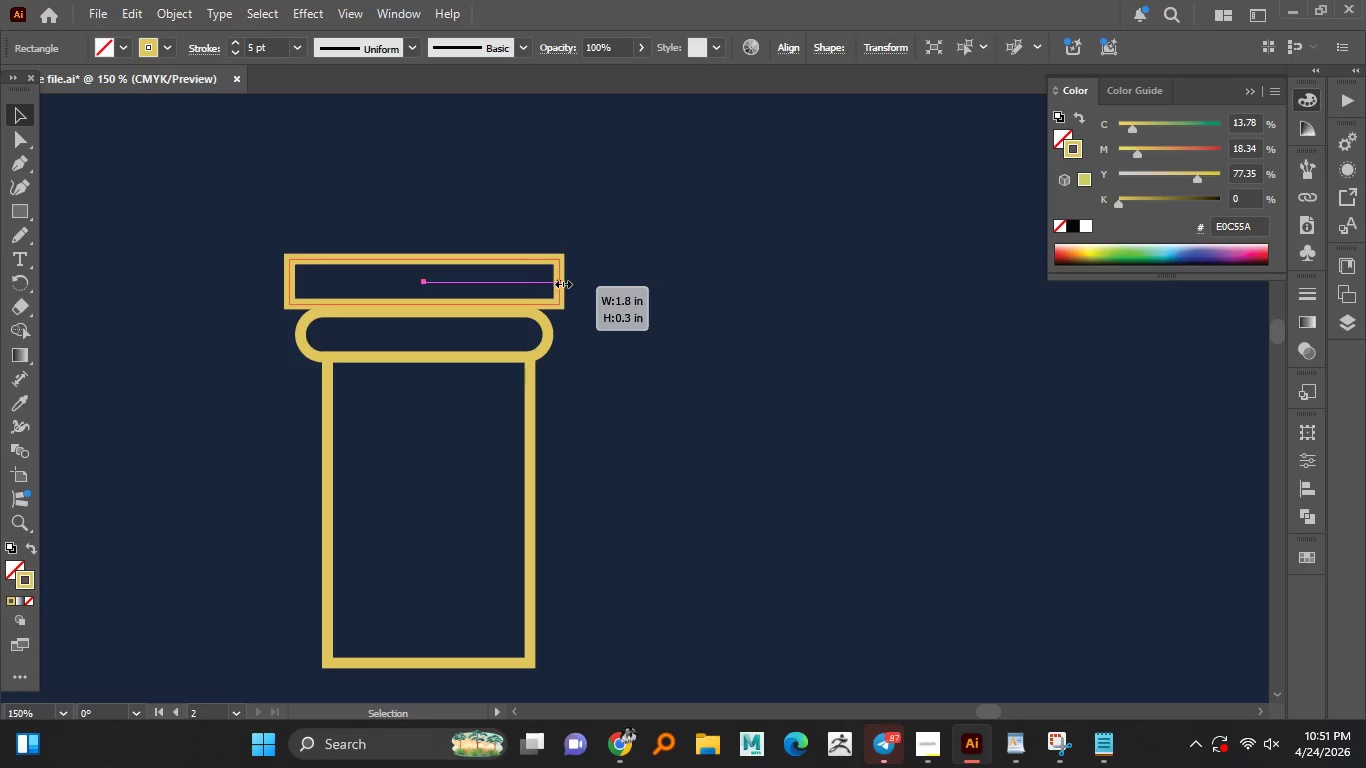 
hold_key(key=AltLeft, duration=1.5)
left_click_drag(start_coordinate=[549, 285], to_coordinate=[583, 282])
 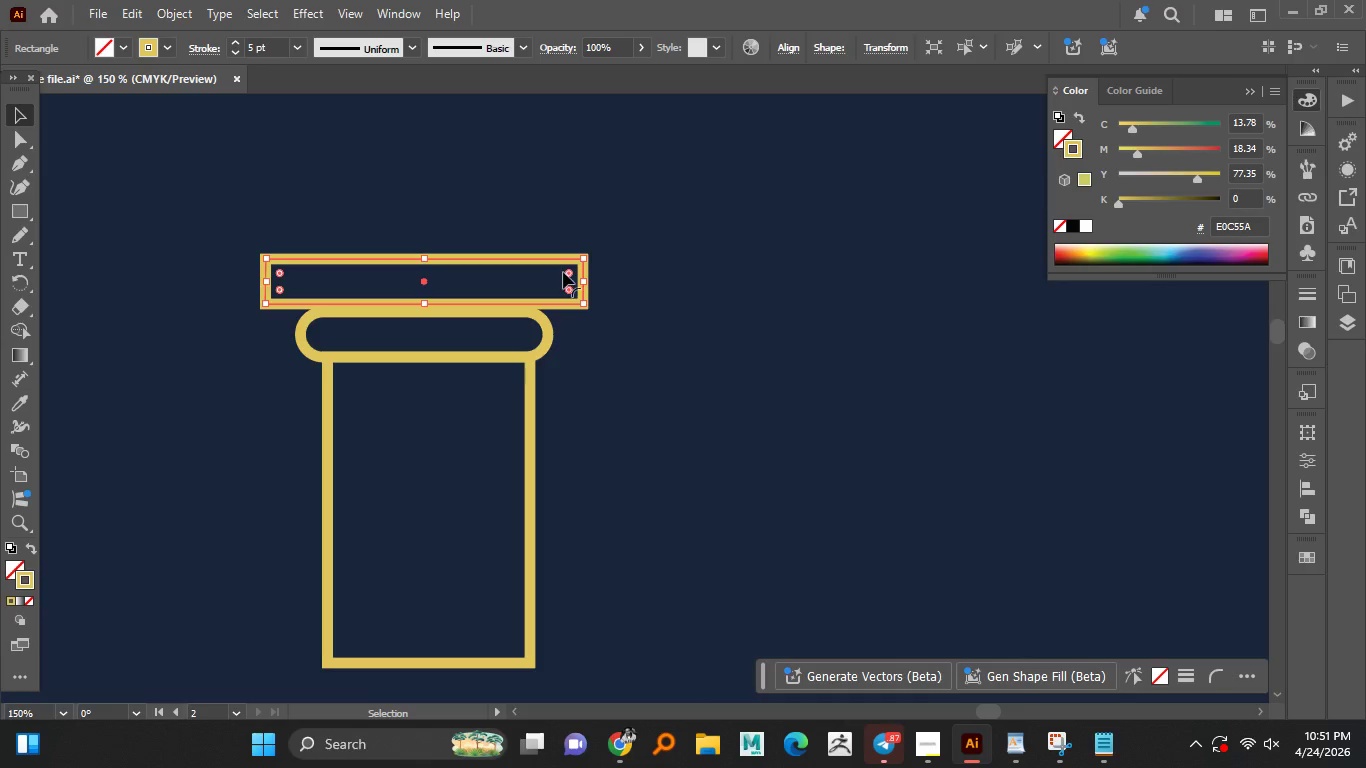 
hold_key(key=AltLeft, duration=0.45)
 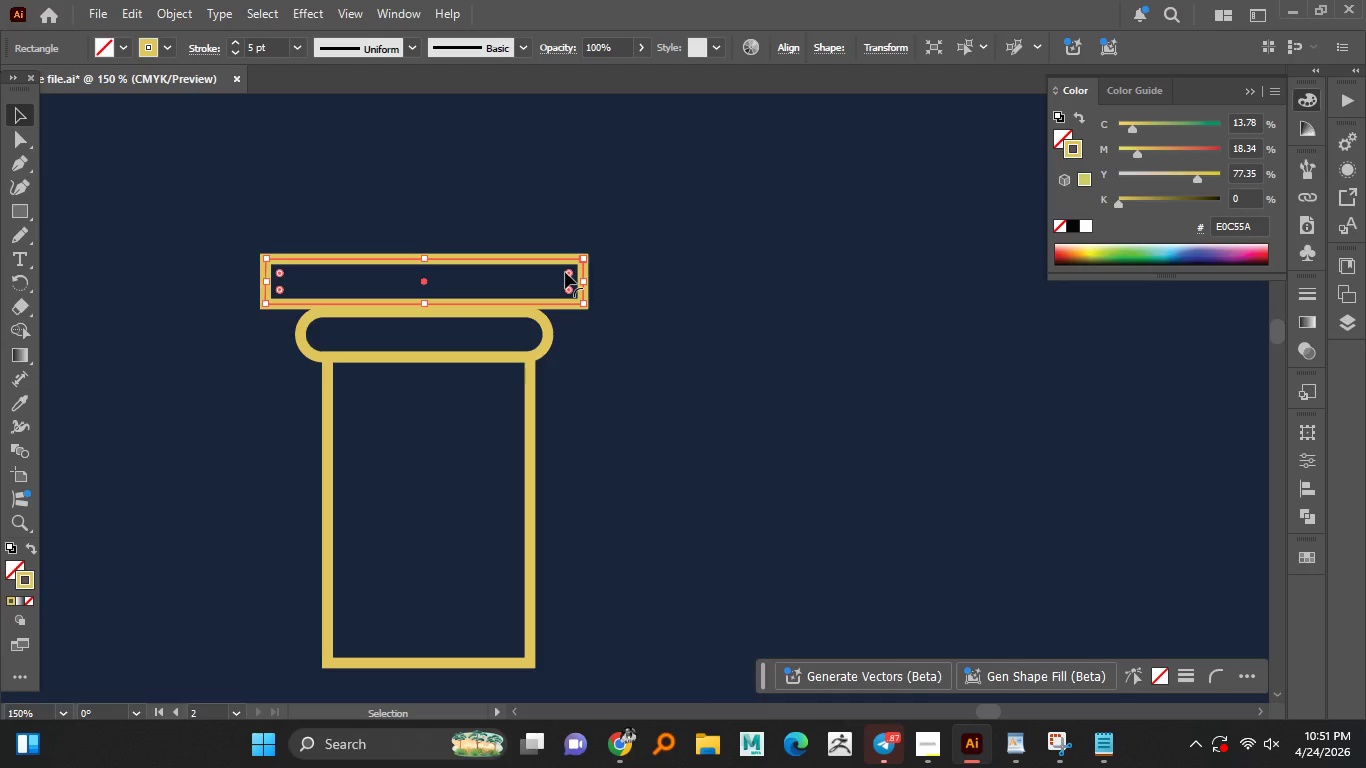 
left_click_drag(start_coordinate=[565, 272], to_coordinate=[464, 295])
 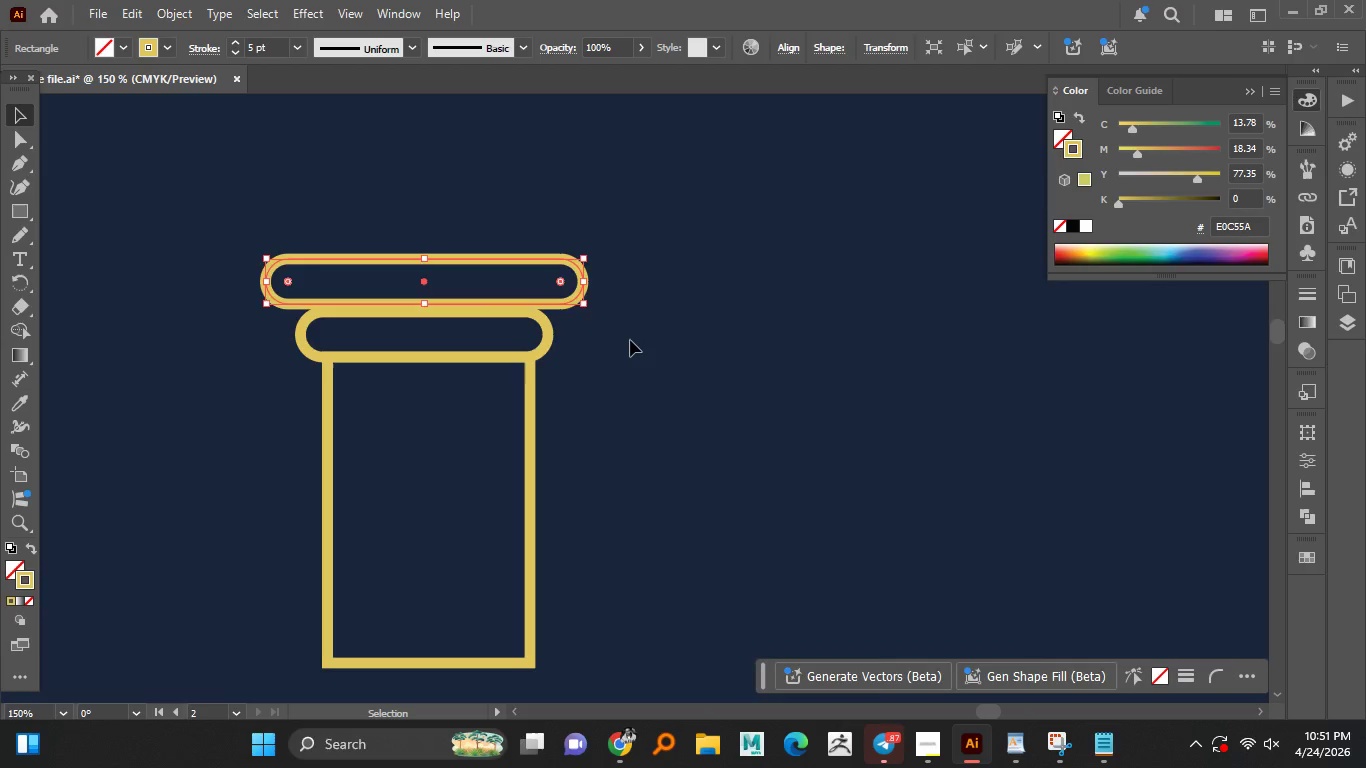 
left_click([637, 341])
 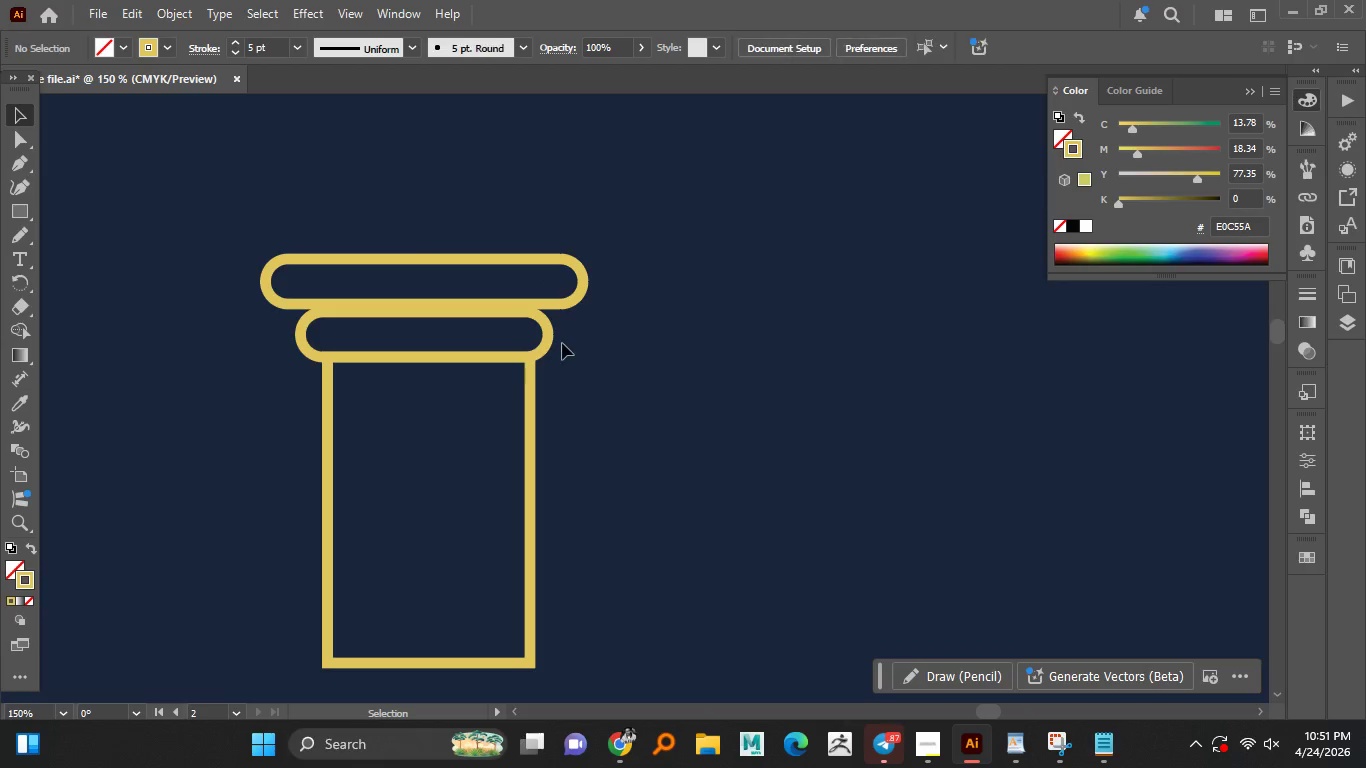 
hold_key(key=AltLeft, duration=1.17)
scroll: coordinate [557, 343], scroll_direction: down, amount: 1.0
 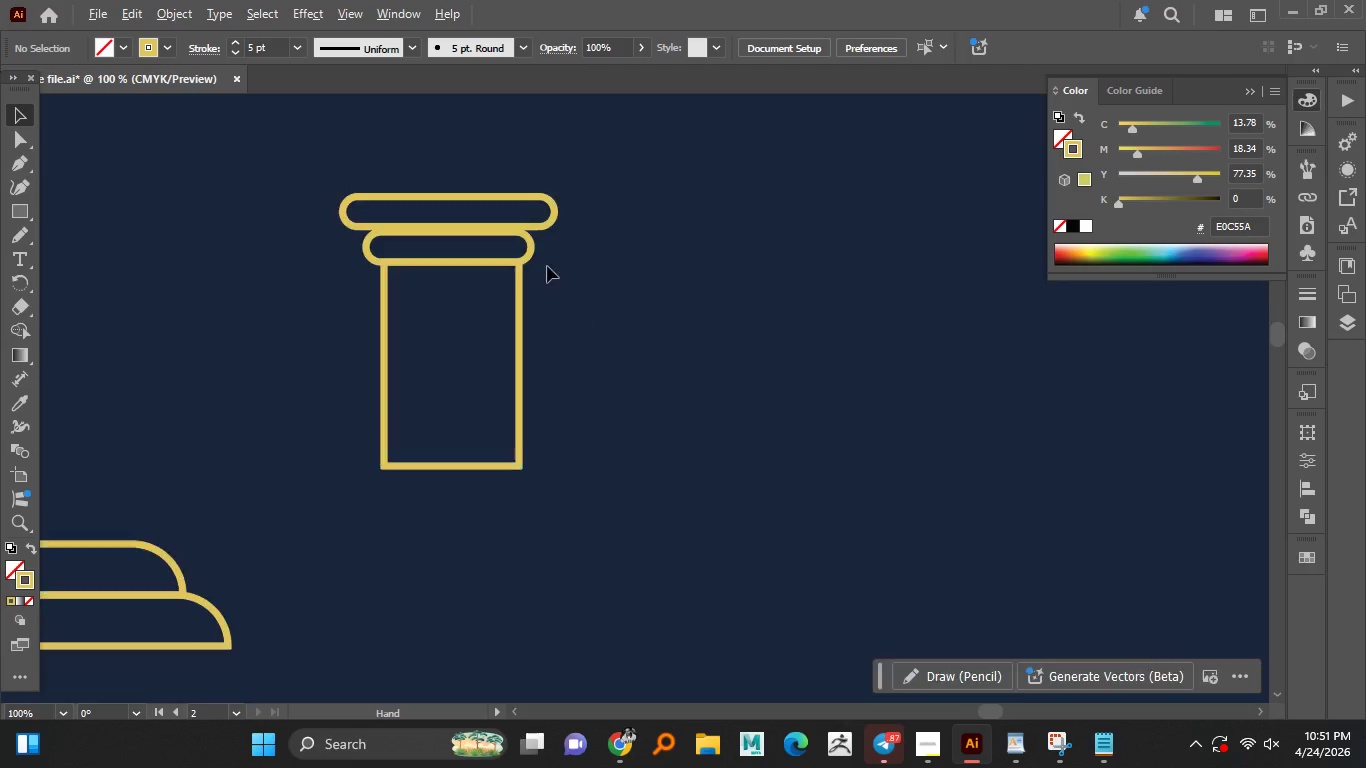 
hold_key(key=AltLeft, duration=3.31)
left_click([528, 240])
 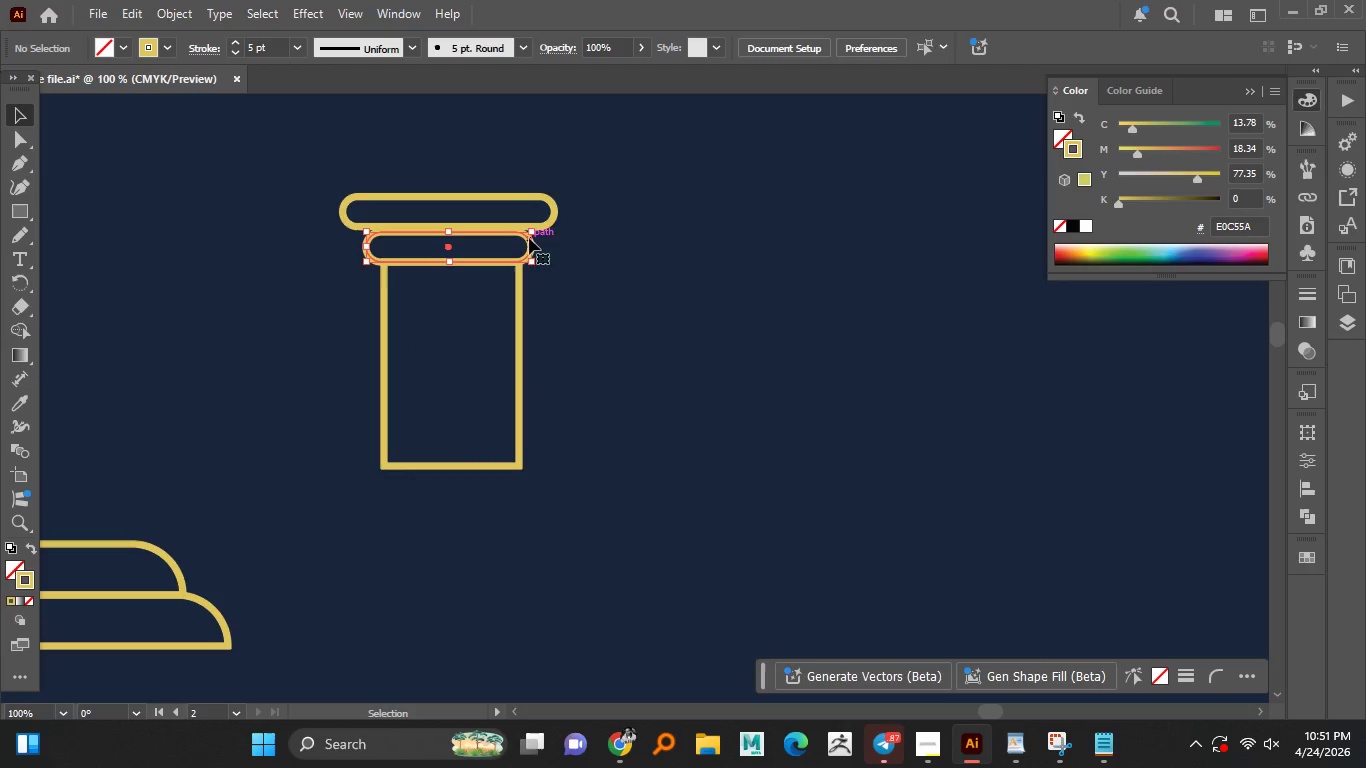 
hold_key(key=ShiftLeft, duration=1.52)
left_click([547, 225])
 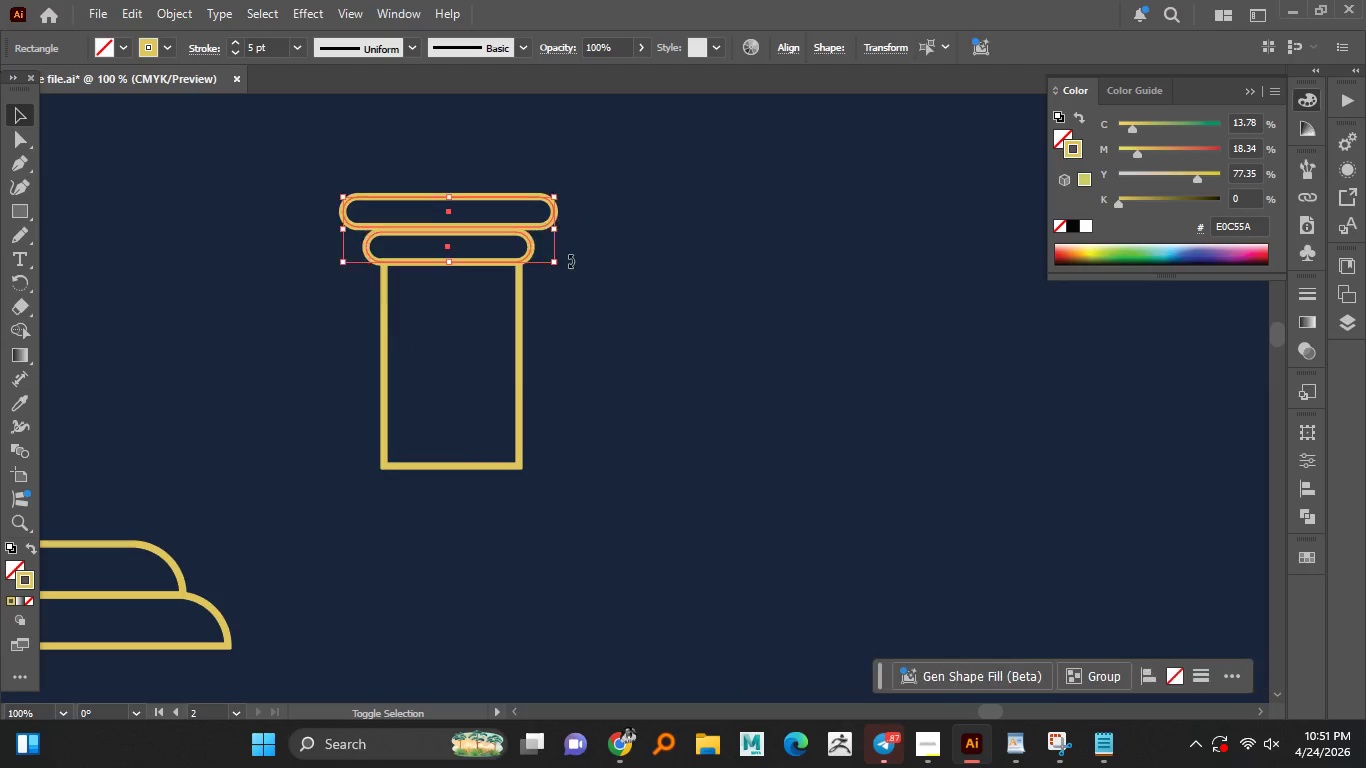 
key(Shift+ShiftLeft)
 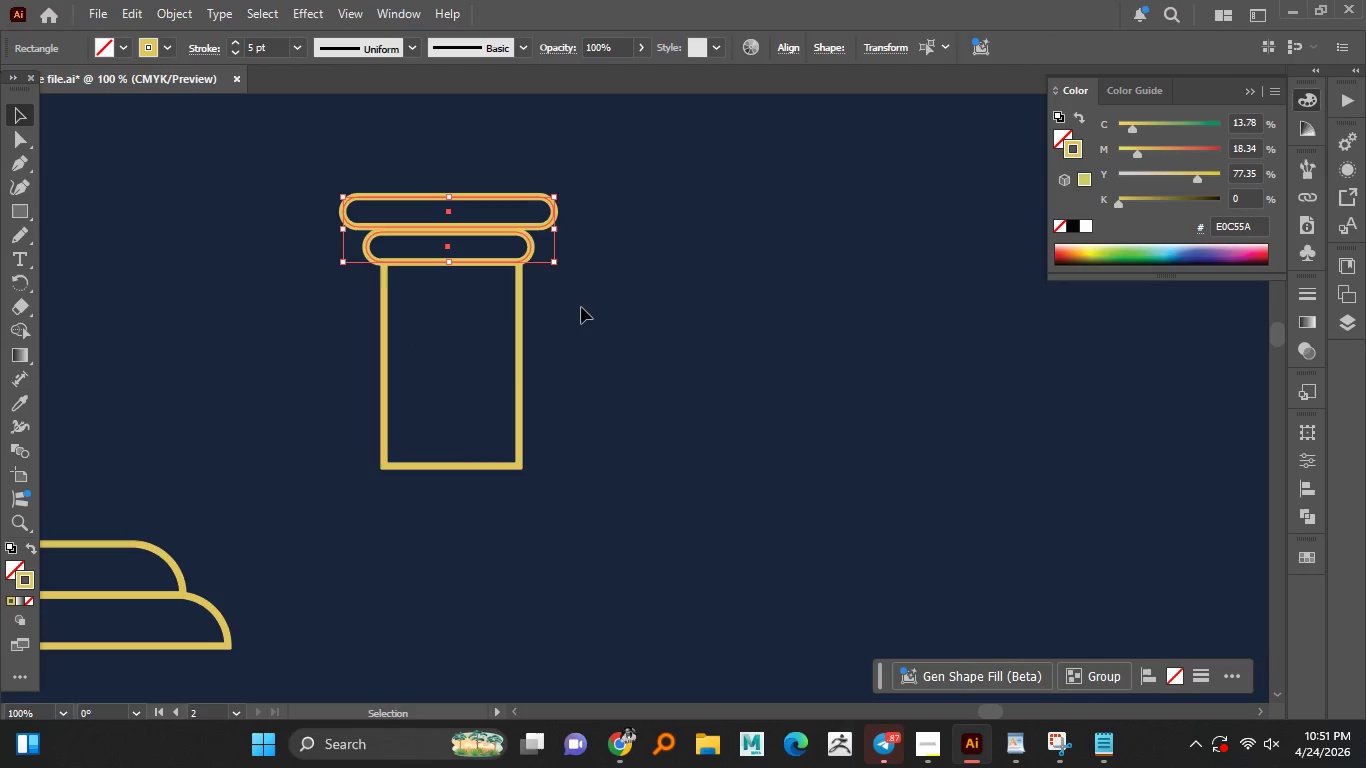 
hold_key(key=AltLeft, duration=1.51)
 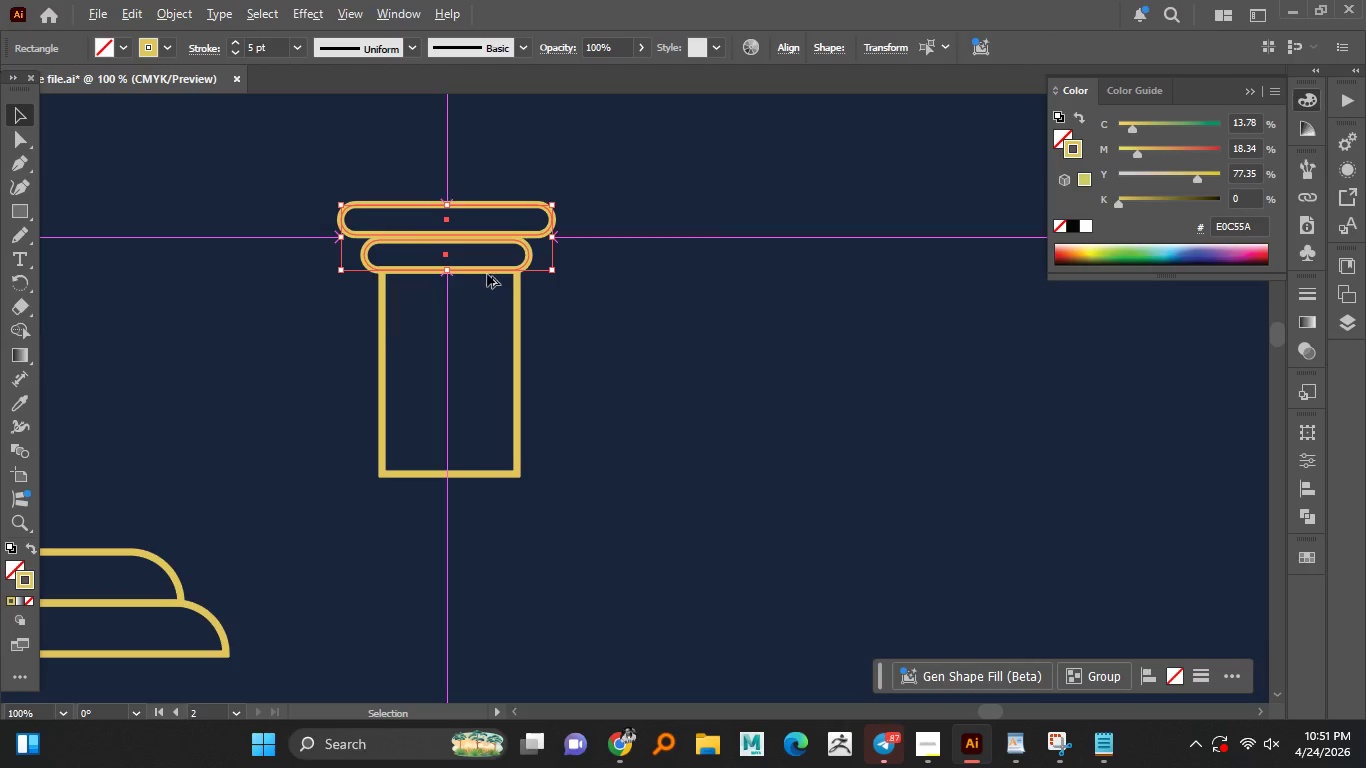 
hold_key(key=AltLeft, duration=1.5)
left_click_drag(start_coordinate=[487, 270], to_coordinate=[484, 538])
 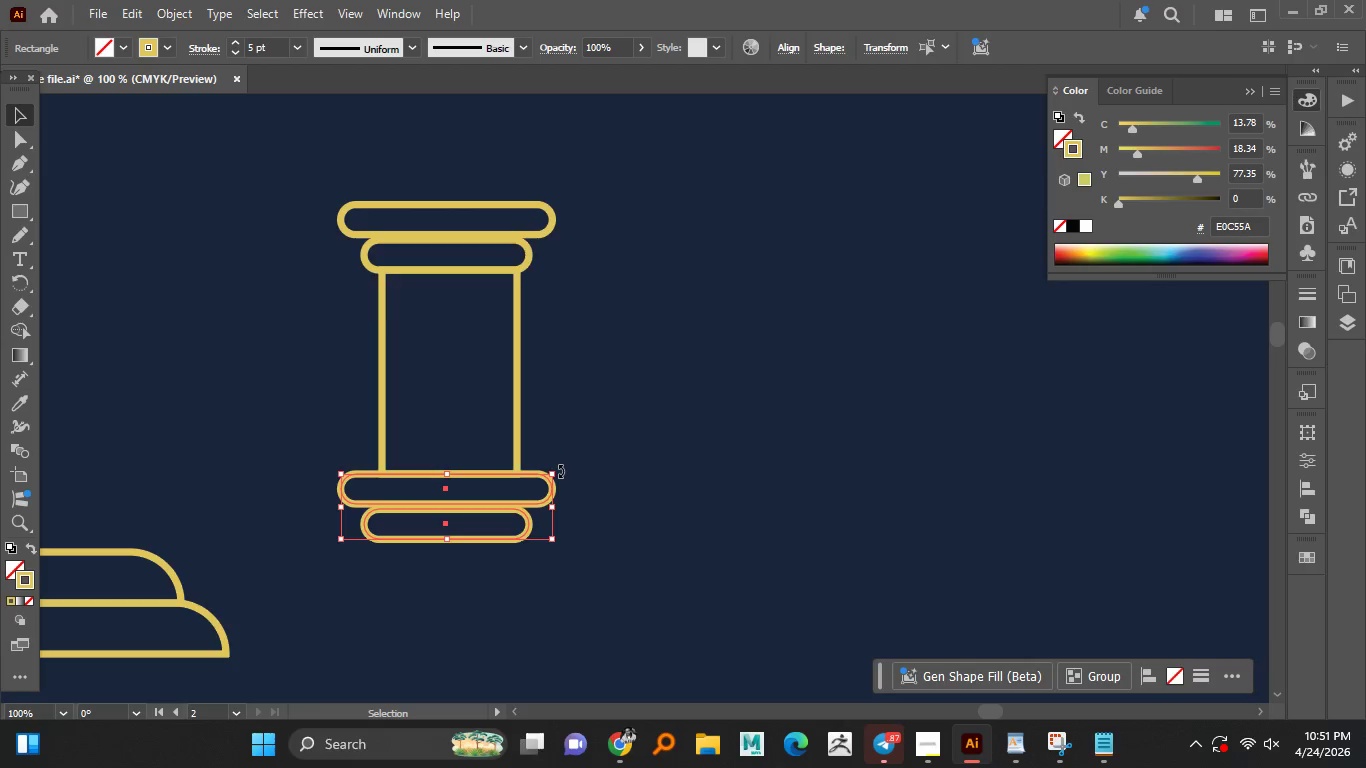 
hold_key(key=AltLeft, duration=1.5)
 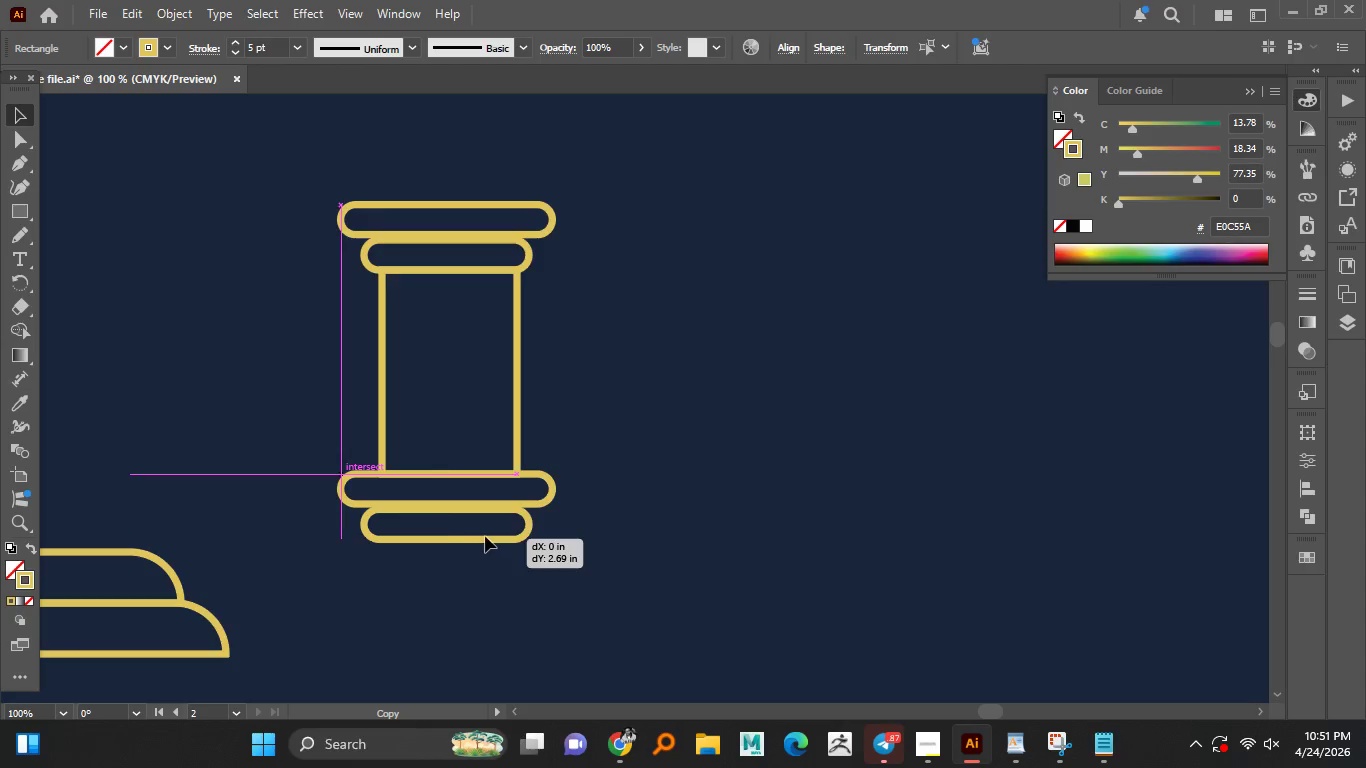 
hold_key(key=AltLeft, duration=0.97)
 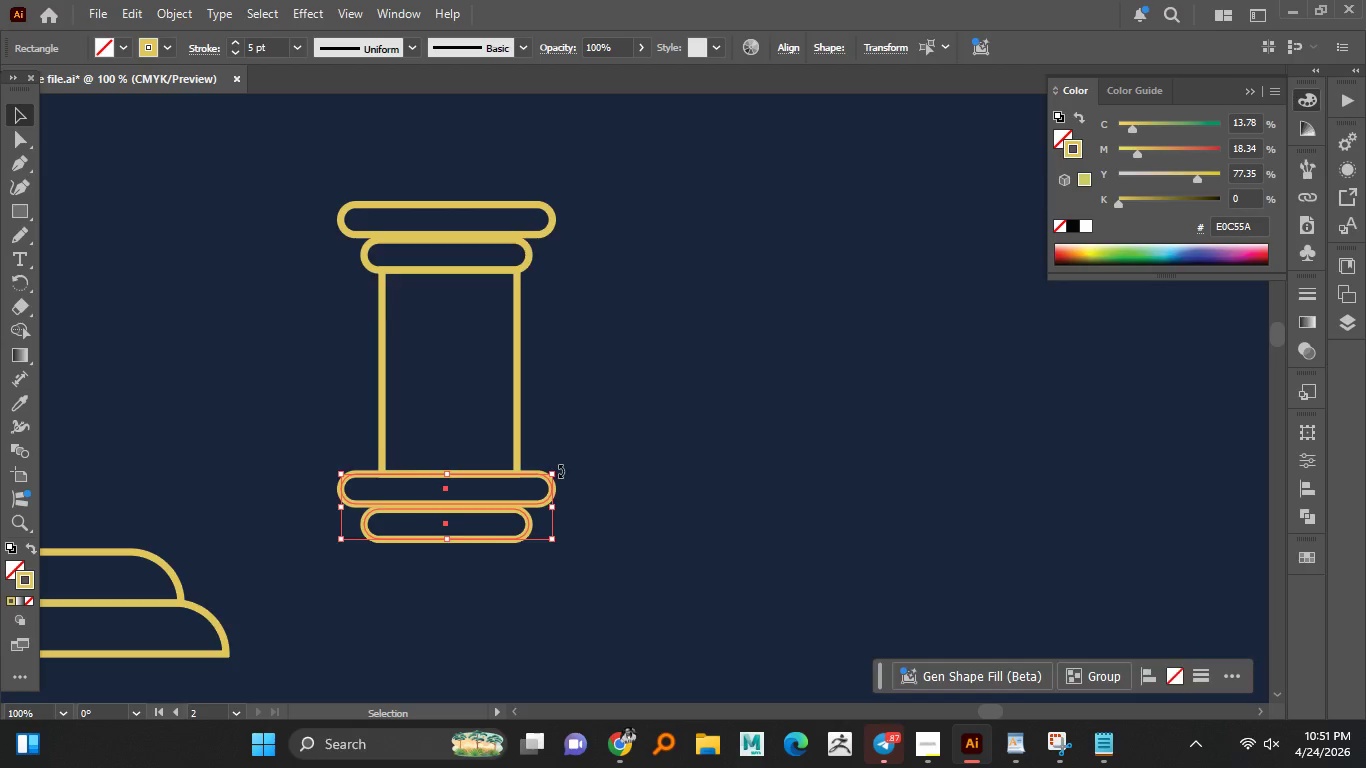 
left_click_drag(start_coordinate=[560, 471], to_coordinate=[312, 526])
 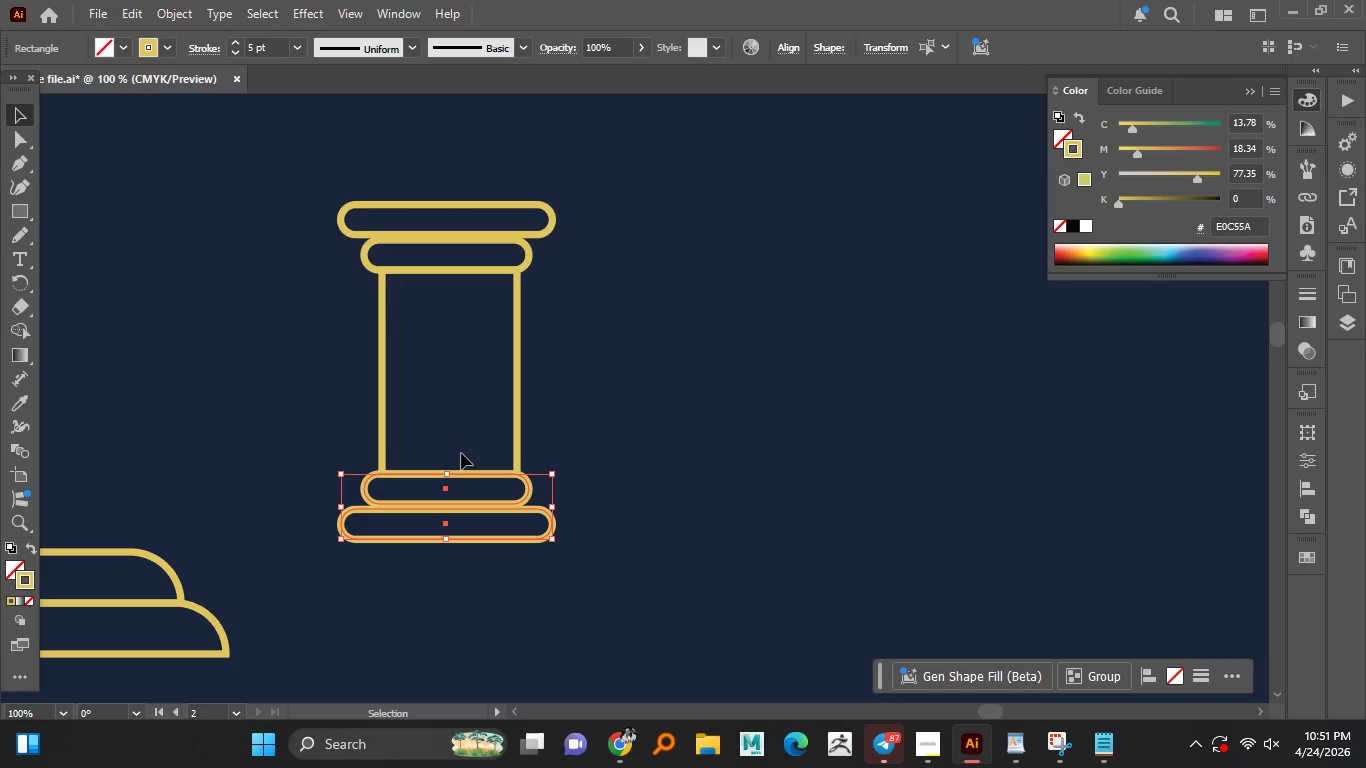 
hold_key(key=ShiftLeft, duration=1.44)
 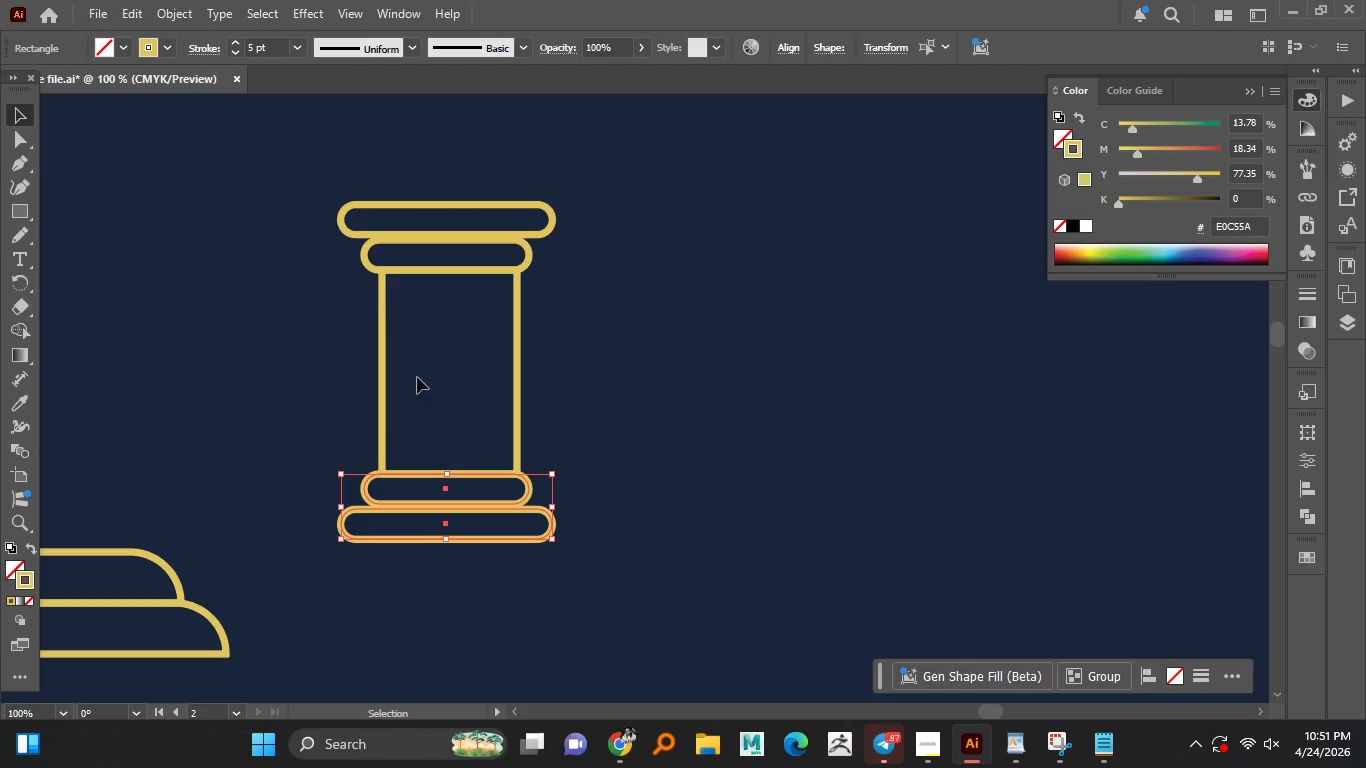 
double_click([205, 274])
 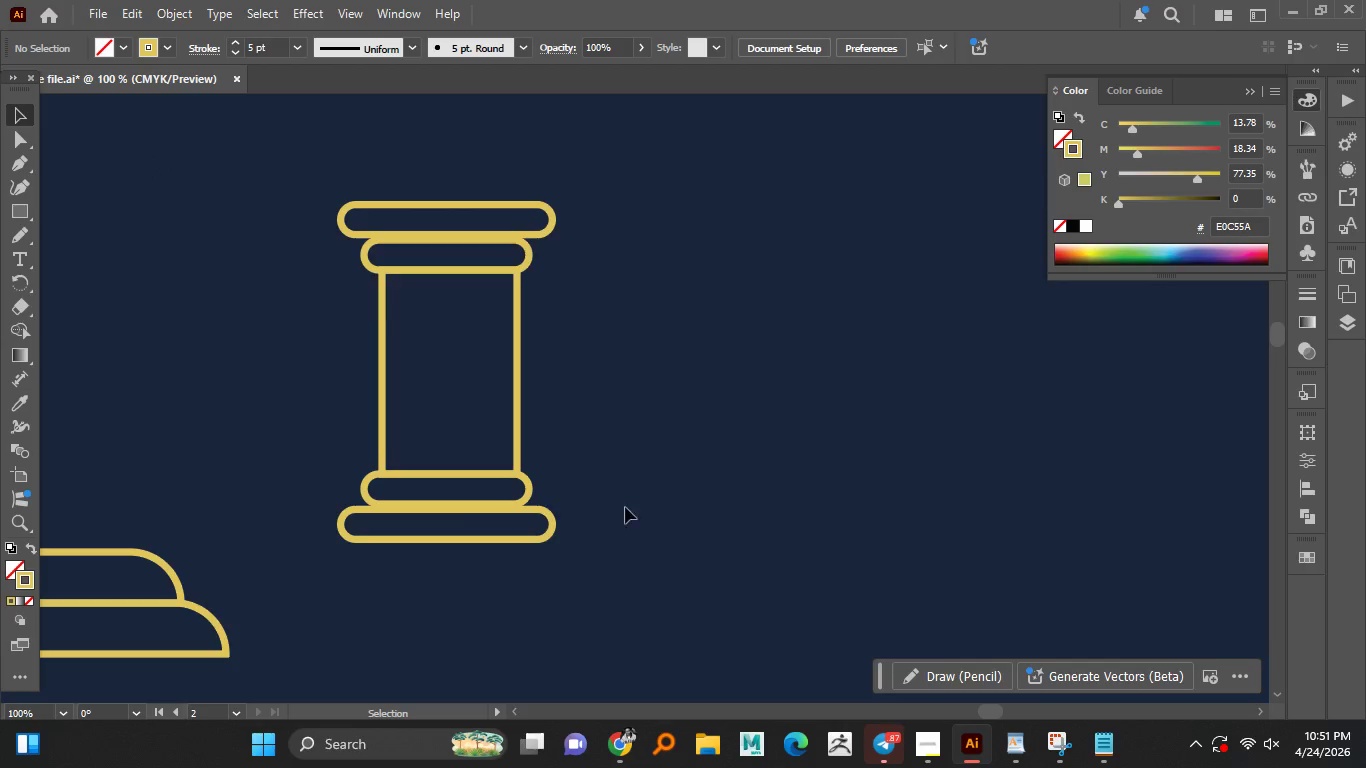 
hold_key(key=AltLeft, duration=0.94)
 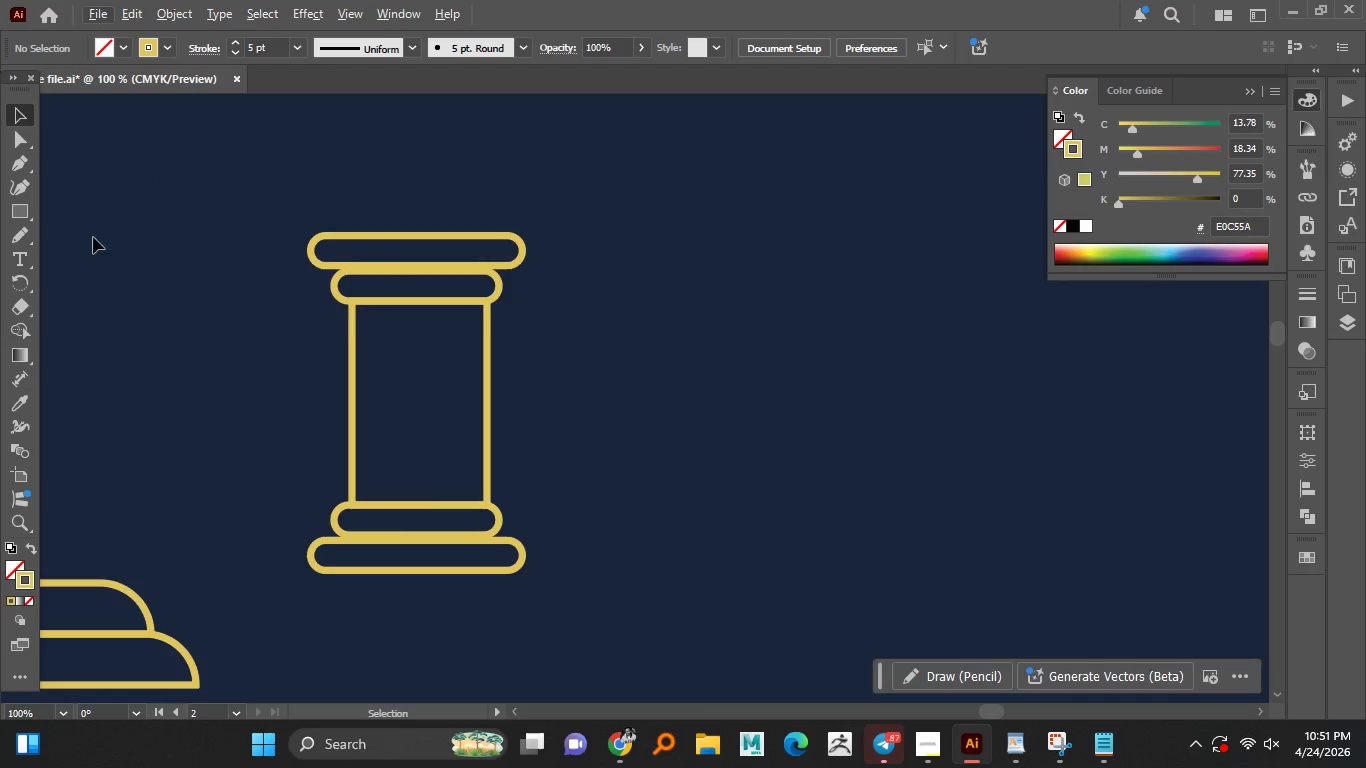 
left_click([19, 210])
 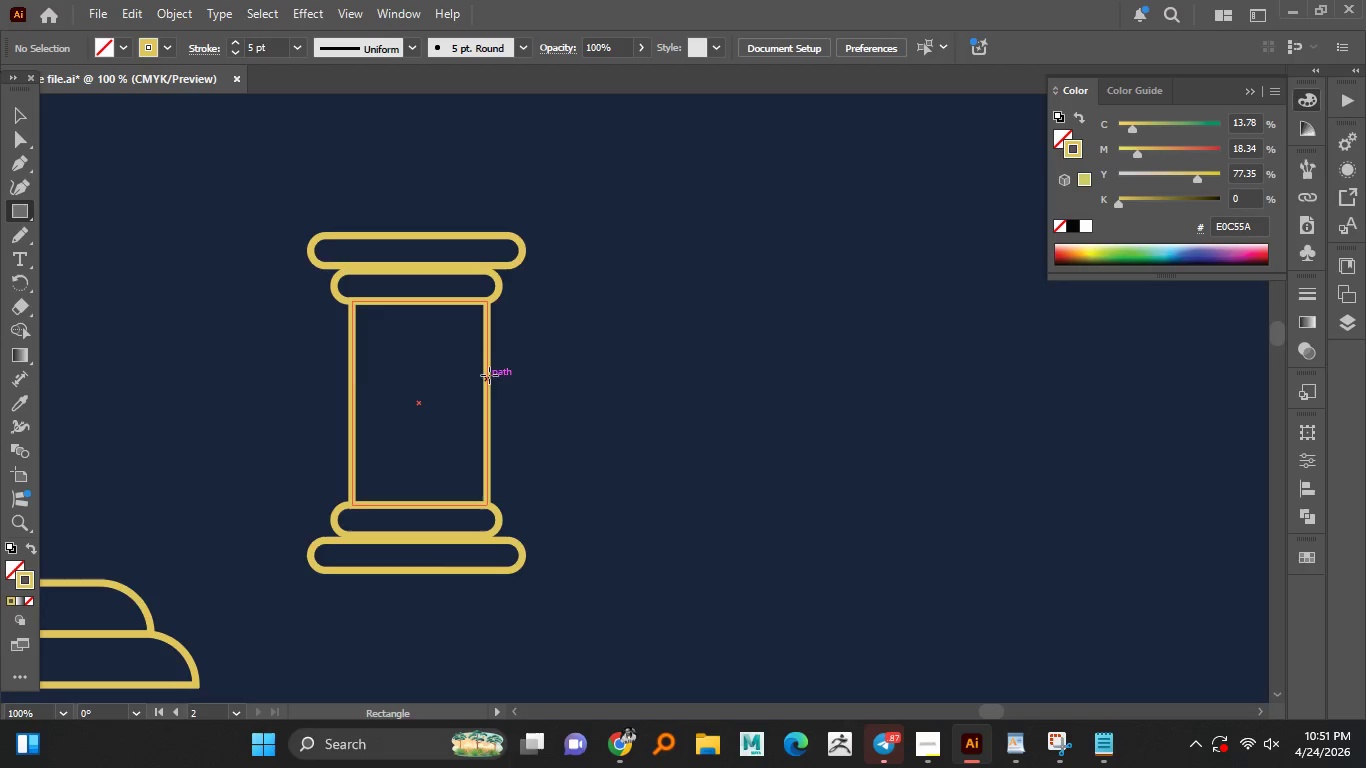 
left_click_drag(start_coordinate=[489, 370], to_coordinate=[504, 431])
 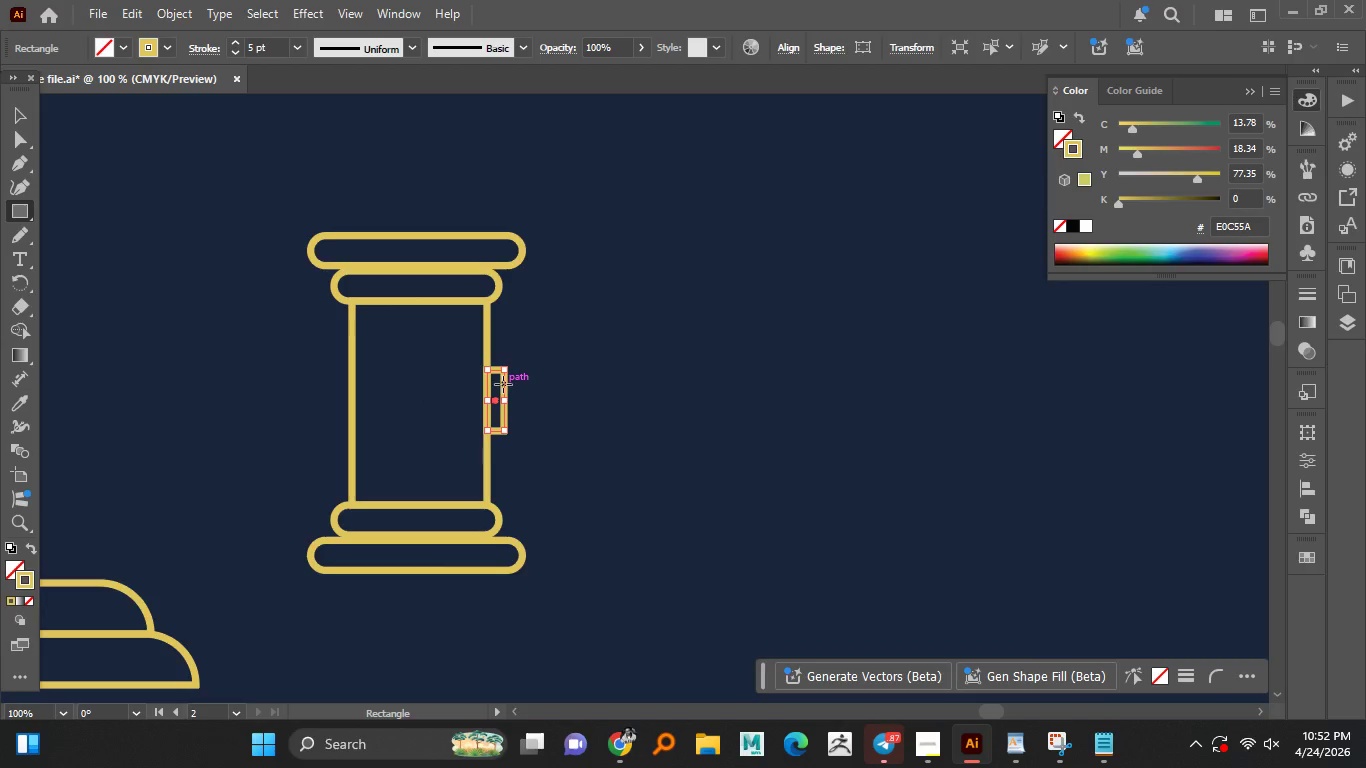 
left_click_drag(start_coordinate=[505, 383], to_coordinate=[841, 415])
 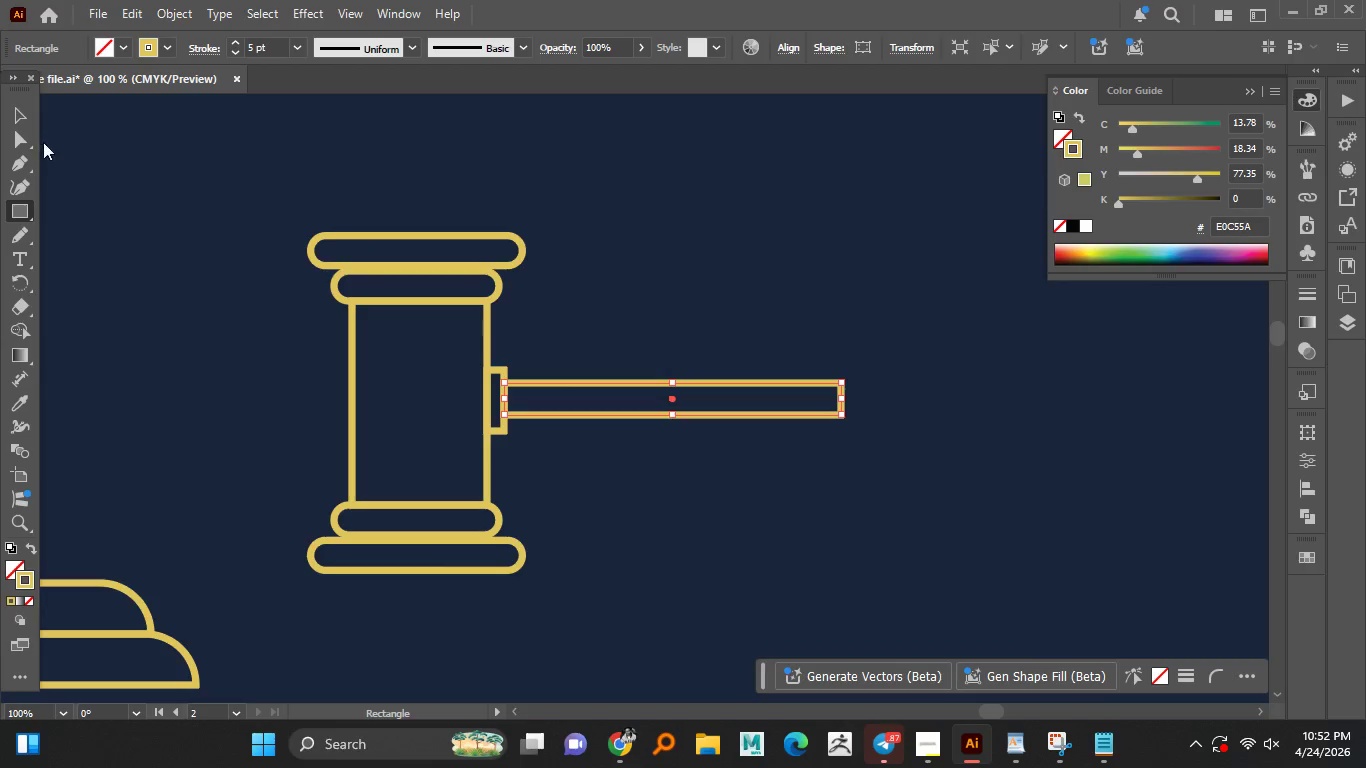 
left_click([17, 145])
 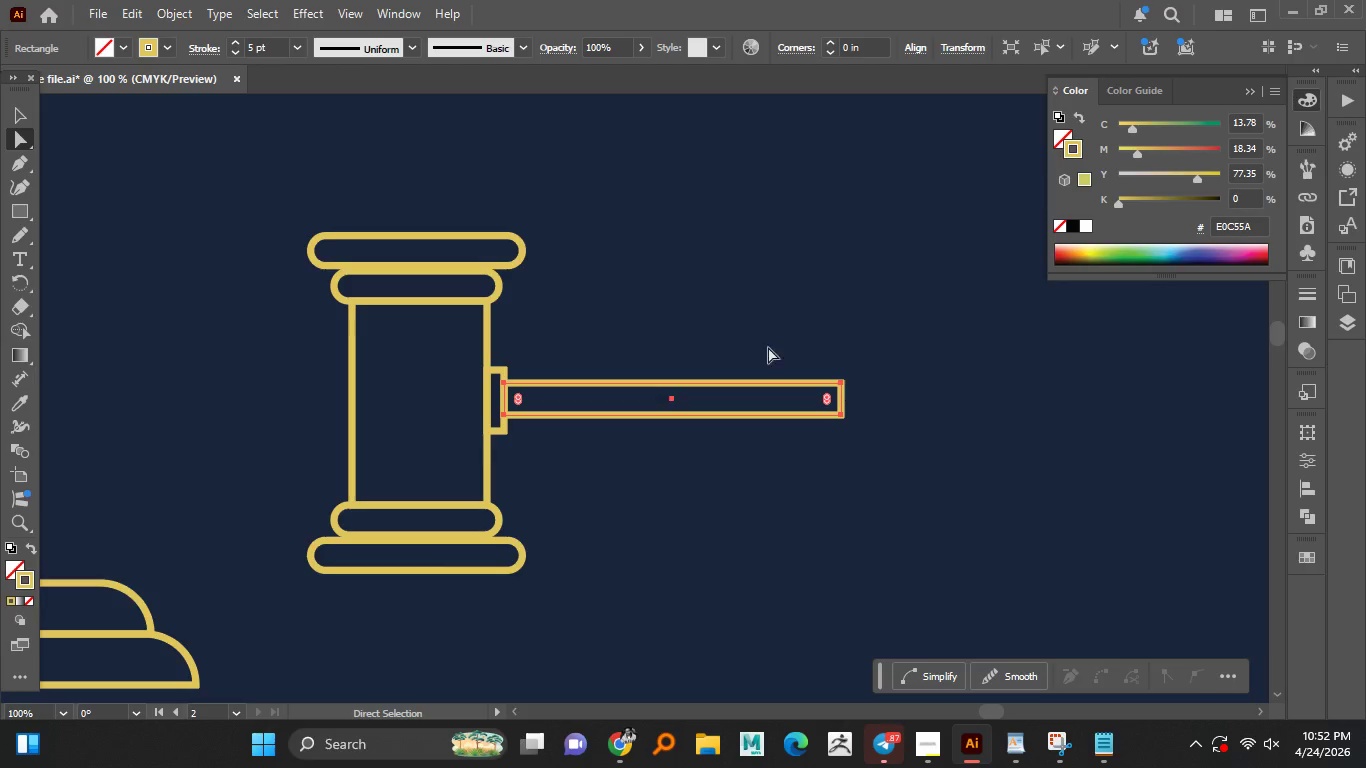 
left_click([839, 385])
 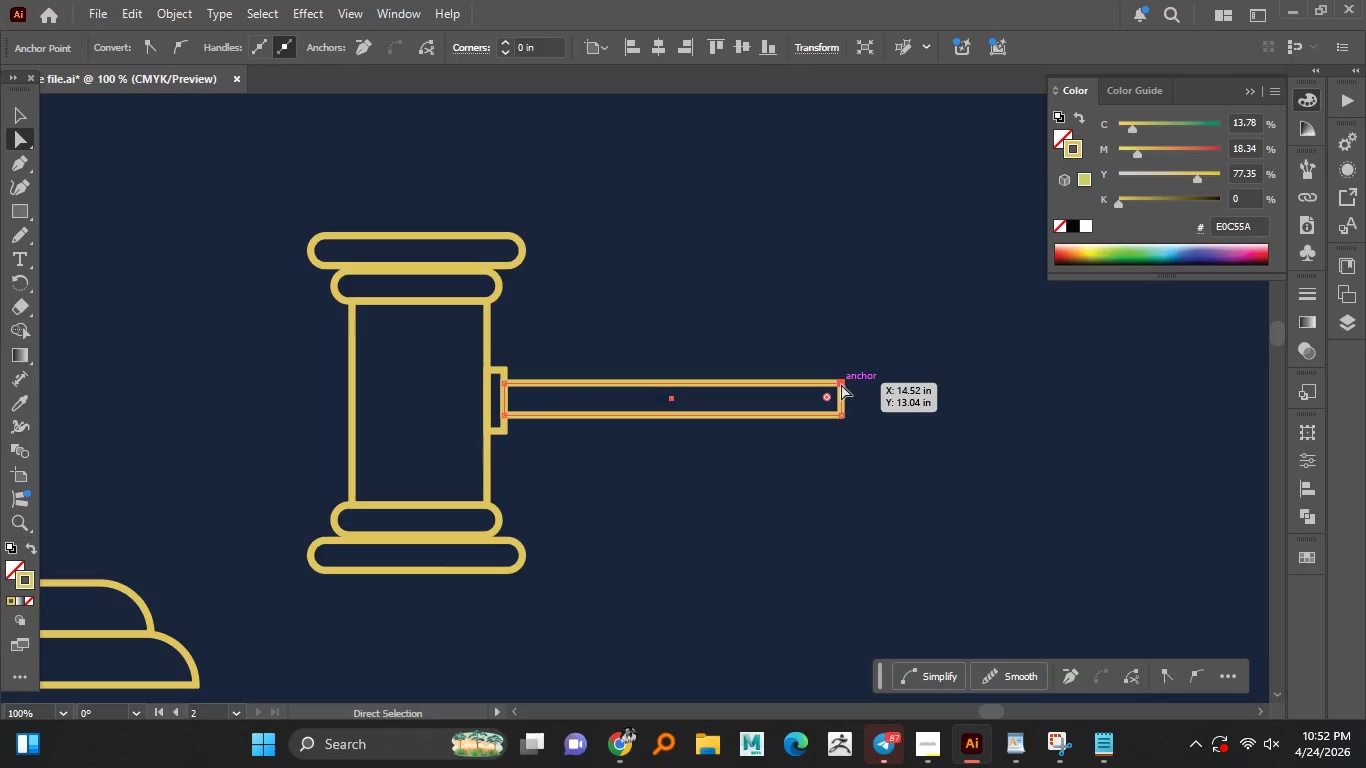 
left_click_drag(start_coordinate=[841, 384], to_coordinate=[842, 351])
 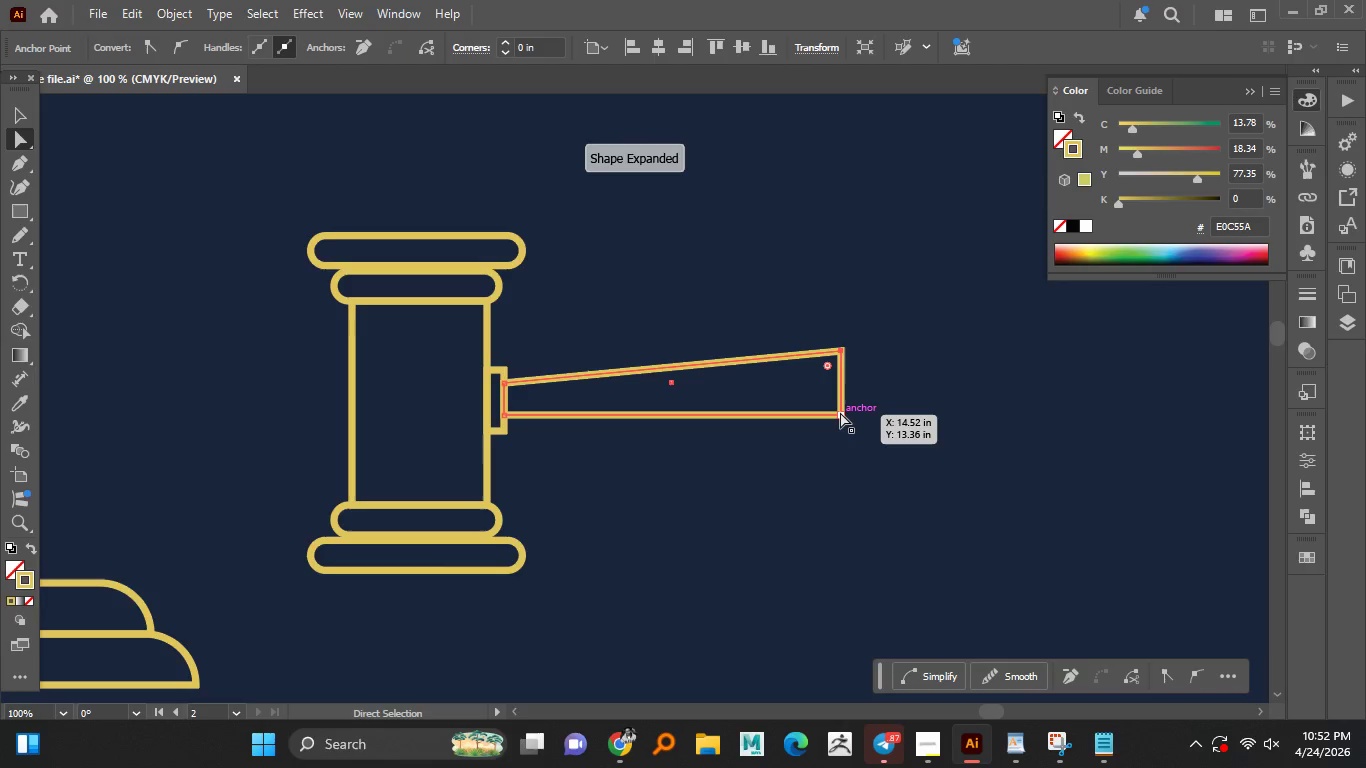 
hold_key(key=ShiftLeft, duration=0.88)
 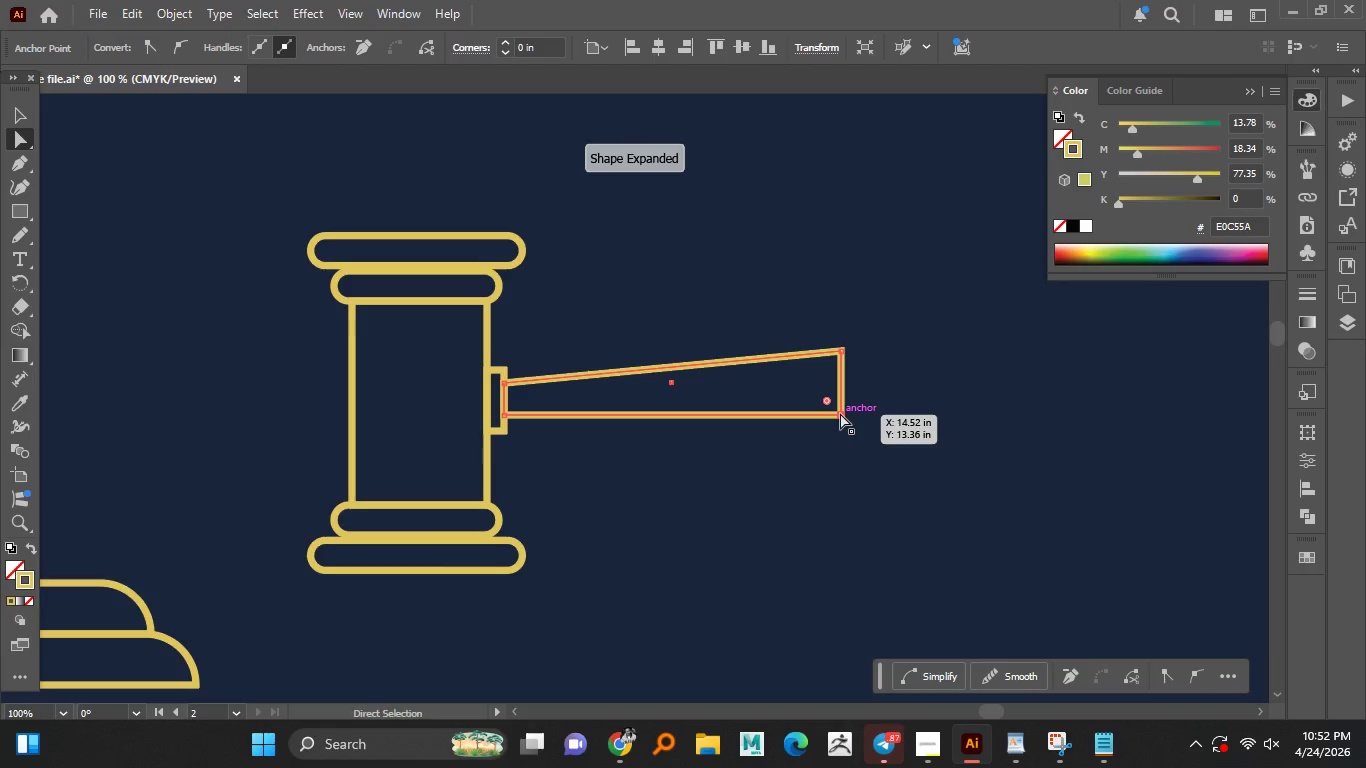 
left_click_drag(start_coordinate=[840, 413], to_coordinate=[839, 441])
 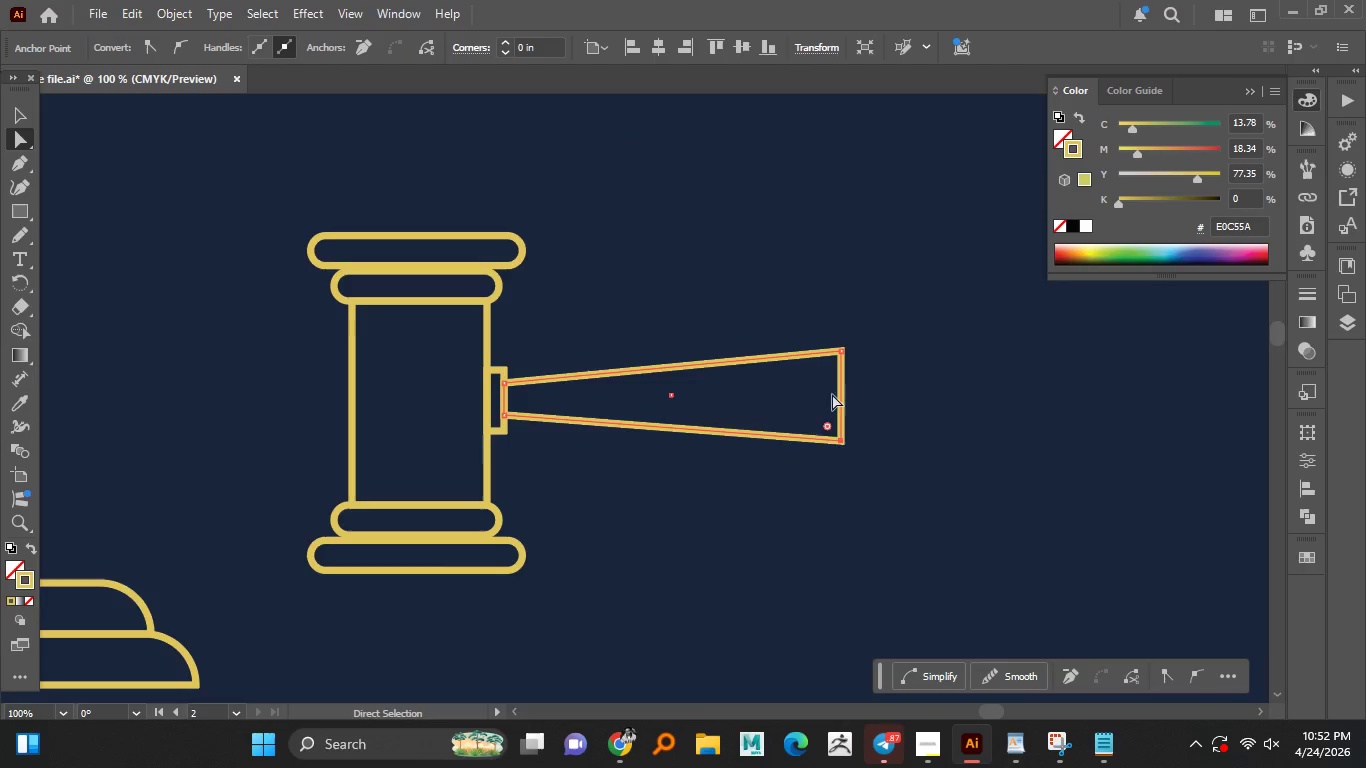 
hold_key(key=ShiftLeft, duration=1.52)
 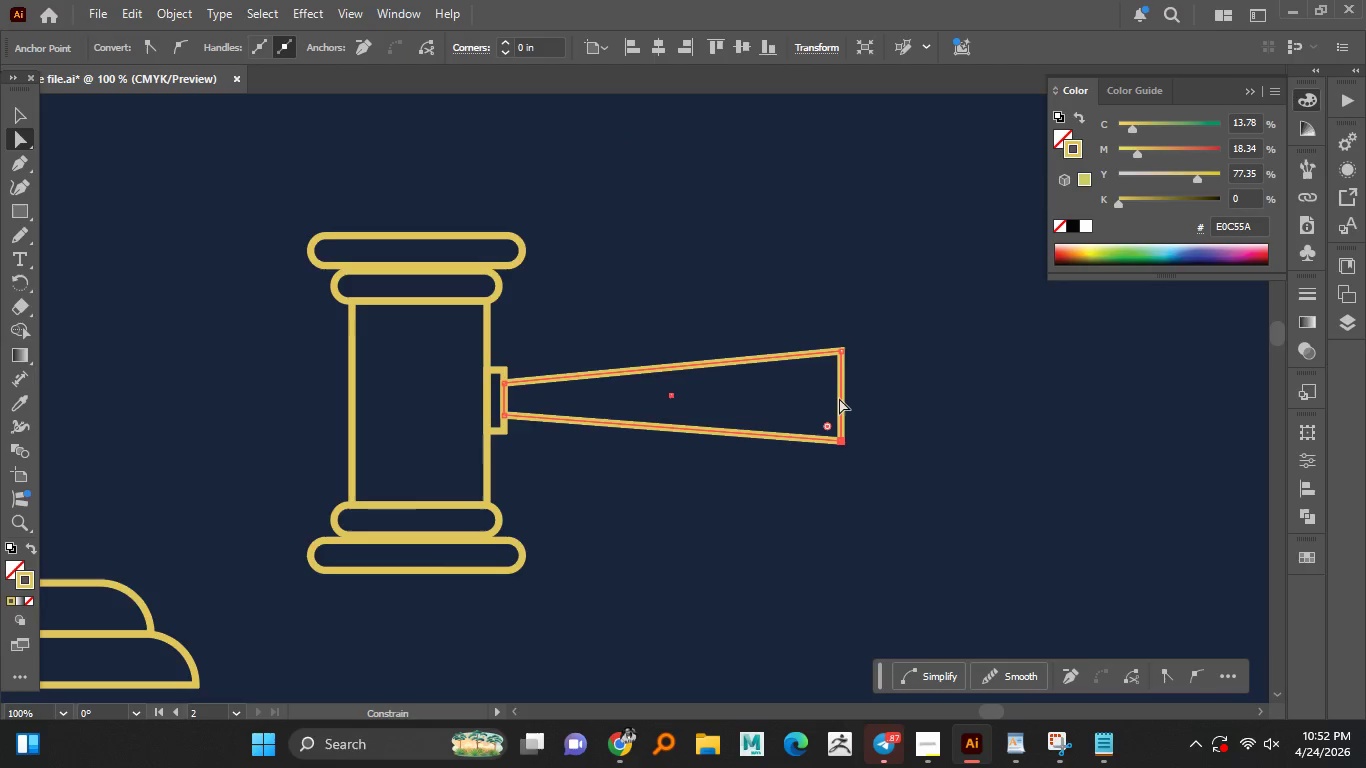 
hold_key(key=ShiftLeft, duration=0.56)
 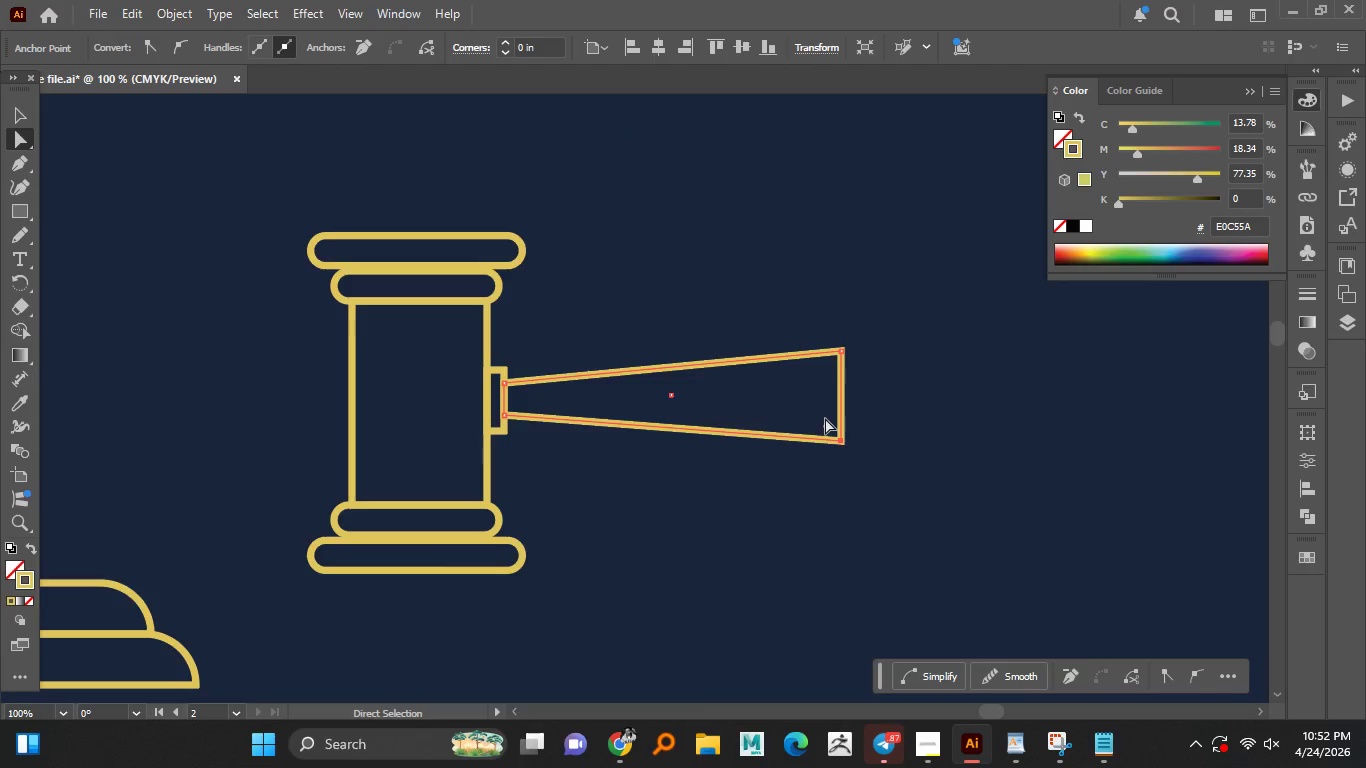 
hold_key(key=ShiftLeft, duration=0.58)
left_click([841, 347])
 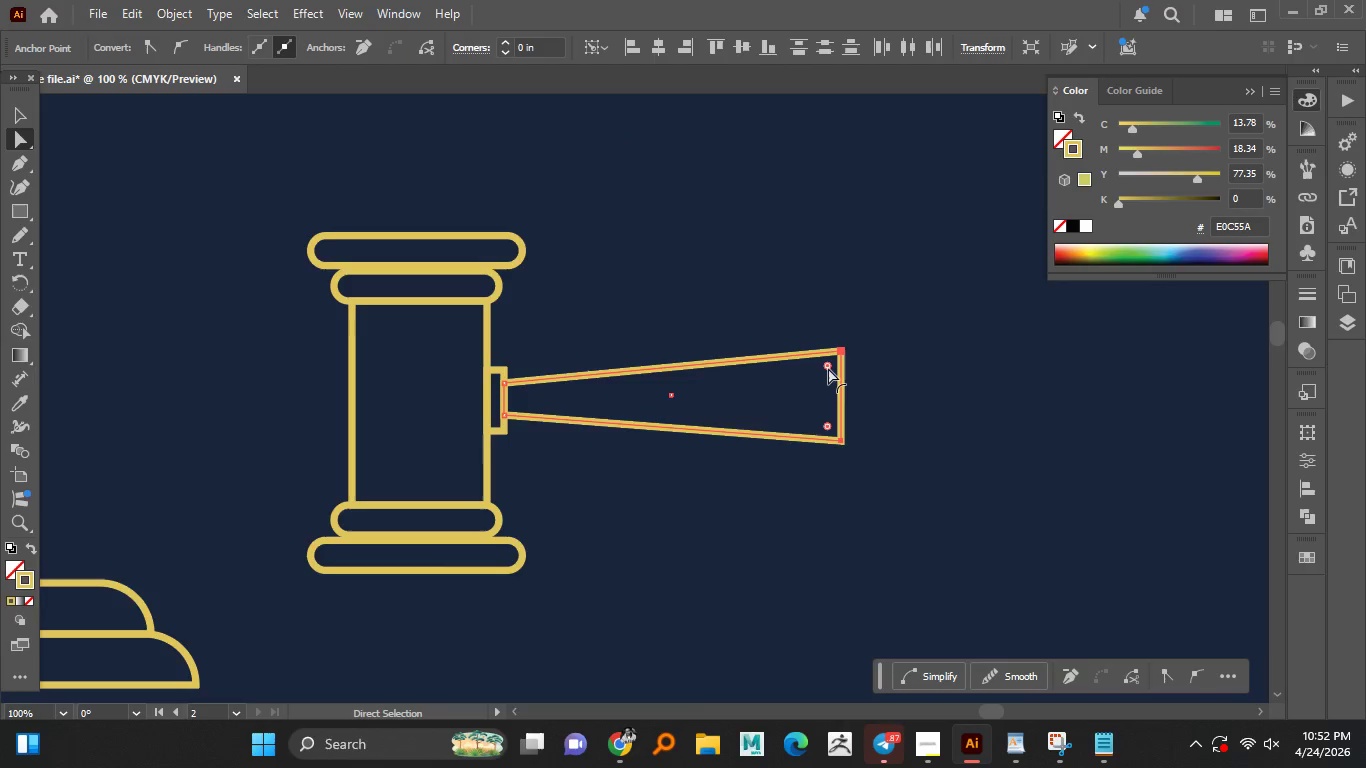 
left_click_drag(start_coordinate=[827, 368], to_coordinate=[707, 380])
 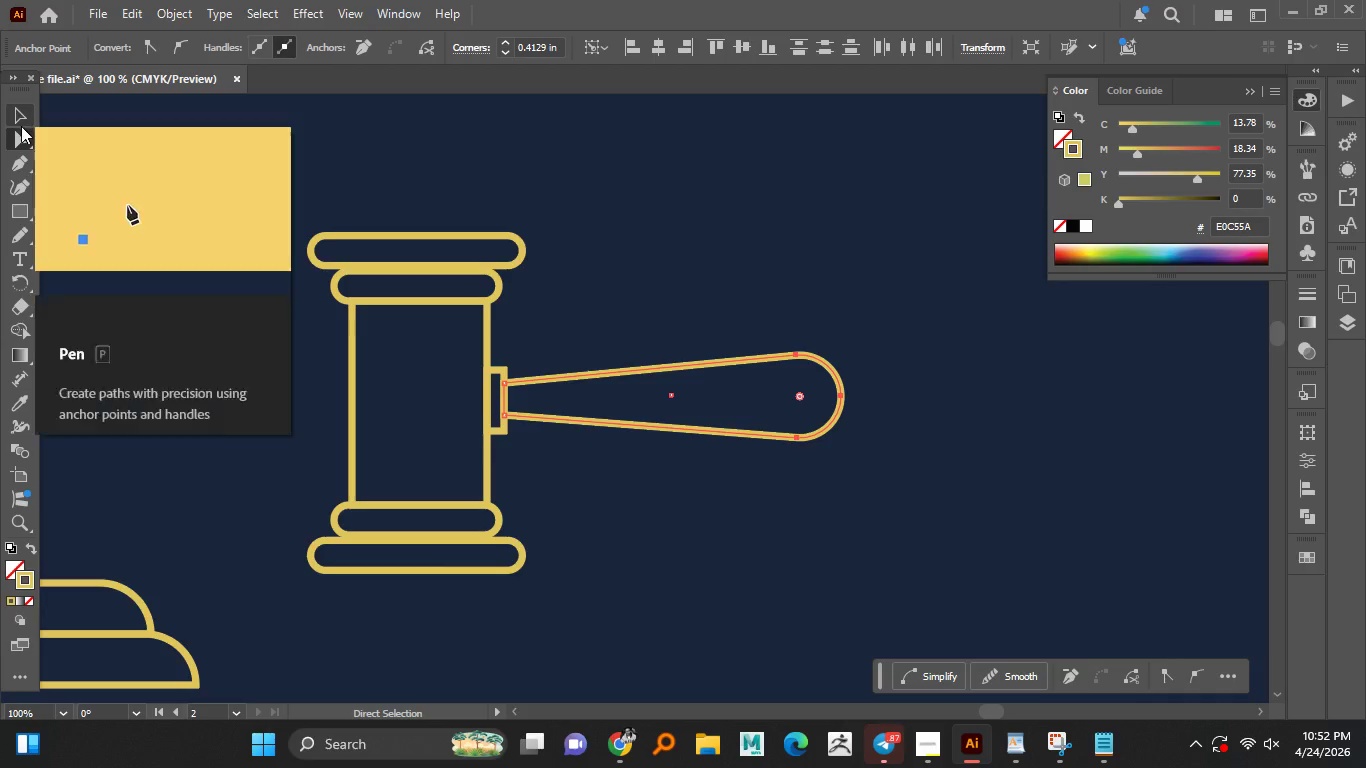 
left_click([19, 120])
 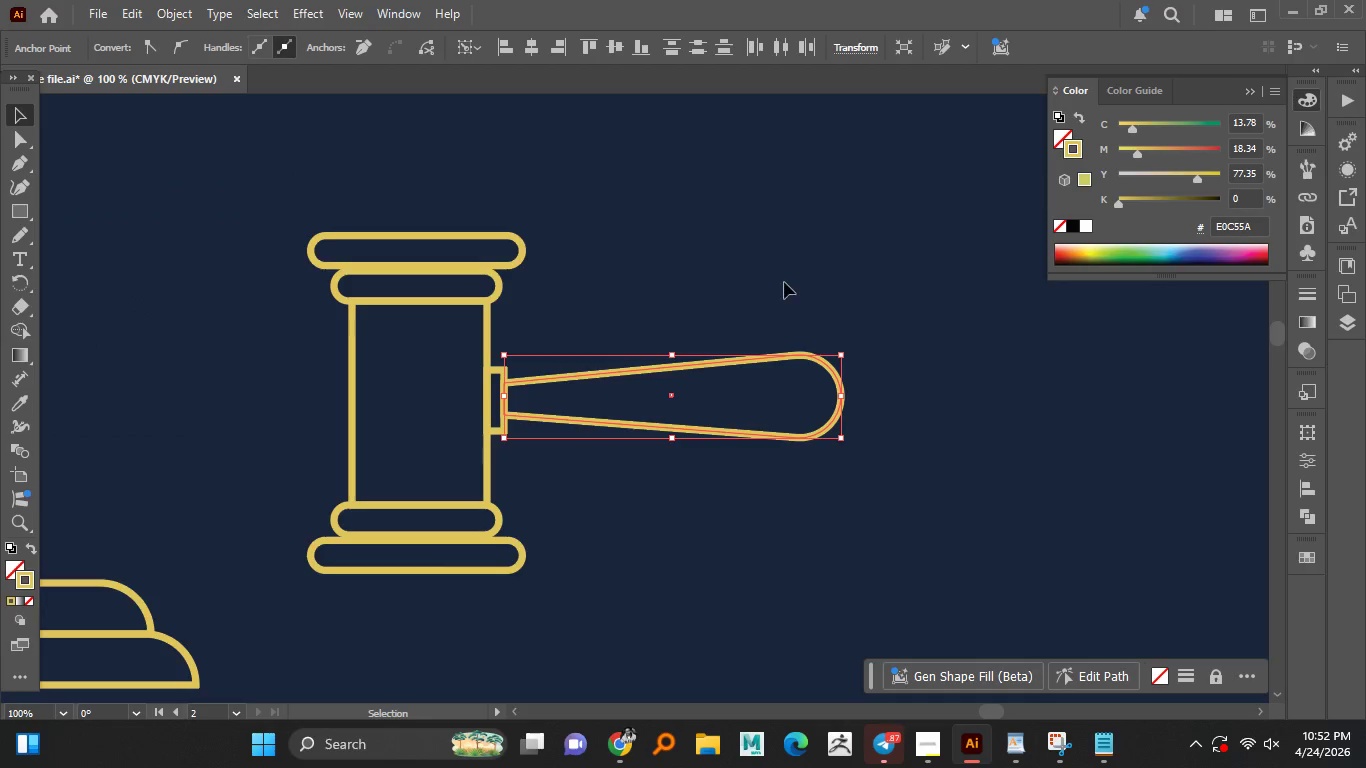 
left_click([786, 282])
 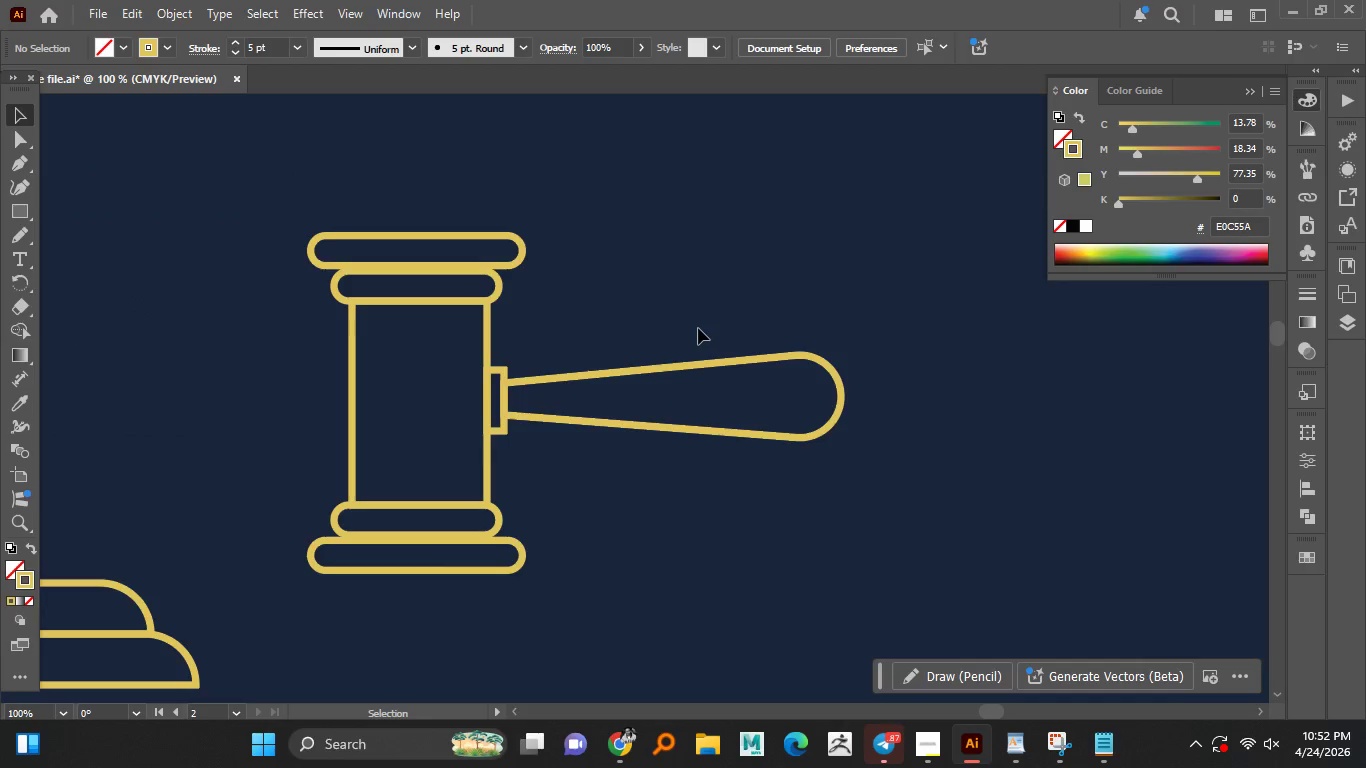 
hold_key(key=AltLeft, duration=1.5)
scroll: coordinate [676, 320], scroll_direction: down, amount: 3.0
 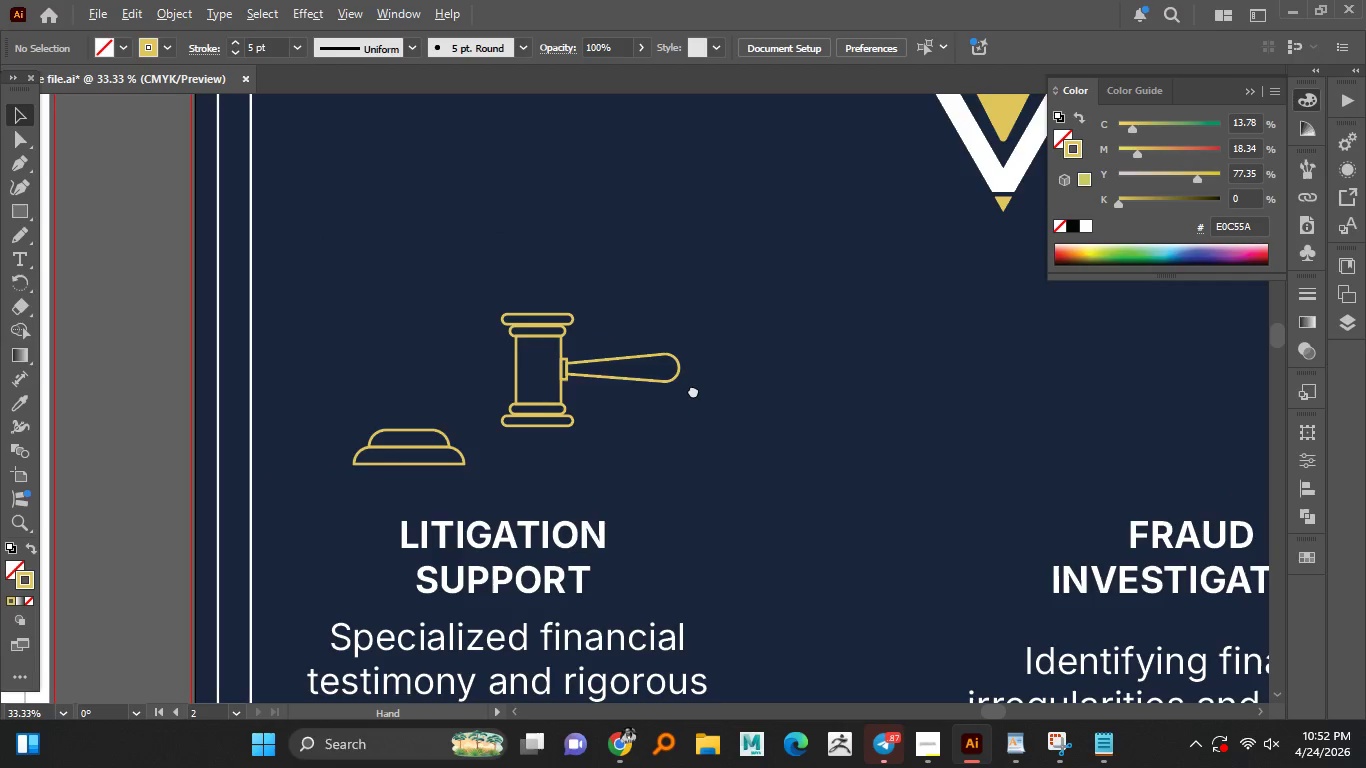 
hold_key(key=AltLeft, duration=1.5)
scroll: coordinate [681, 383], scroll_direction: down, amount: 1.0
 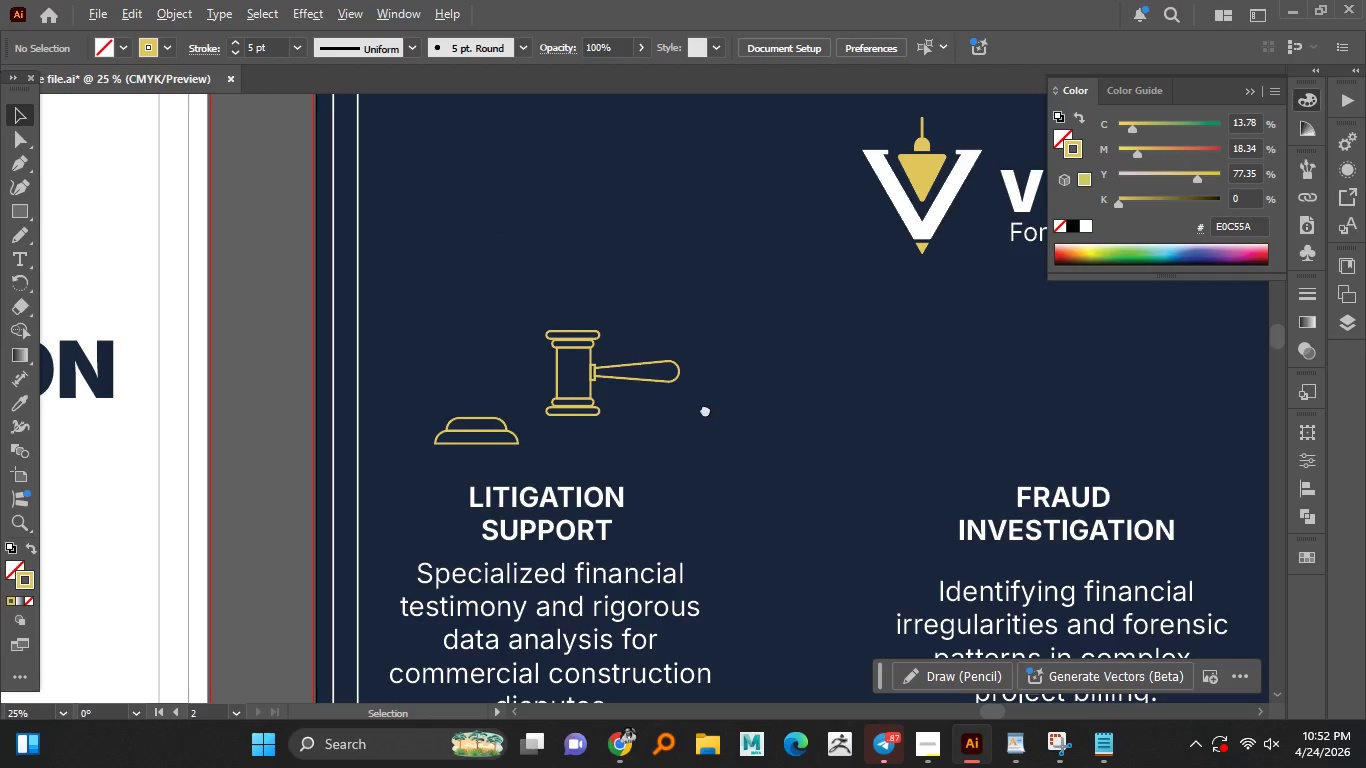 
hold_key(key=AltLeft, duration=1.33)
scroll: coordinate [634, 390], scroll_direction: up, amount: 2.0
 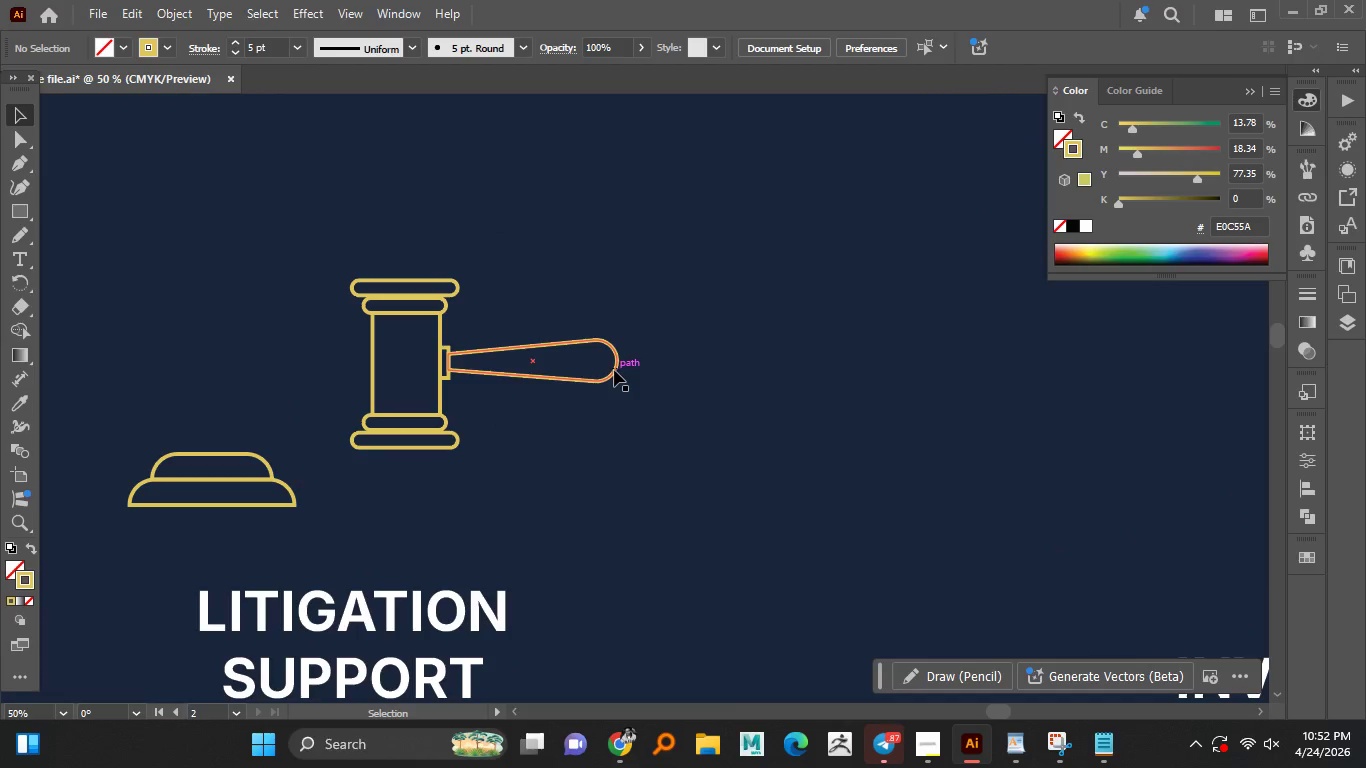 
left_click([614, 370])
 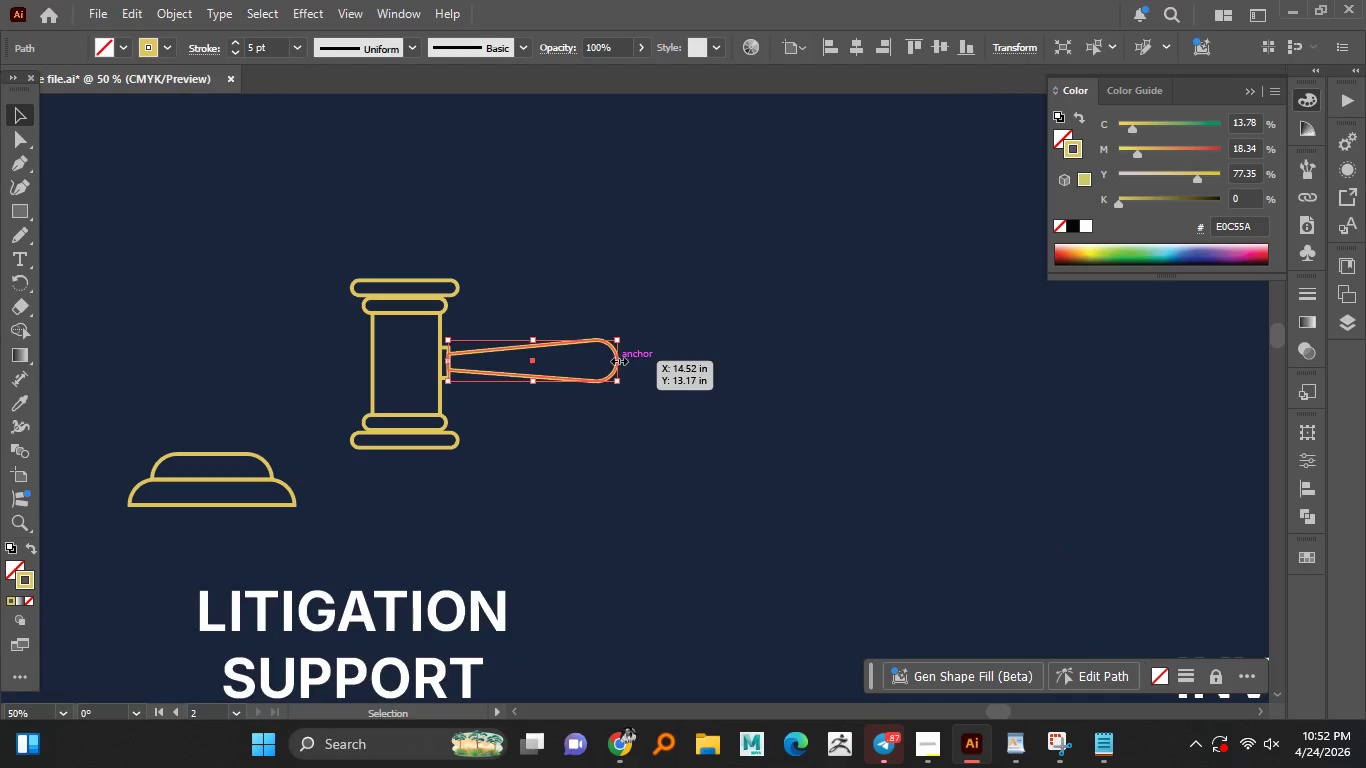 
left_click_drag(start_coordinate=[619, 359], to_coordinate=[708, 365])
 